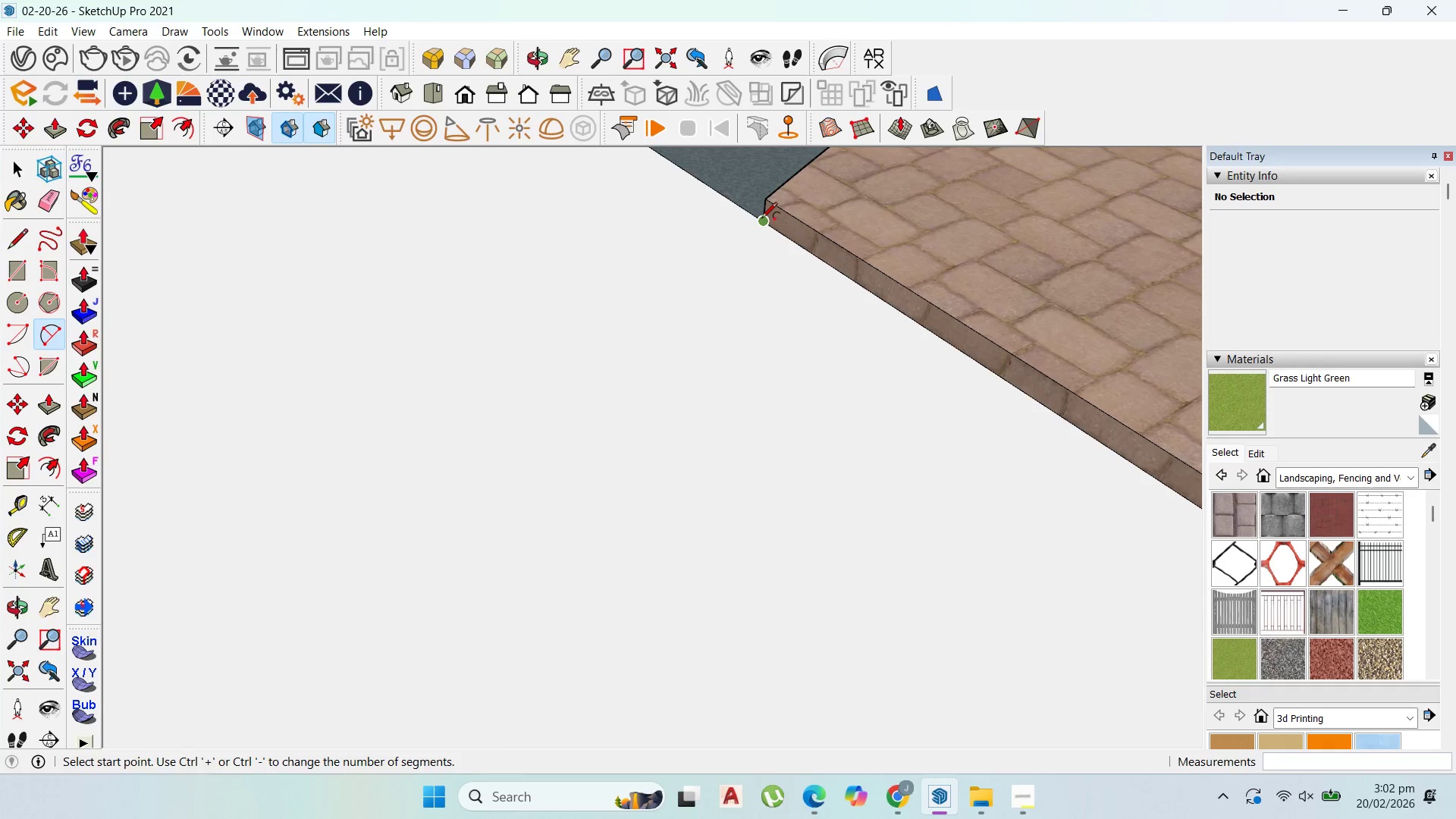 
scroll: coordinate [655, 570], scroll_direction: down, amount: 24.0
 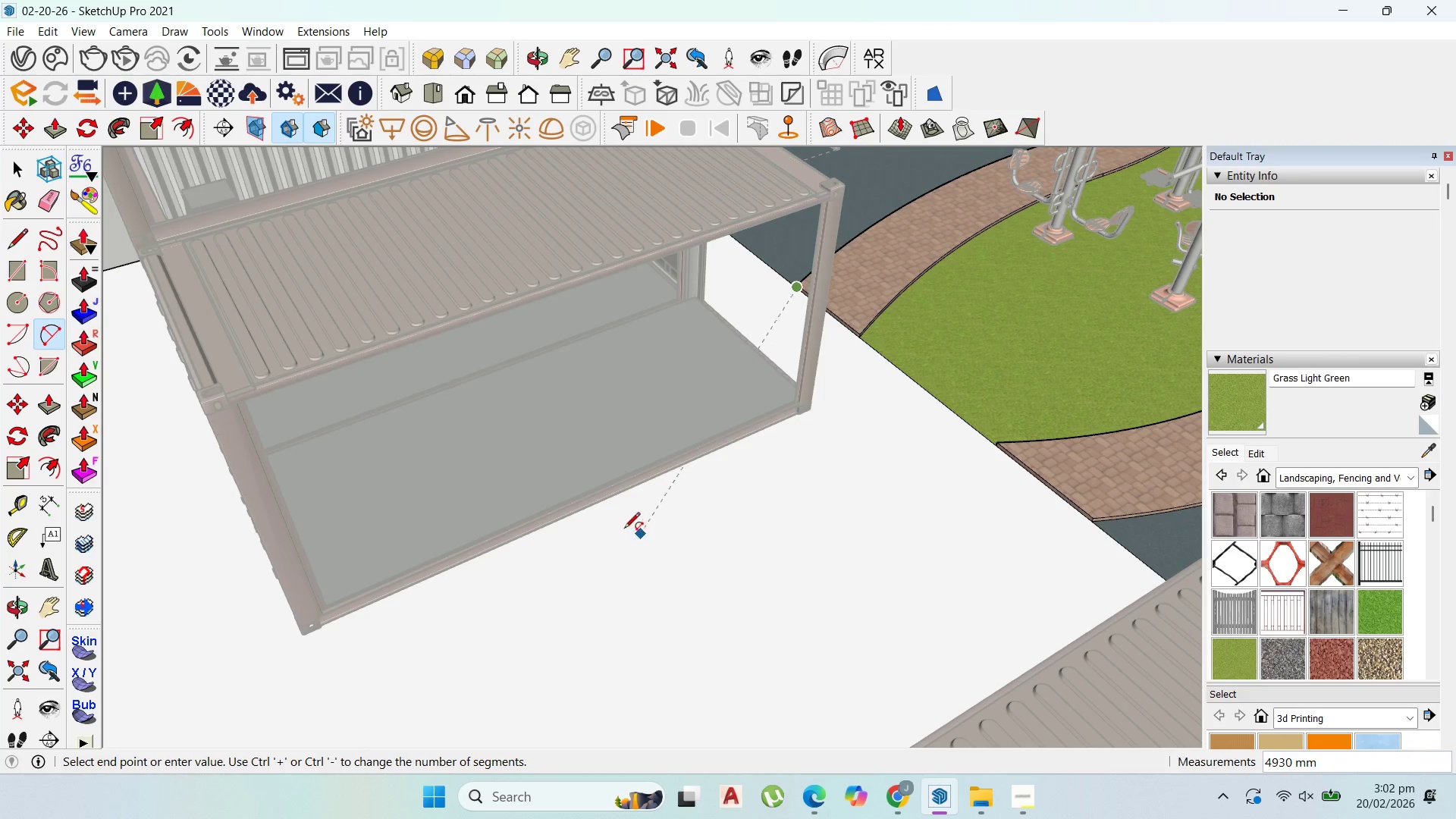 
left_click([618, 535])
 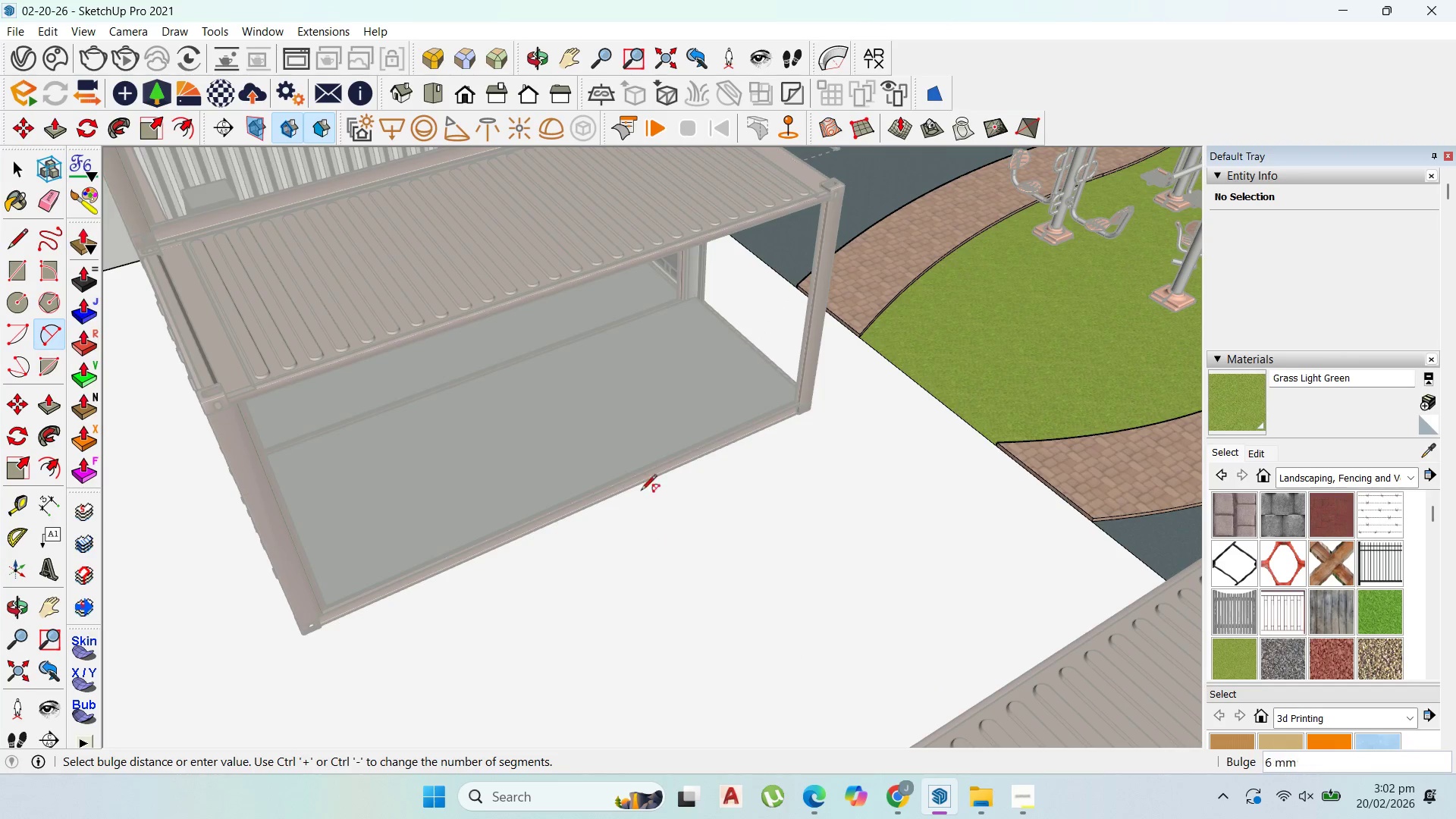 
scroll: coordinate [787, 287], scroll_direction: up, amount: 7.0
 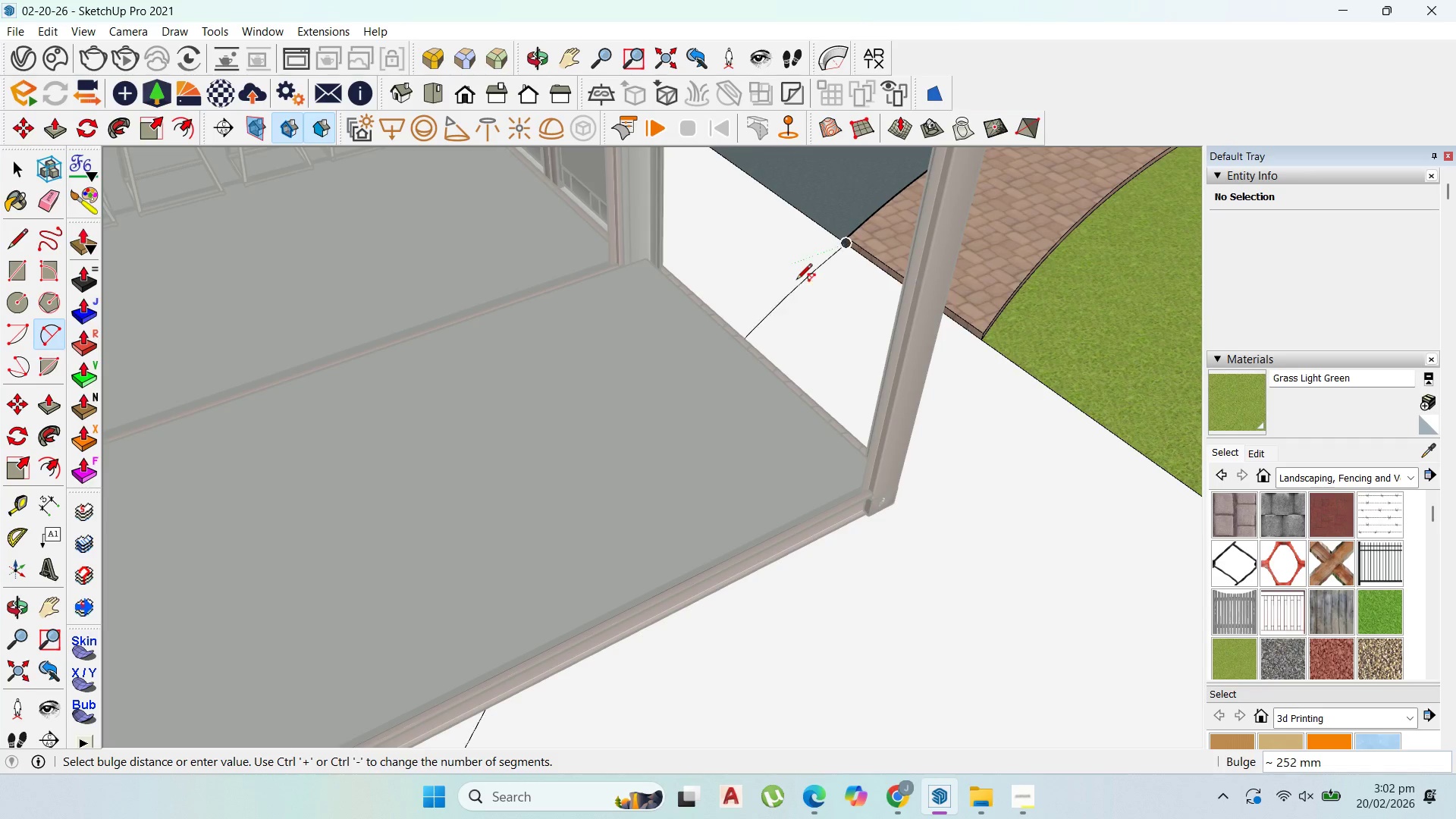 
left_click([796, 281])
 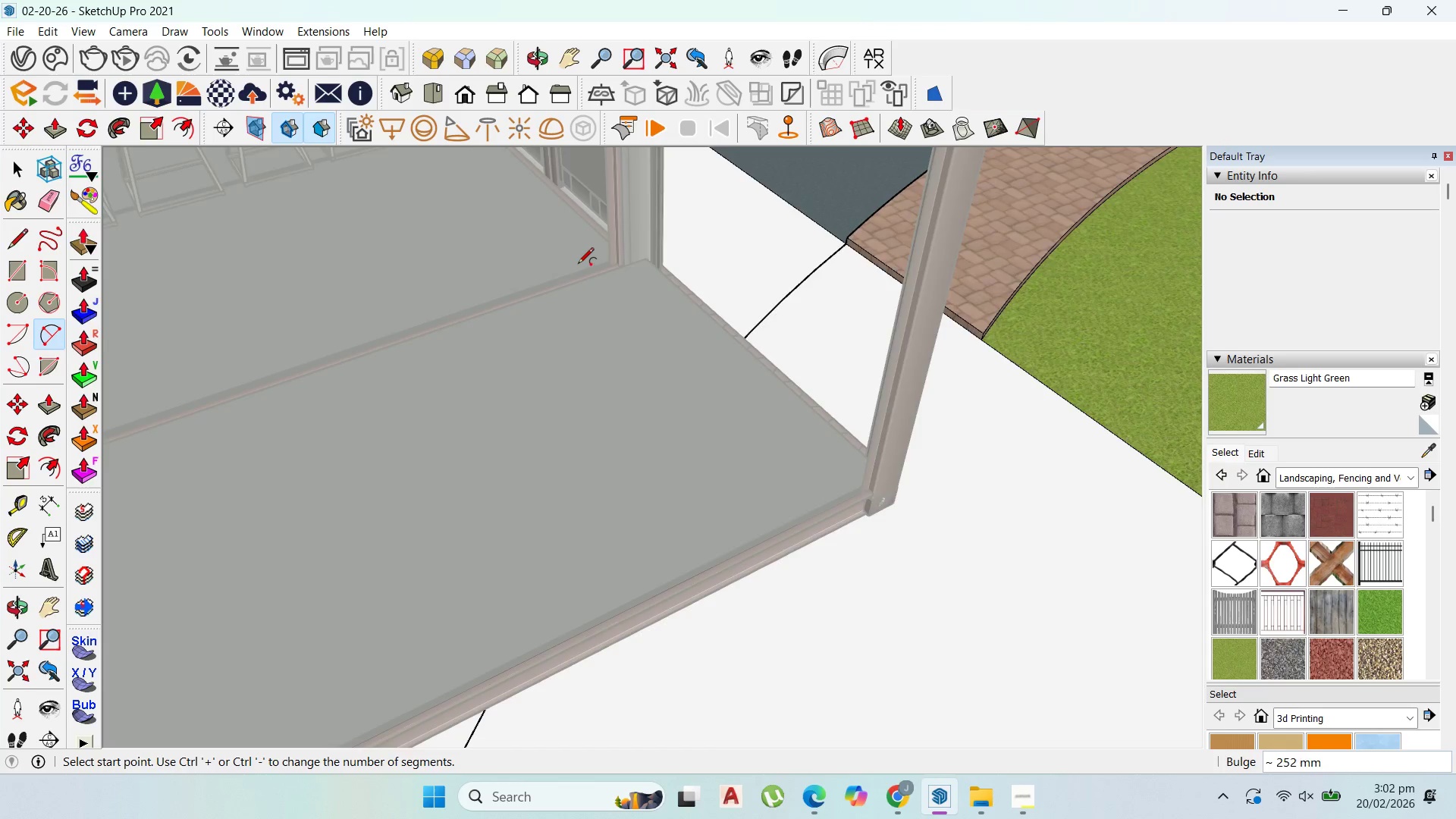 
scroll: coordinate [1033, 402], scroll_direction: down, amount: 9.0
 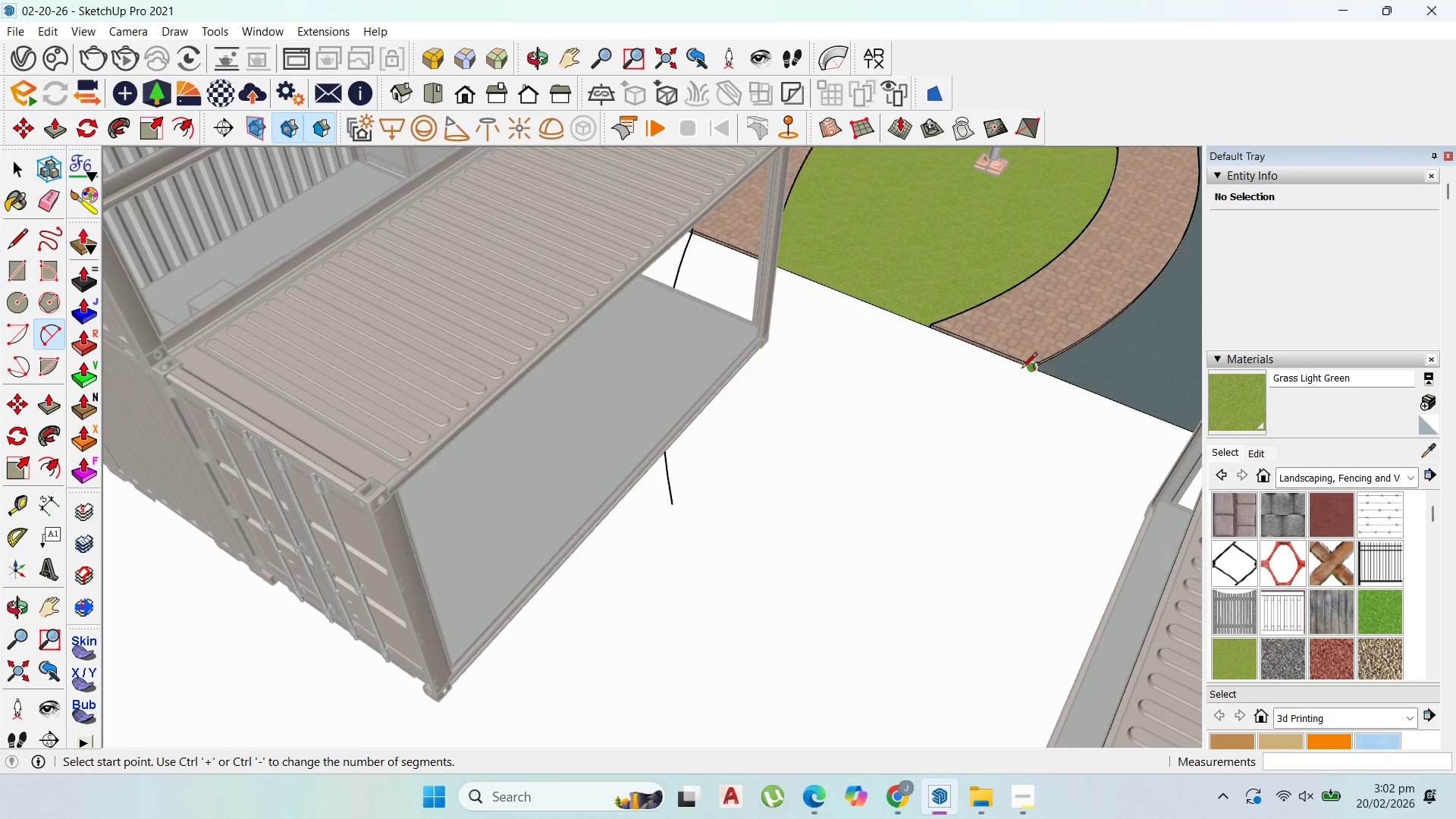 
left_click([1037, 372])
 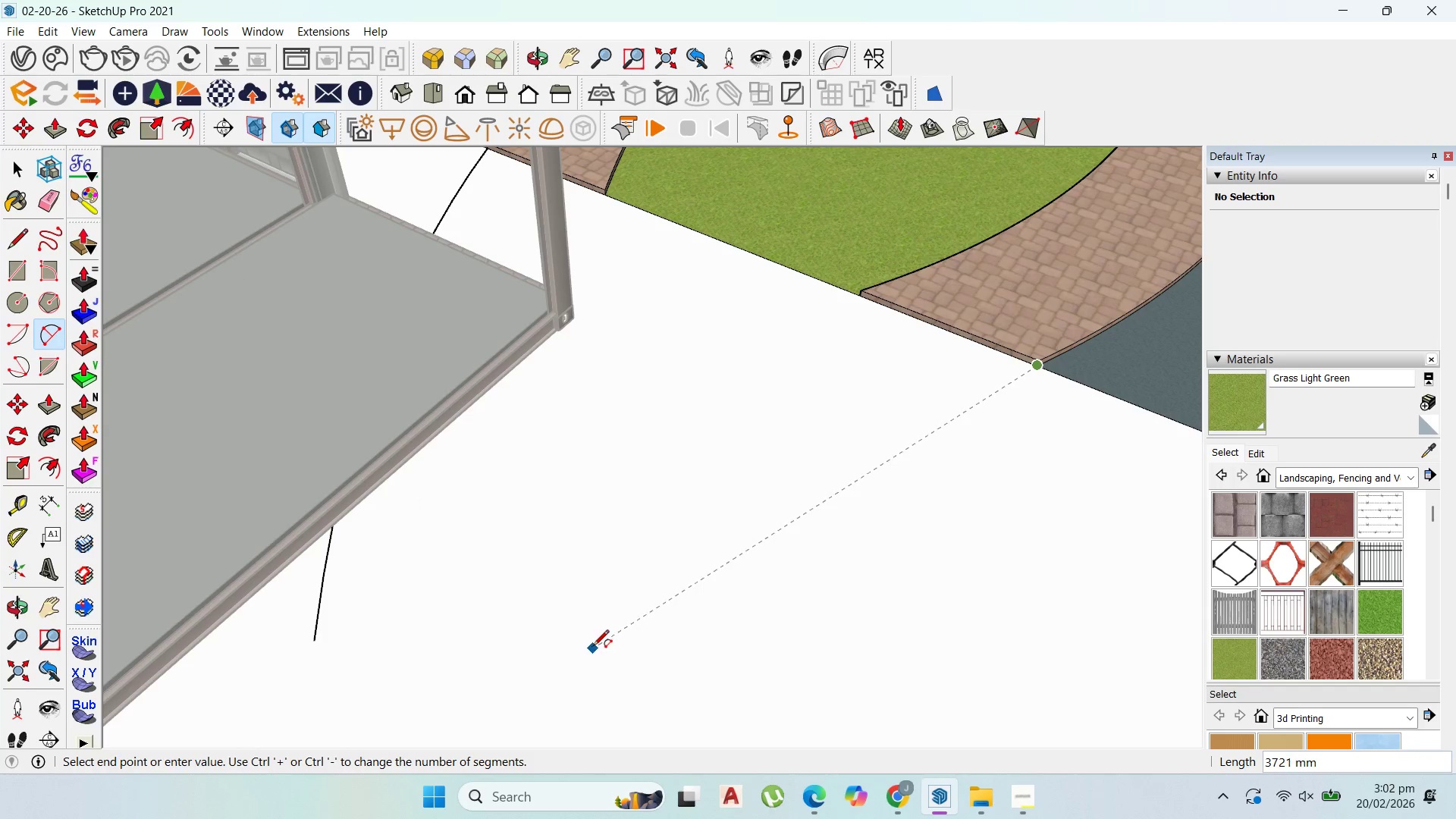 
scroll: coordinate [1037, 372], scroll_direction: up, amount: 6.0
 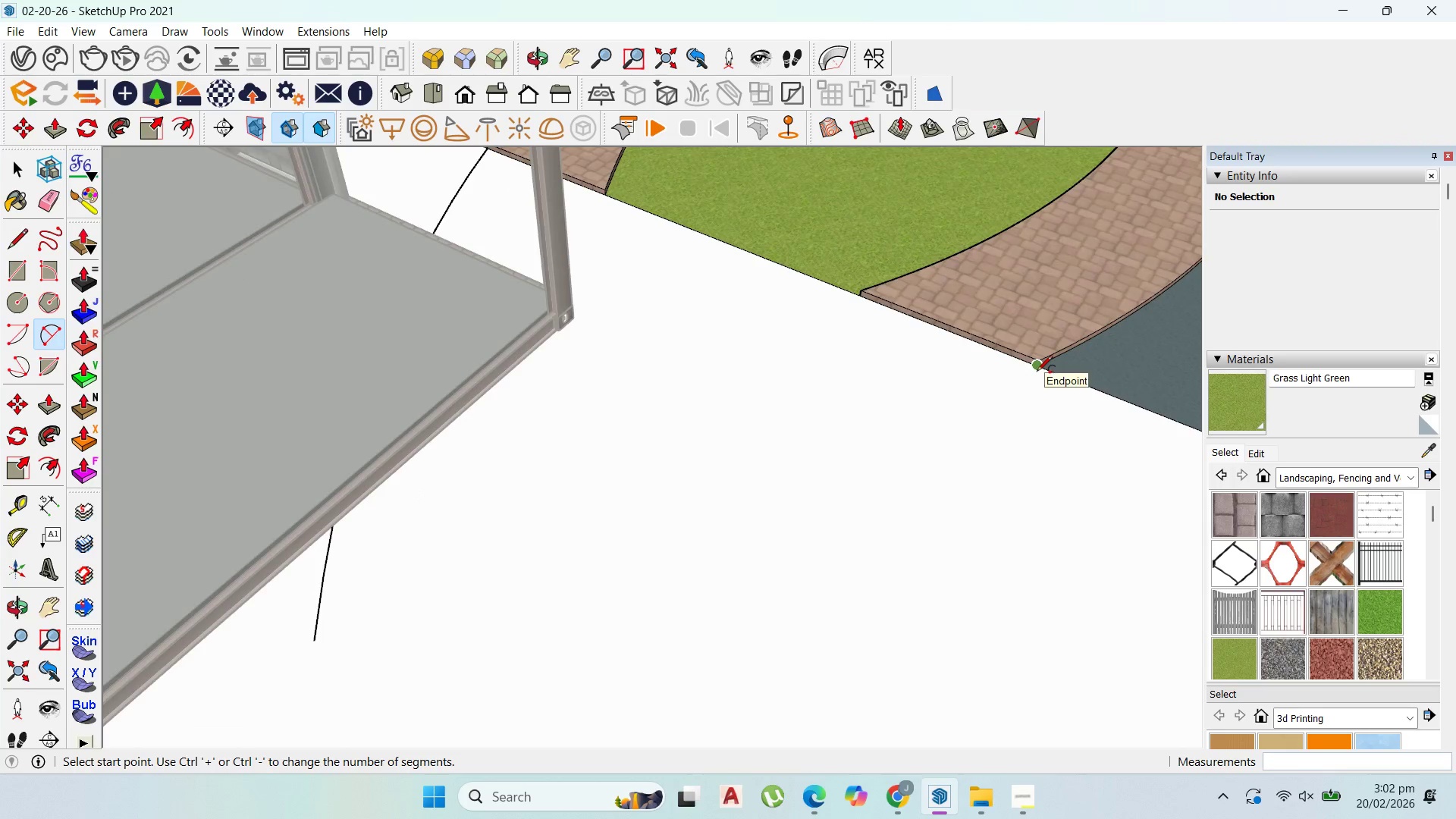 
key(Escape)
 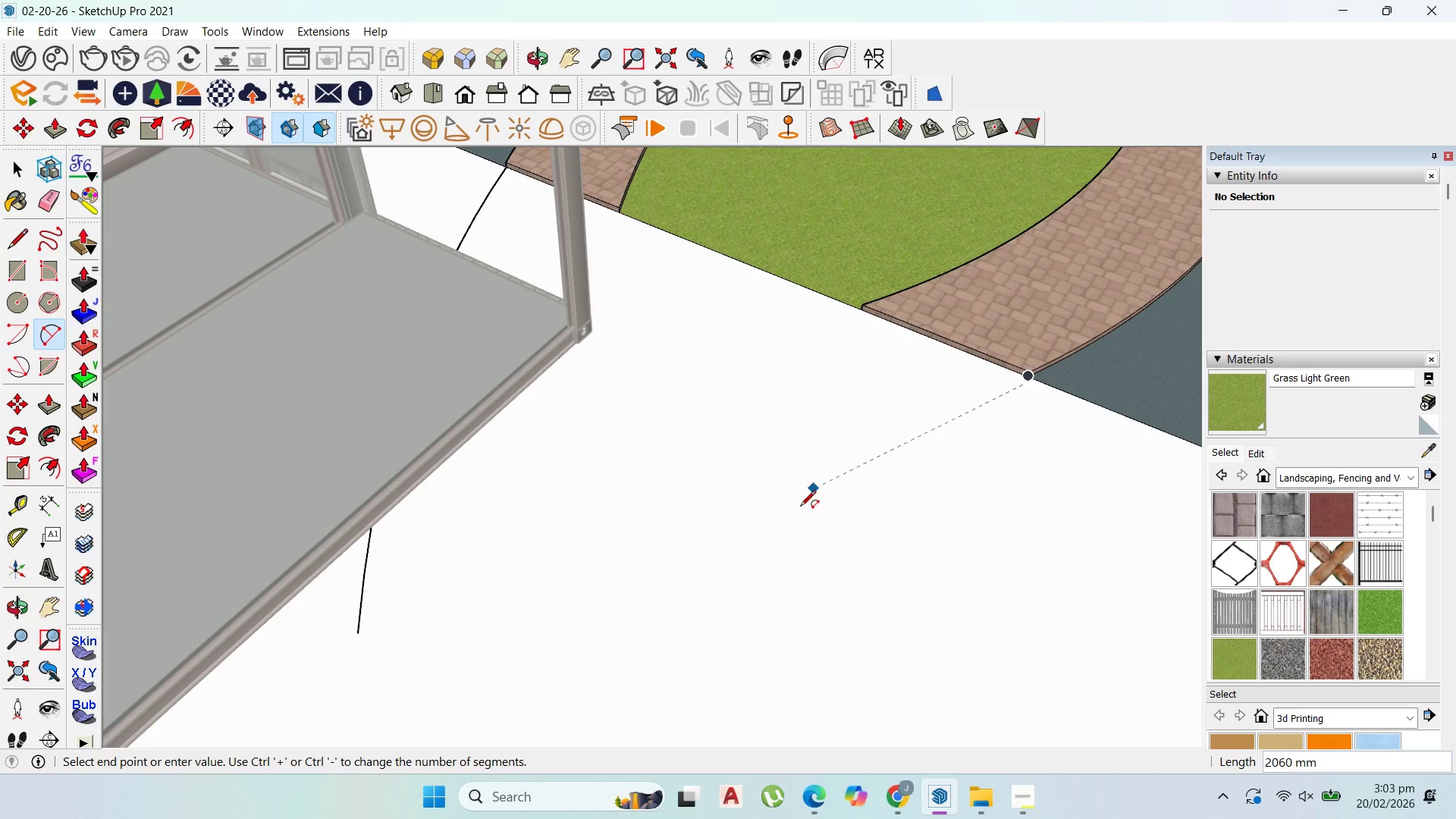 
scroll: coordinate [833, 529], scroll_direction: down, amount: 1.0
 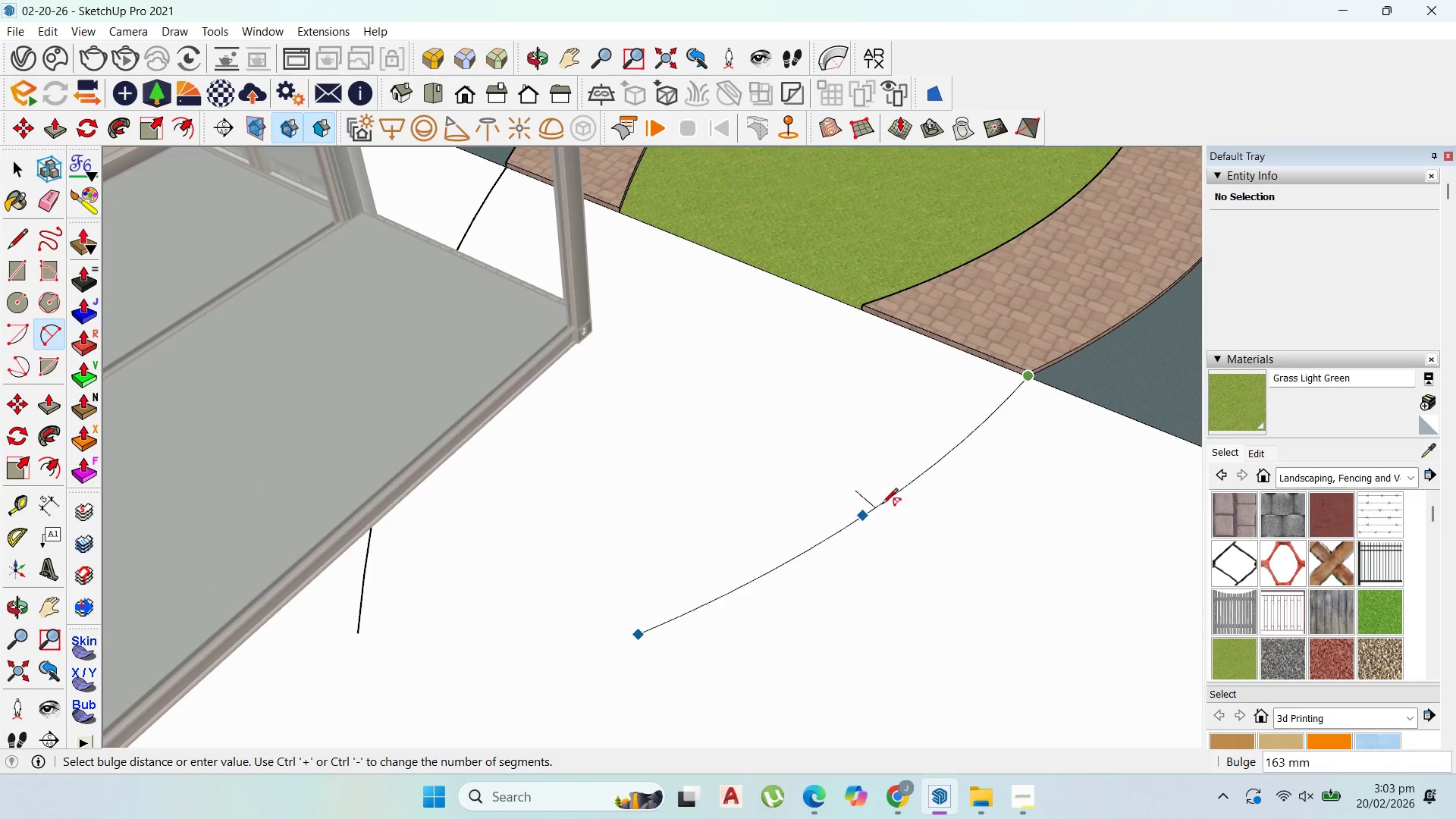 
left_click_drag(start_coordinate=[742, 569], to_coordinate=[739, 570])
 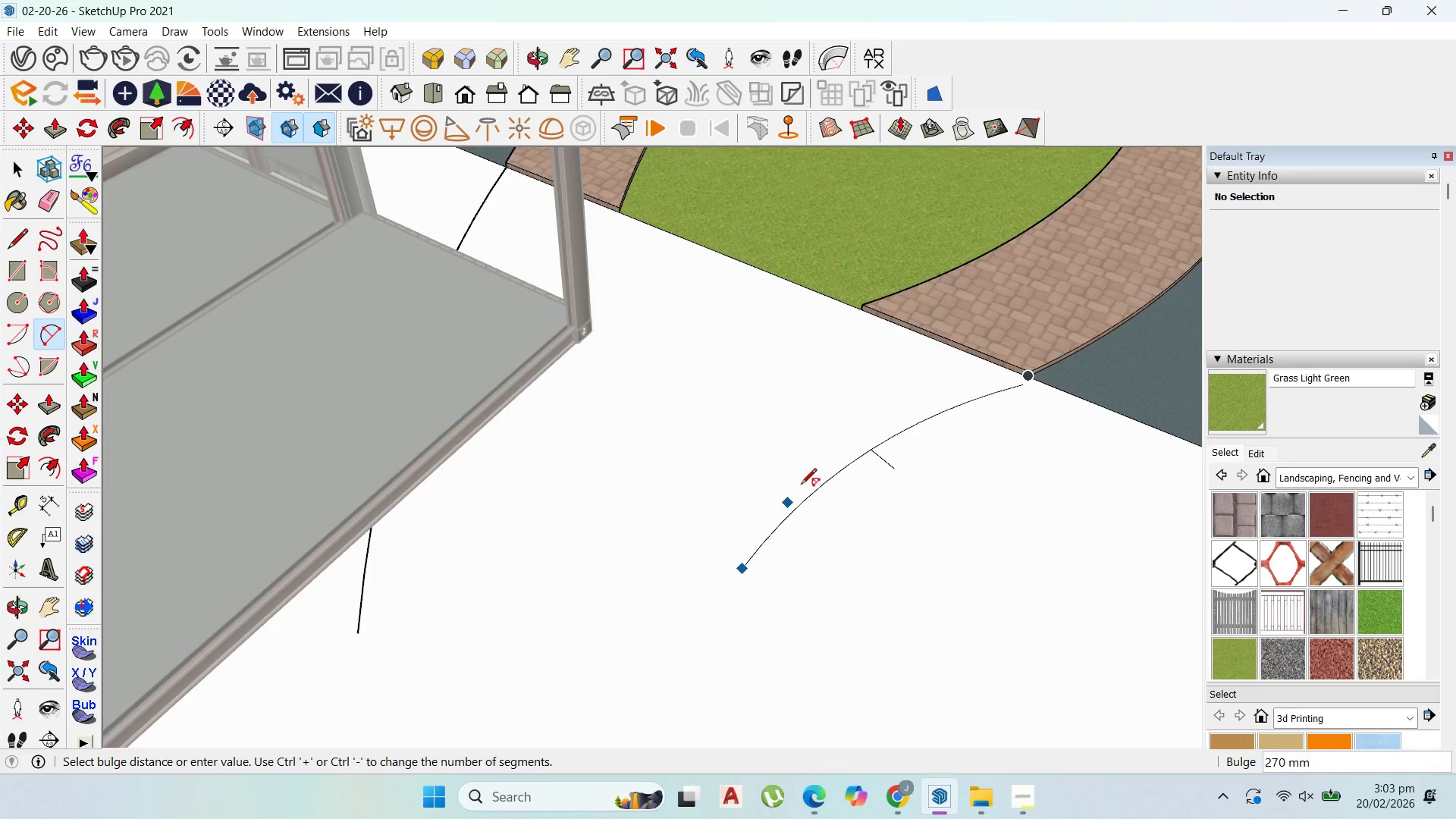 
scroll: coordinate [802, 484], scroll_direction: up, amount: 1.0
 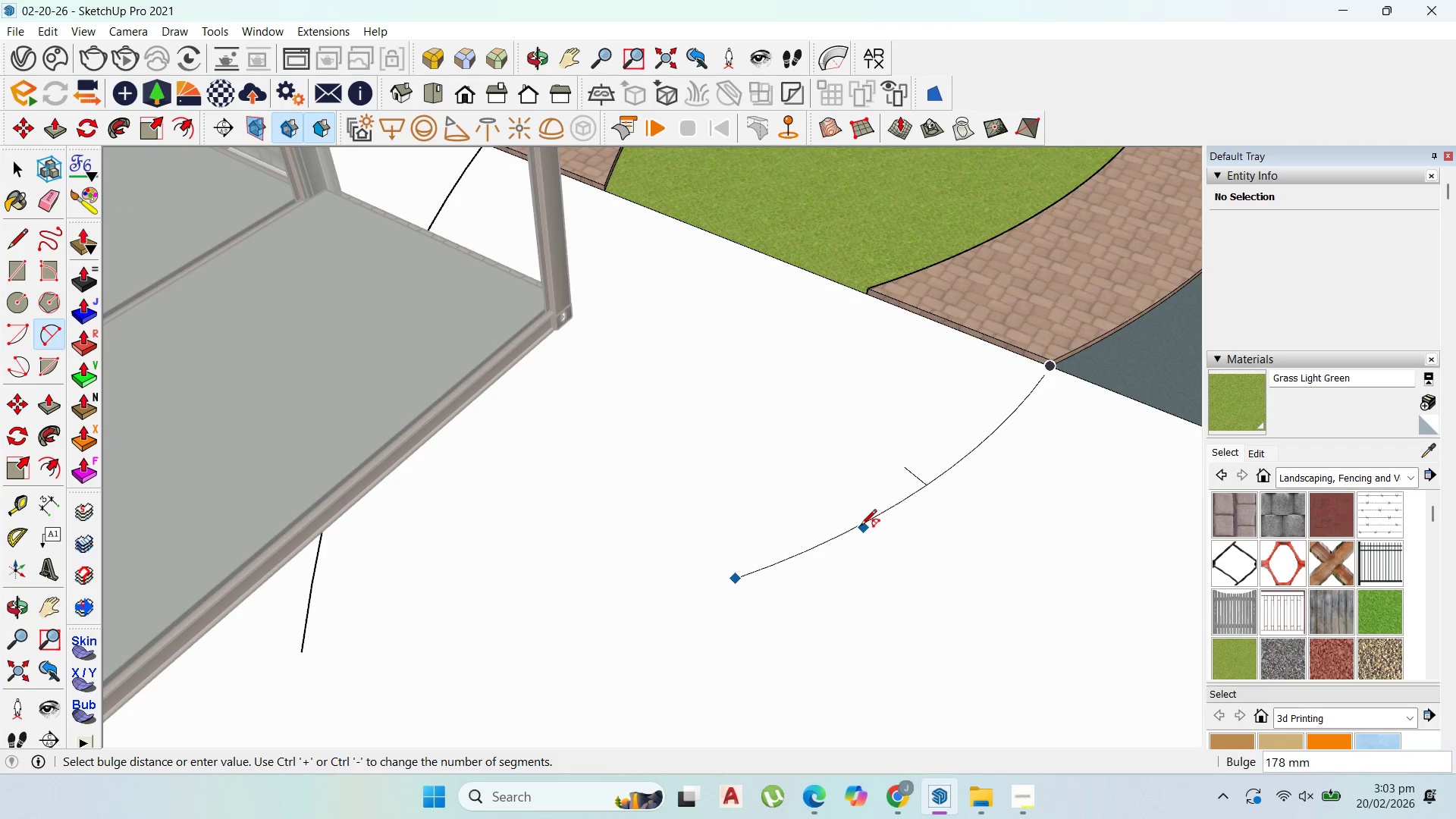 
hold_key(key=Escape, duration=2.89)
 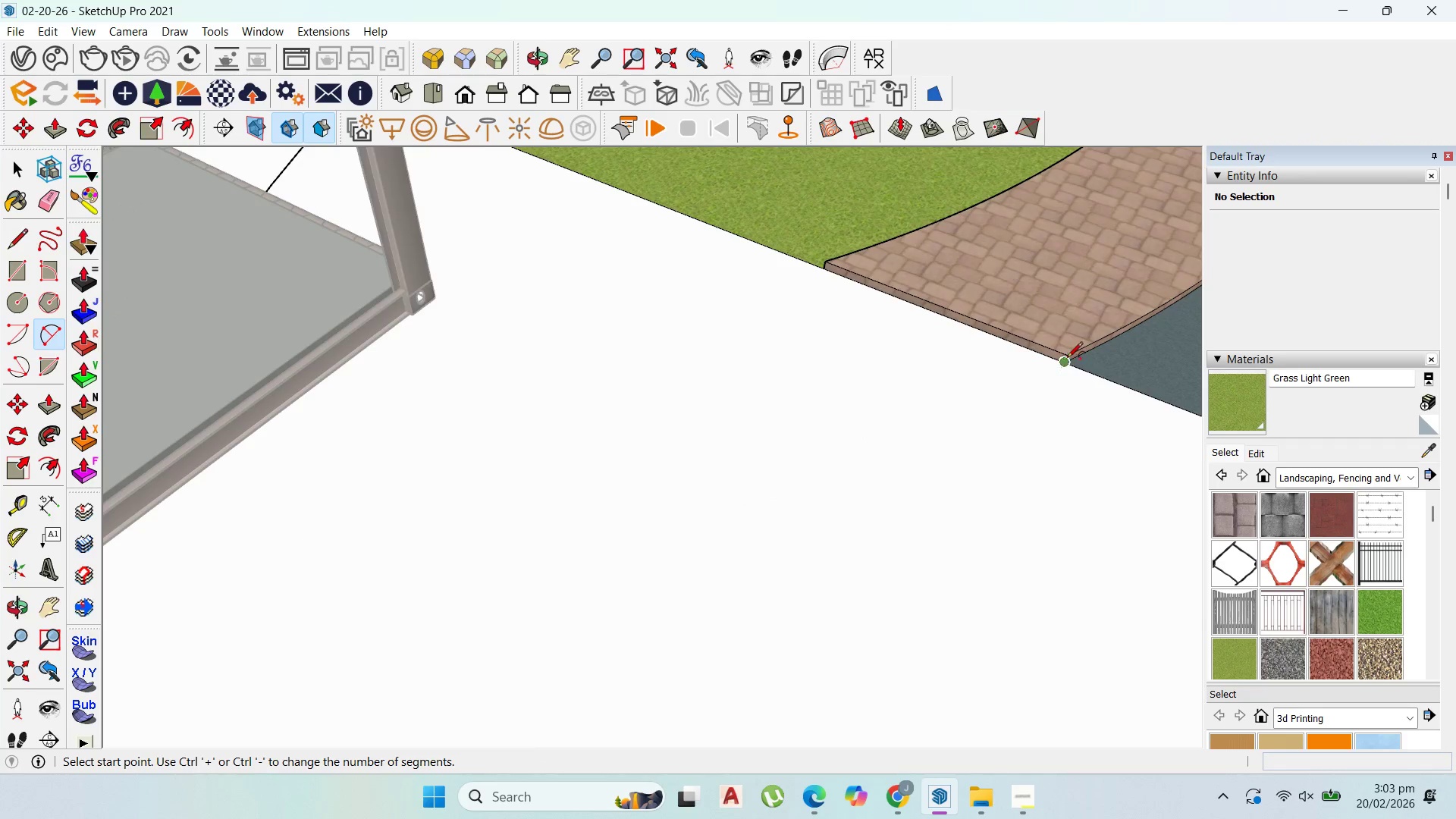 
left_click_drag(start_coordinate=[1045, 378], to_coordinate=[1037, 378])
 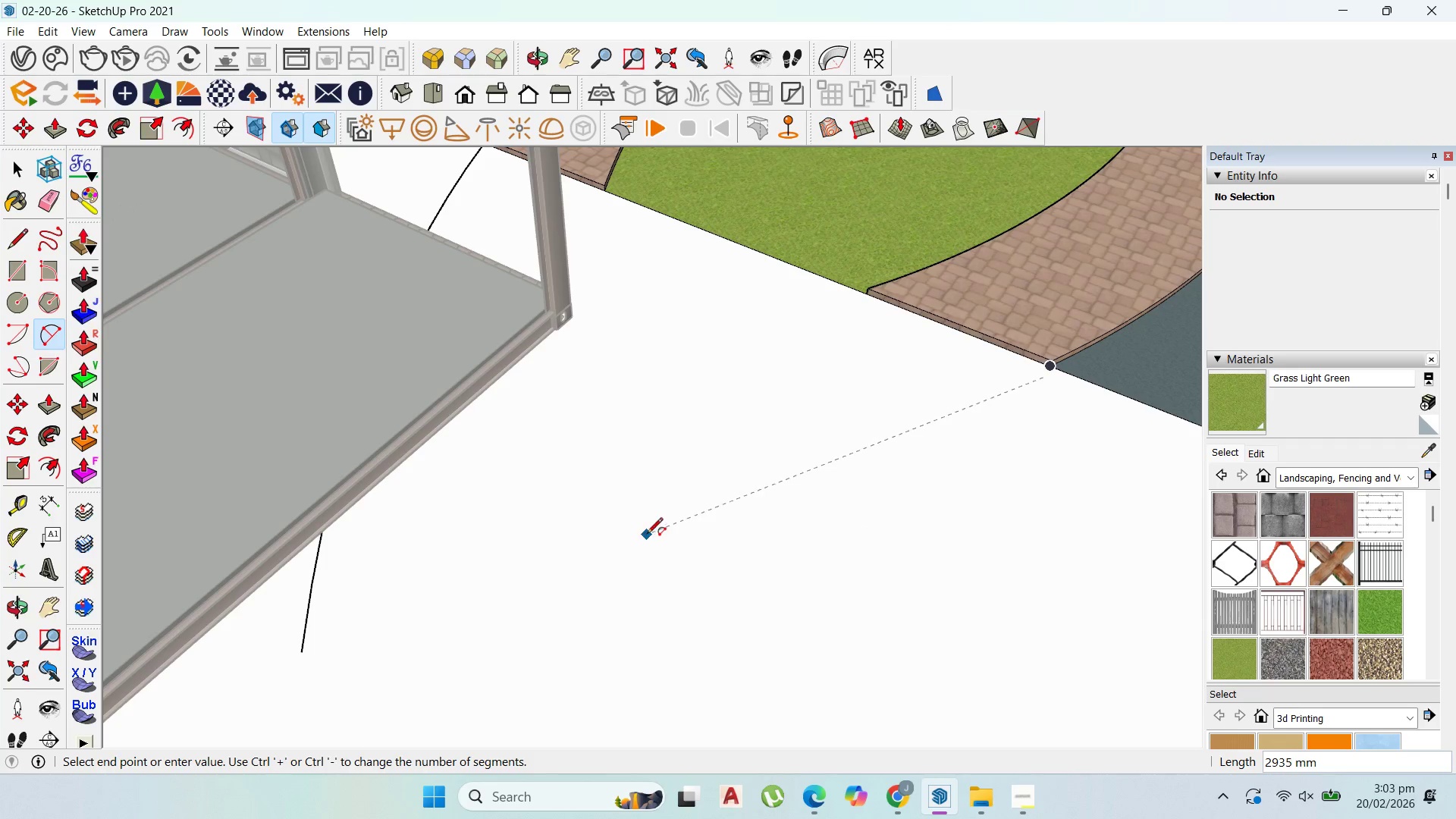 
left_click([646, 535])
 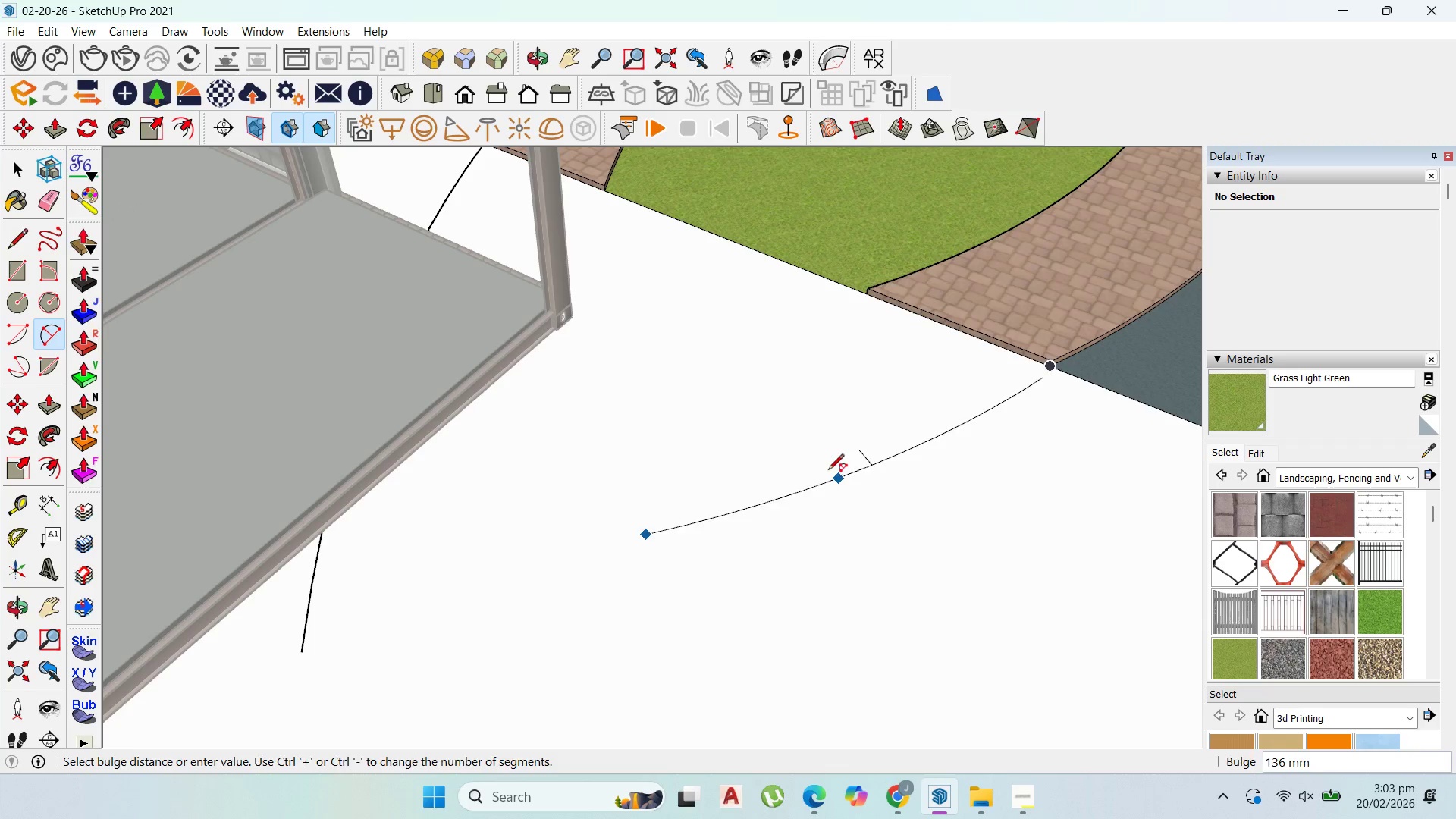 
scroll: coordinate [1068, 357], scroll_direction: up, amount: 5.0
 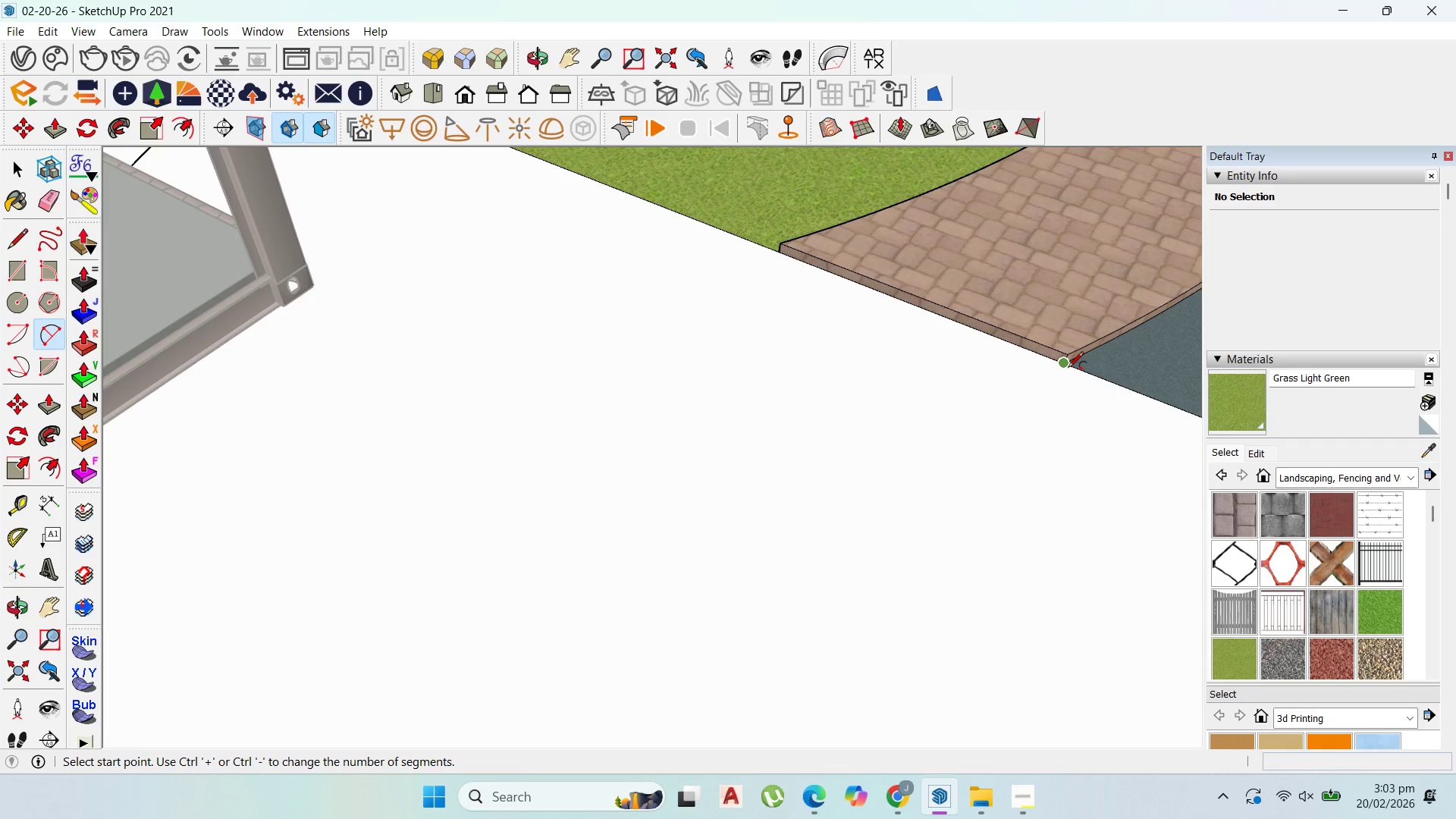 
left_click([1068, 369])
 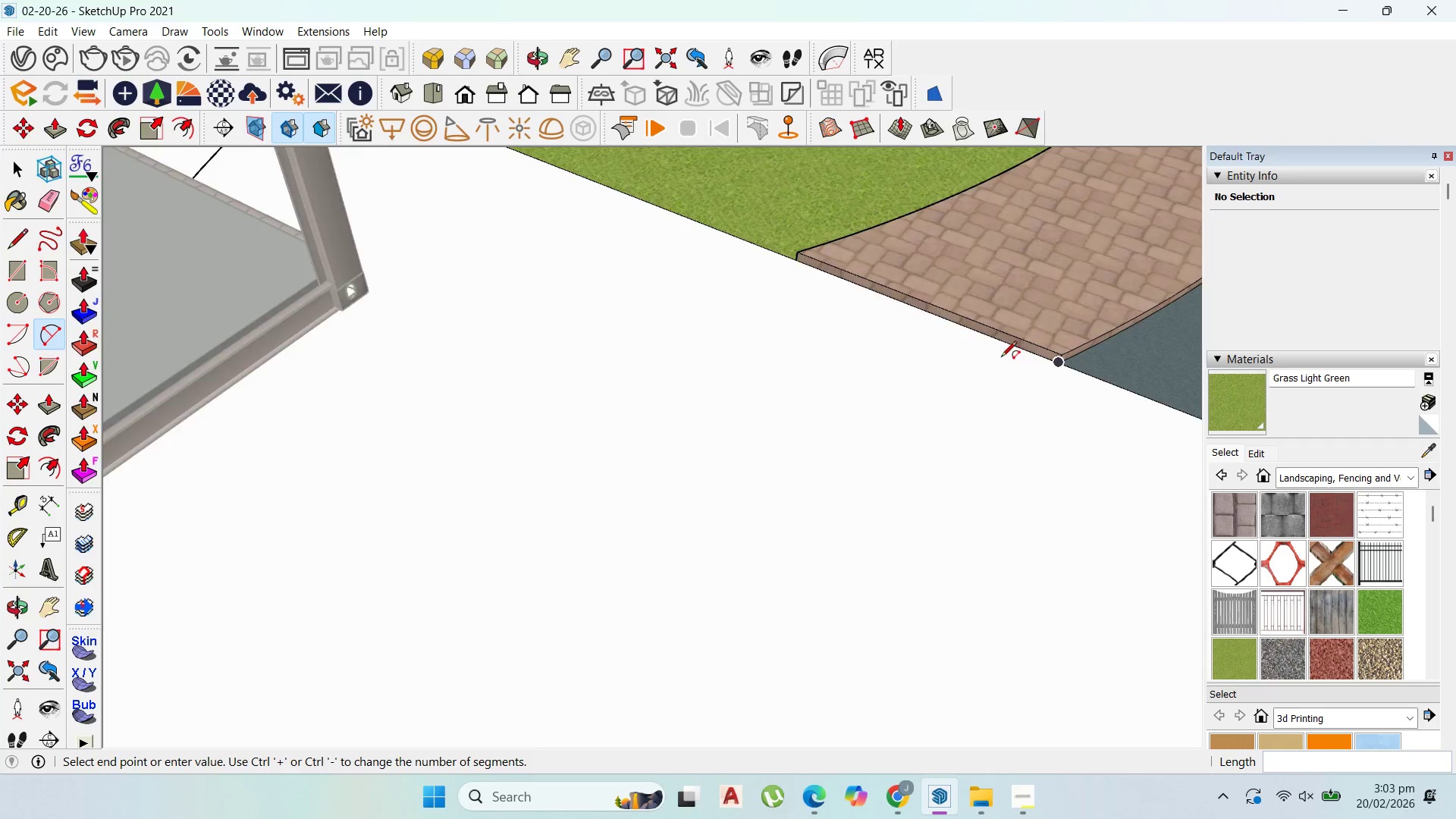 
scroll: coordinate [595, 541], scroll_direction: down, amount: 6.0
 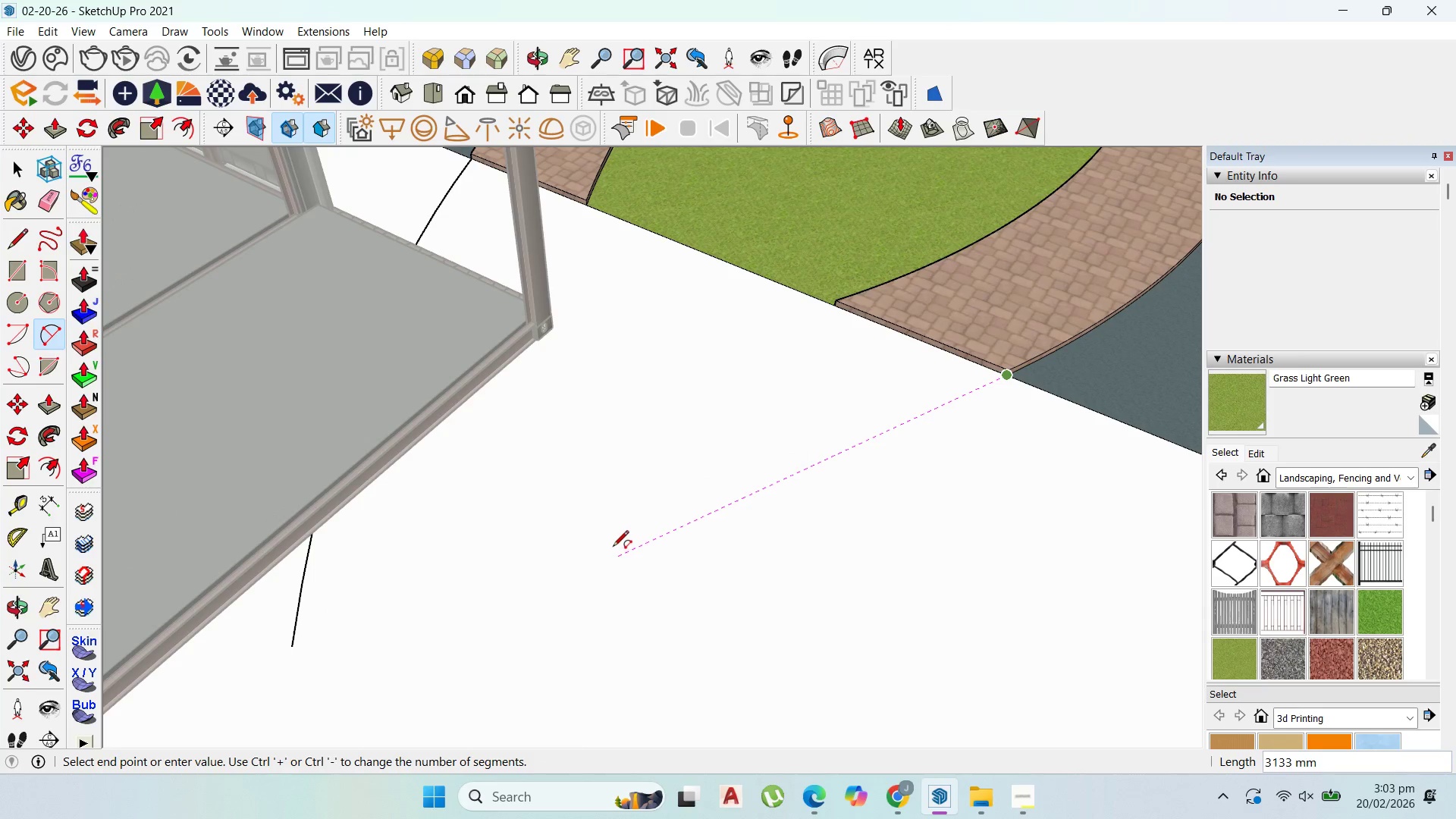 
left_click([616, 546])
 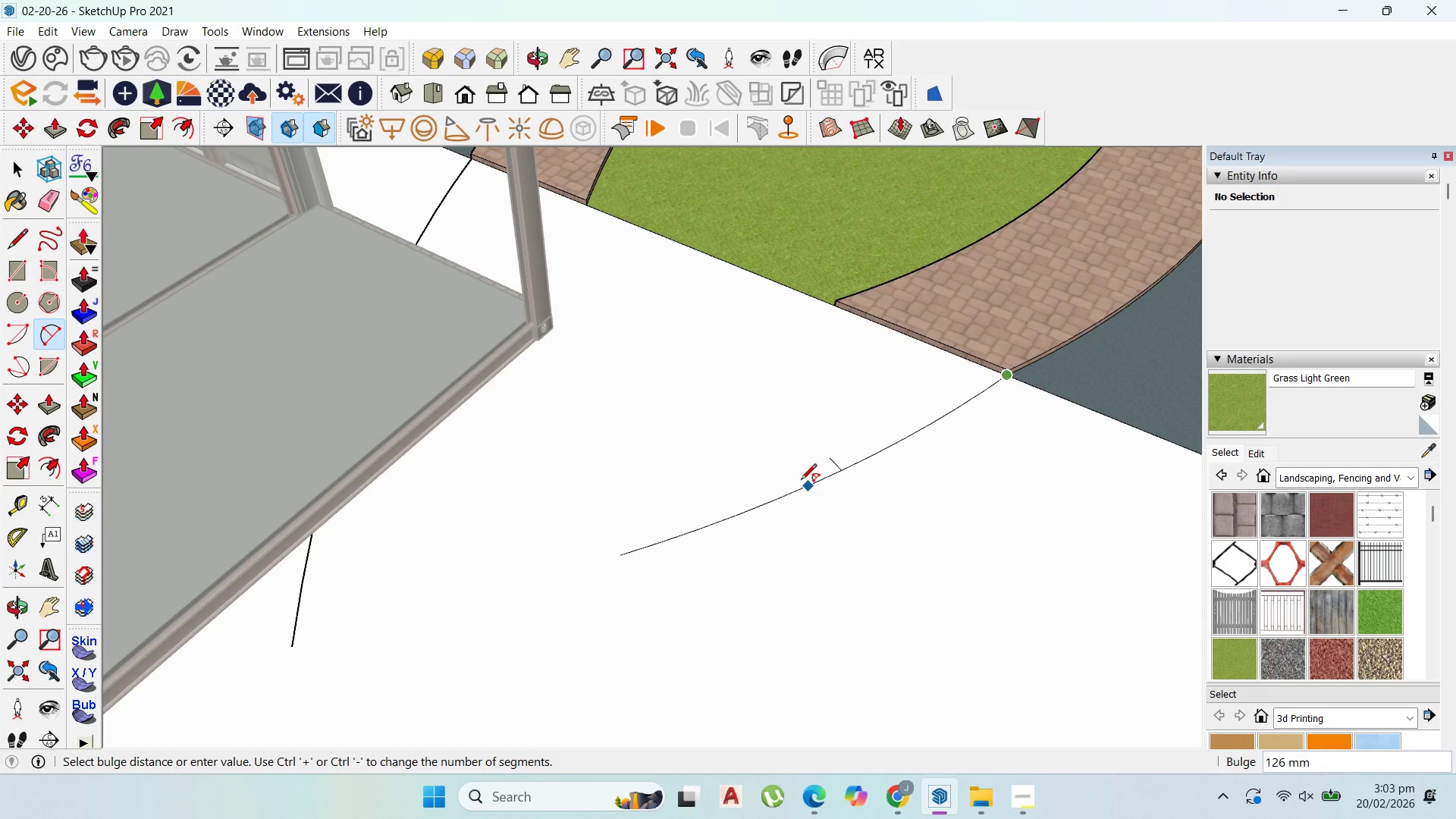 
scroll: coordinate [801, 475], scroll_direction: up, amount: 5.0
 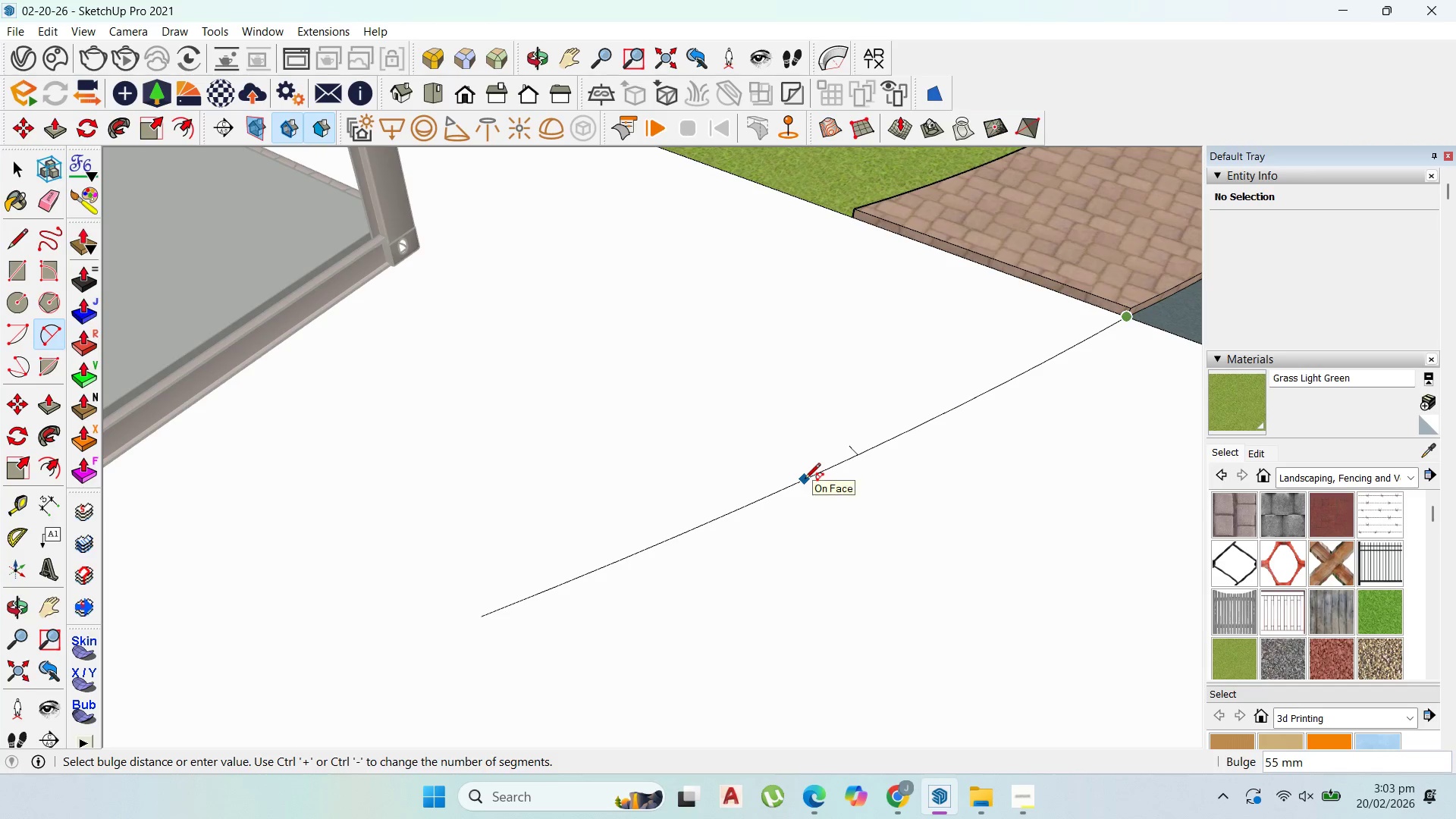 
left_click([805, 480])
 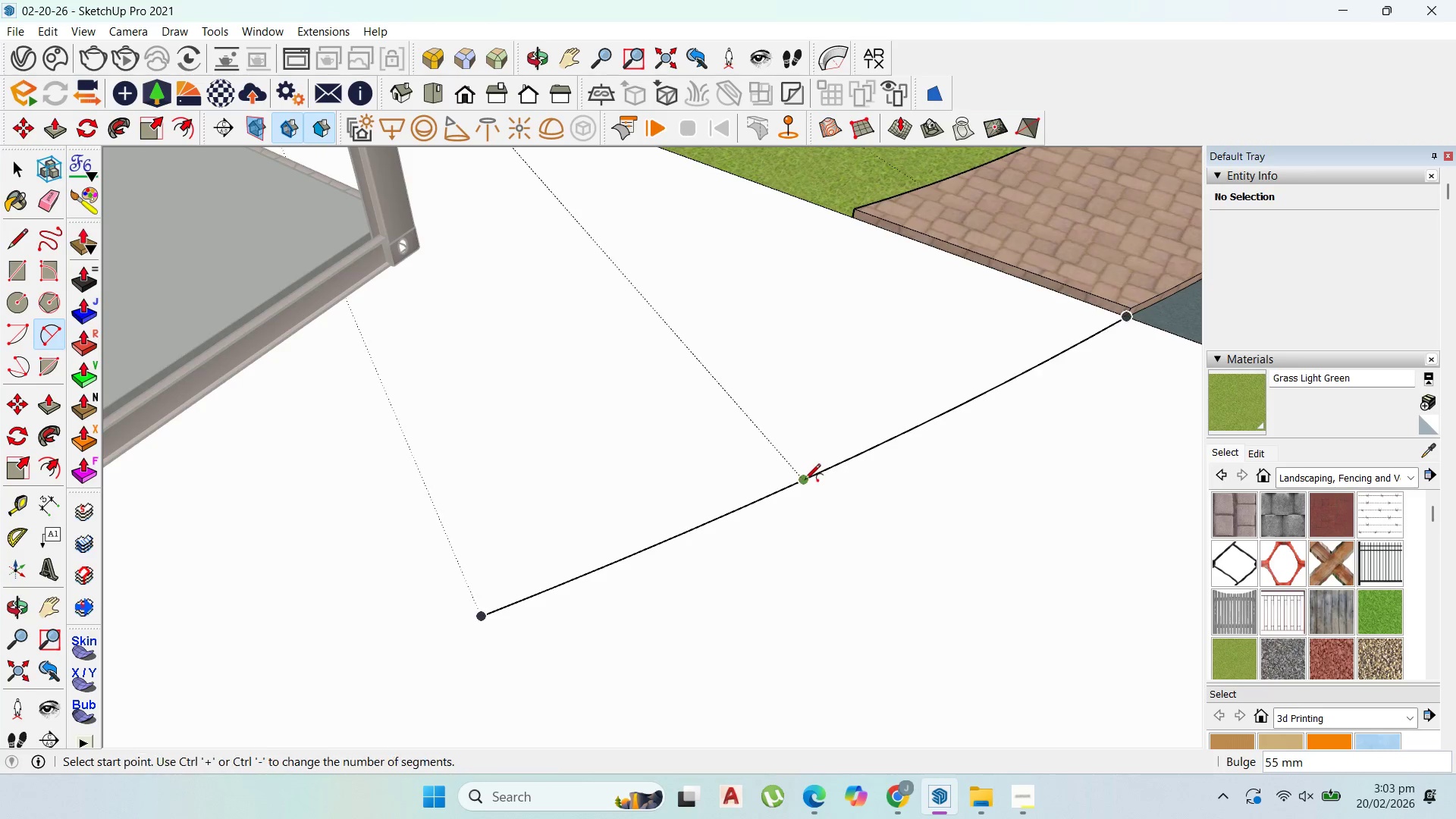 
scroll: coordinate [903, 492], scroll_direction: down, amount: 18.0
 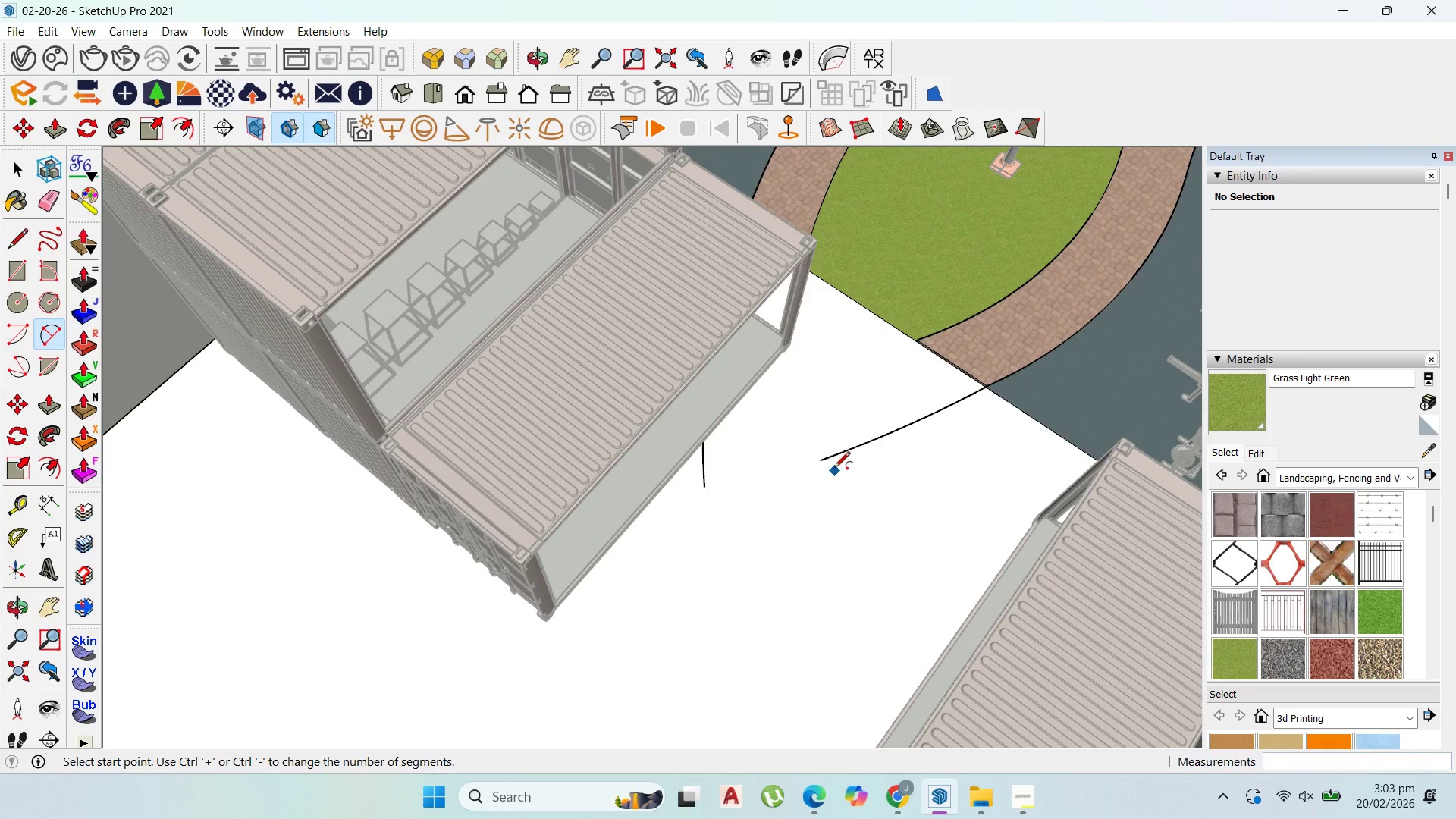 
left_click_drag(start_coordinate=[820, 460], to_coordinate=[814, 465])
 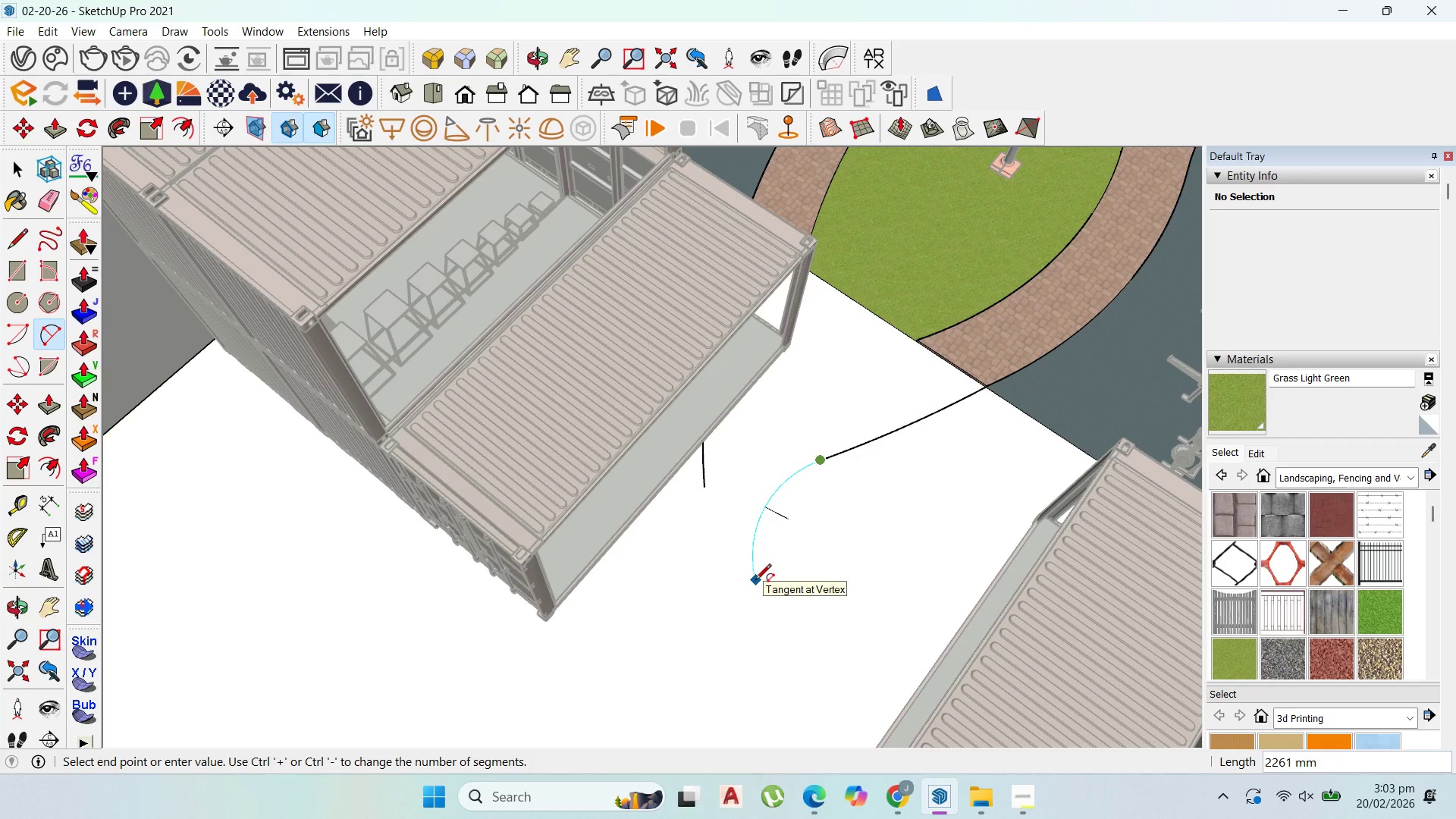 
scroll: coordinate [798, 525], scroll_direction: up, amount: 6.0
 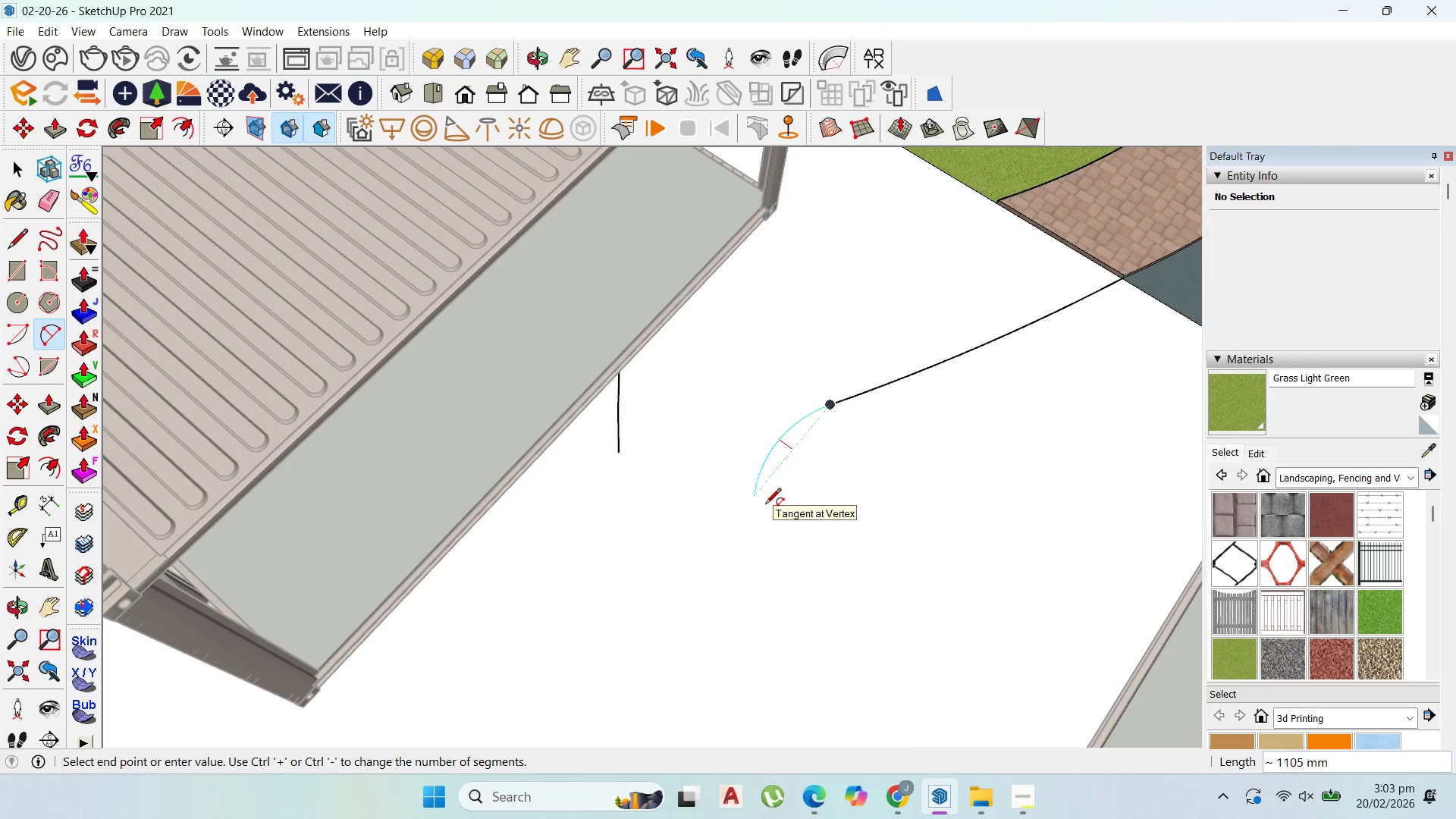 
left_click([765, 505])
 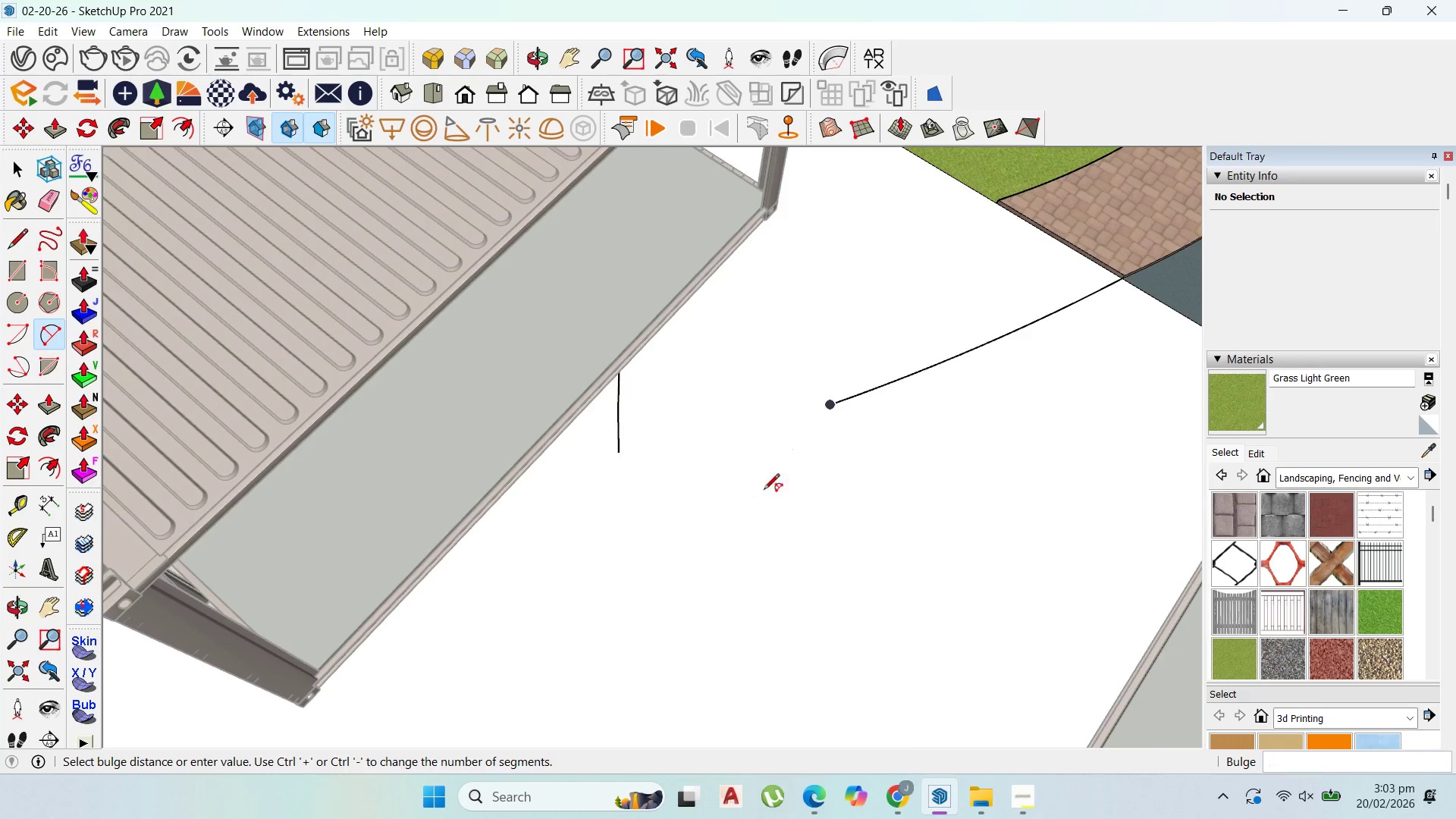 
scroll: coordinate [767, 469], scroll_direction: up, amount: 1.0
 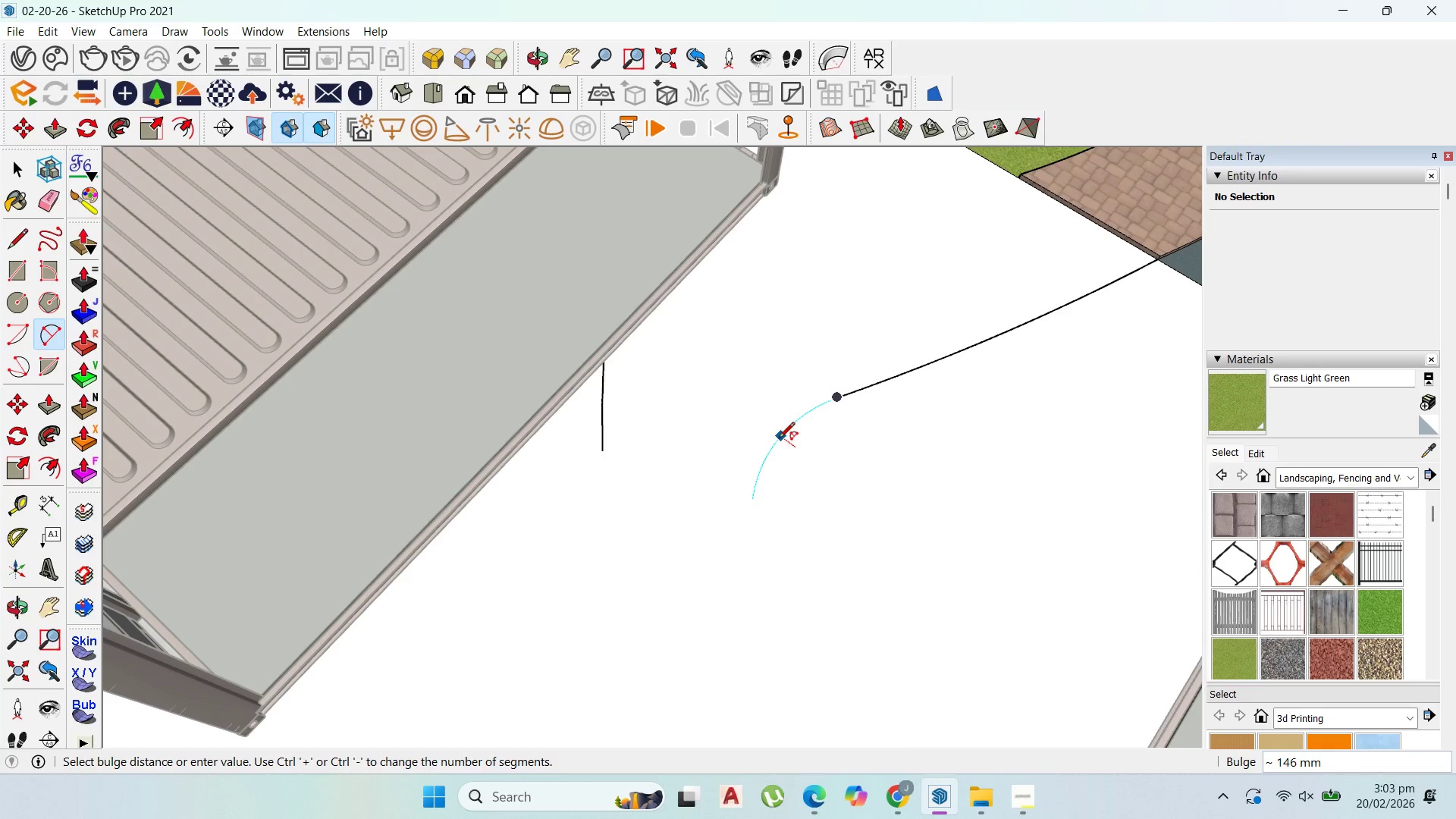 
left_click([779, 439])
 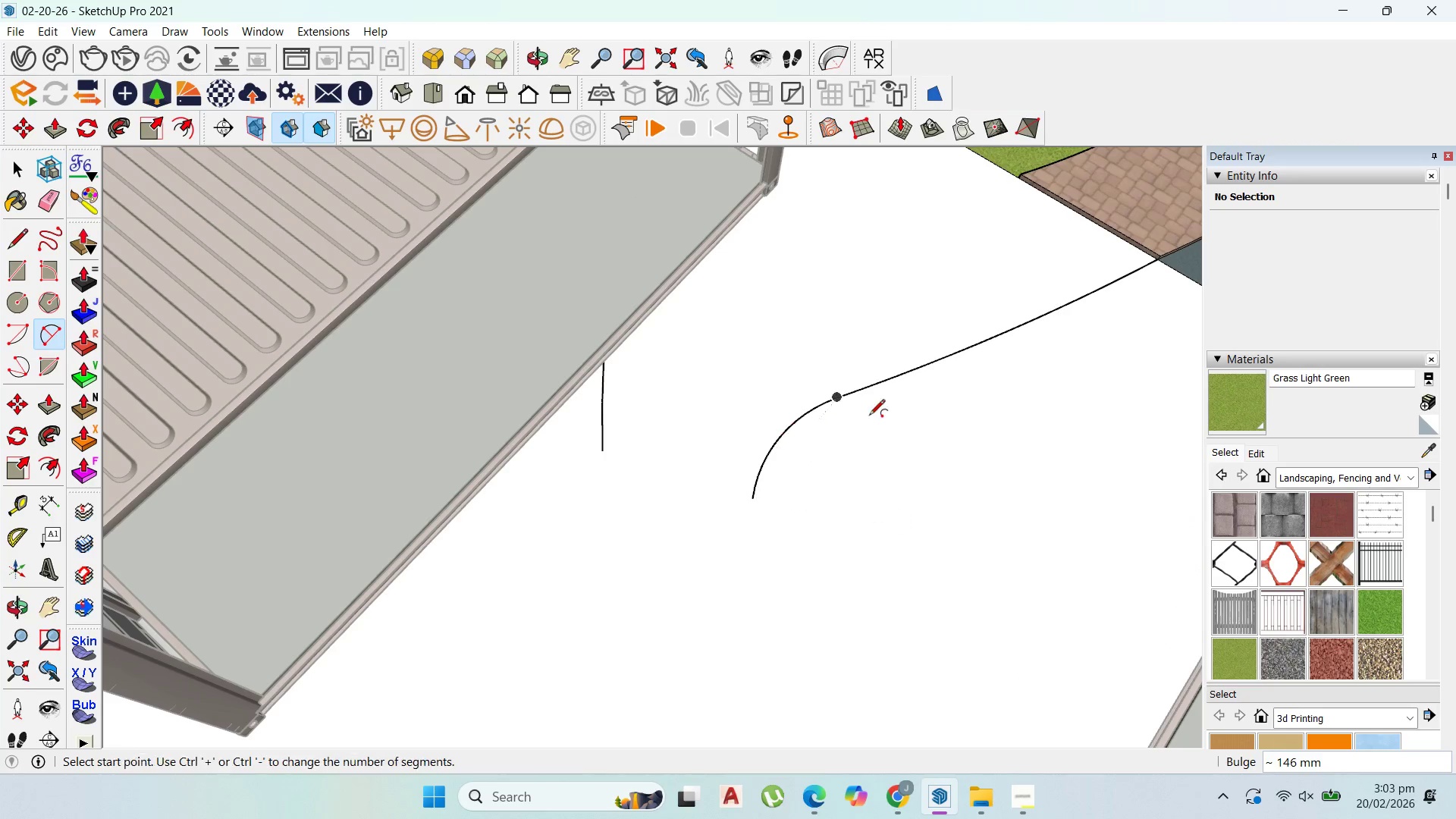 
scroll: coordinate [949, 412], scroll_direction: down, amount: 5.0
 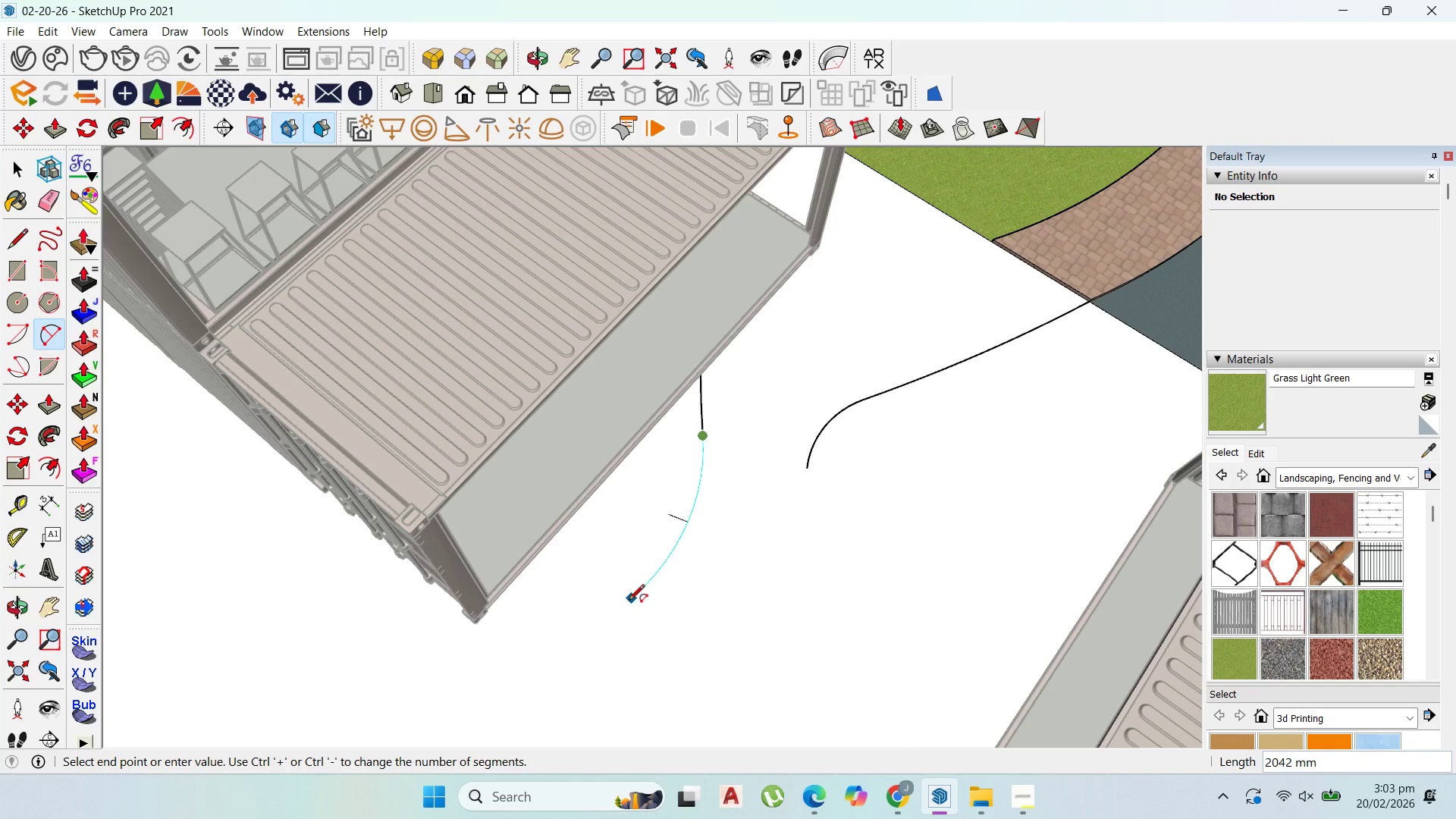 
left_click([602, 625])
 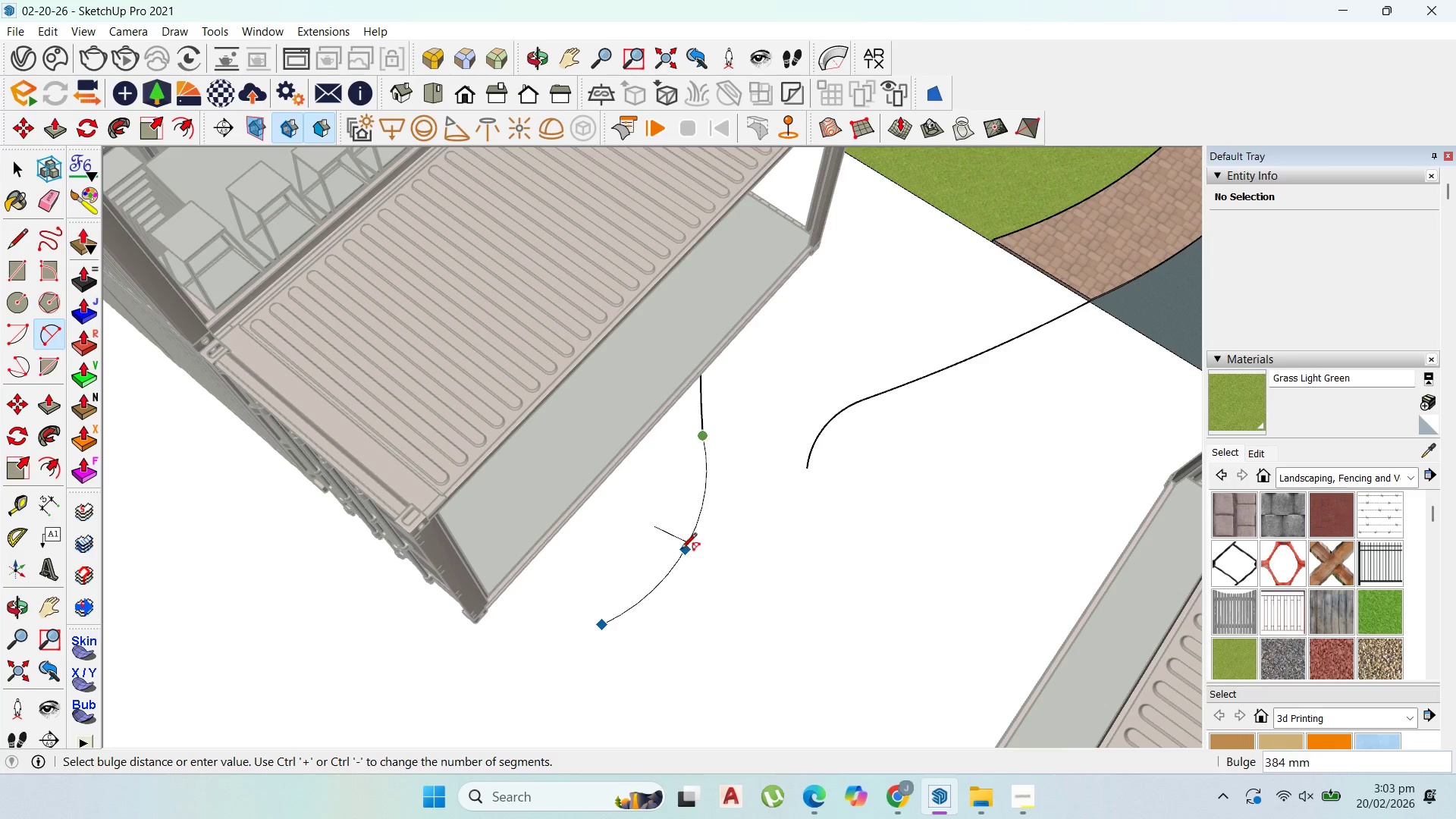 
left_click([679, 548])
 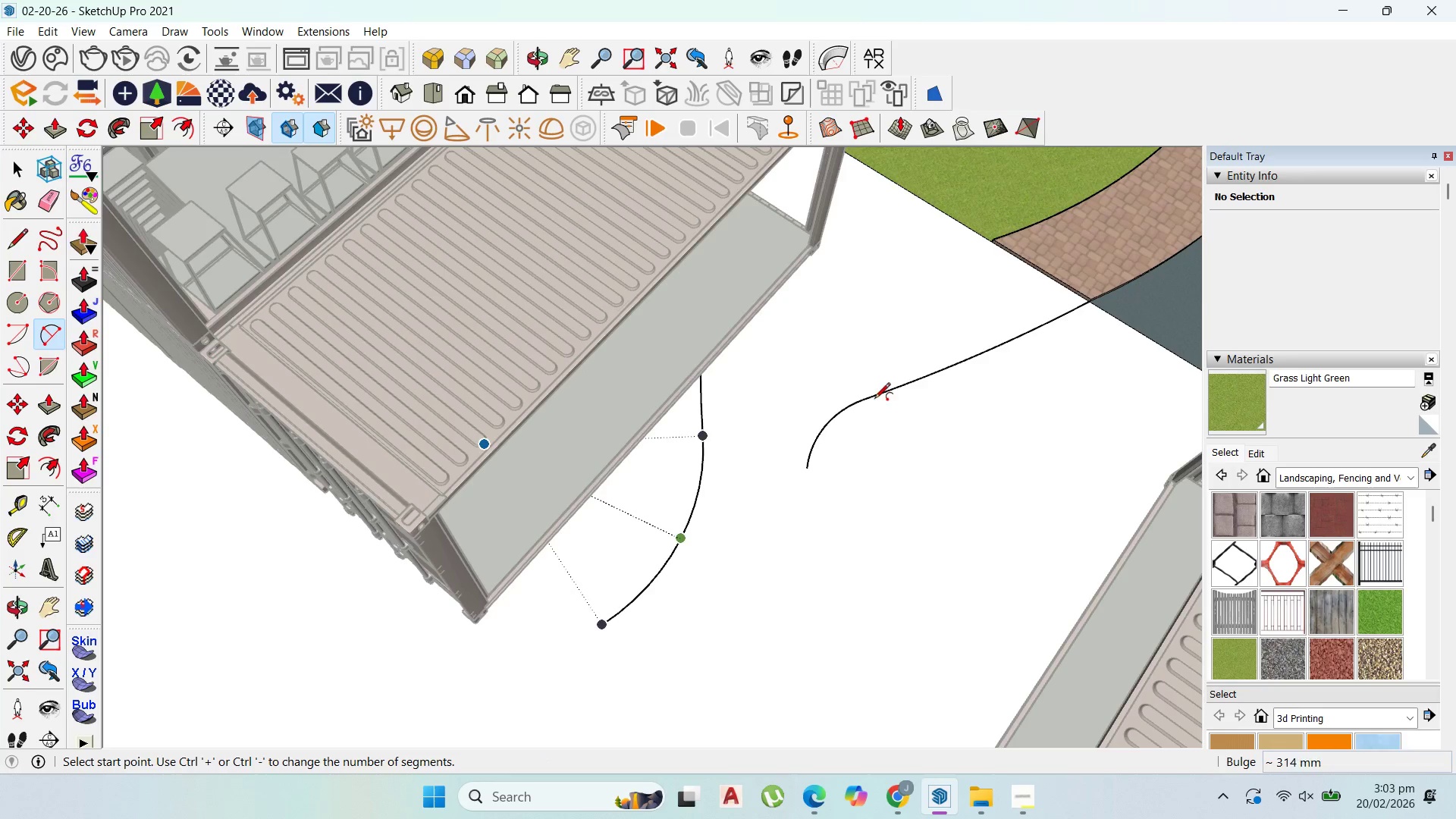 
scroll: coordinate [799, 395], scroll_direction: down, amount: 8.0
 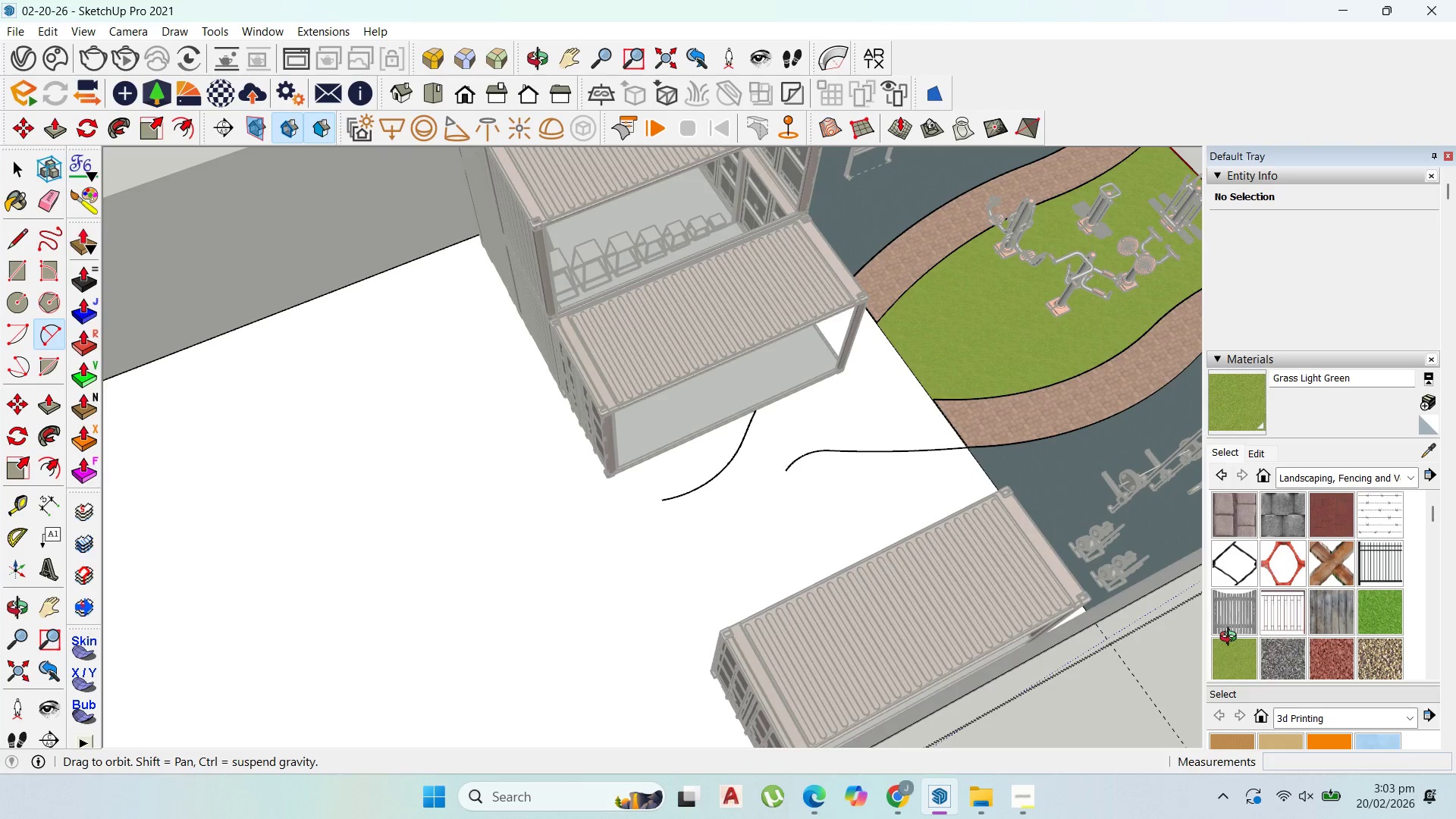 
scroll: coordinate [761, 577], scroll_direction: up, amount: 2.0
 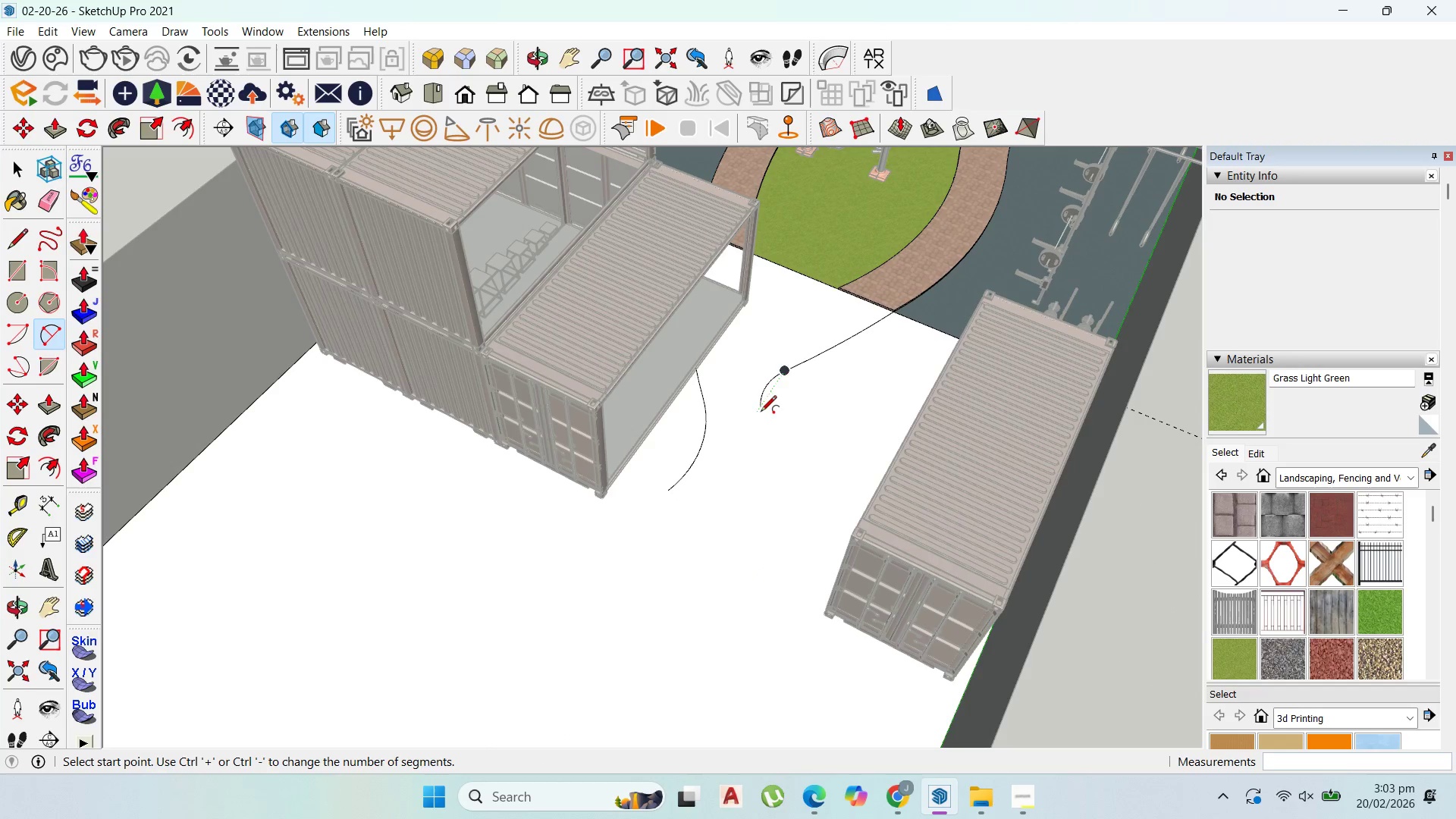 
left_click([763, 406])
 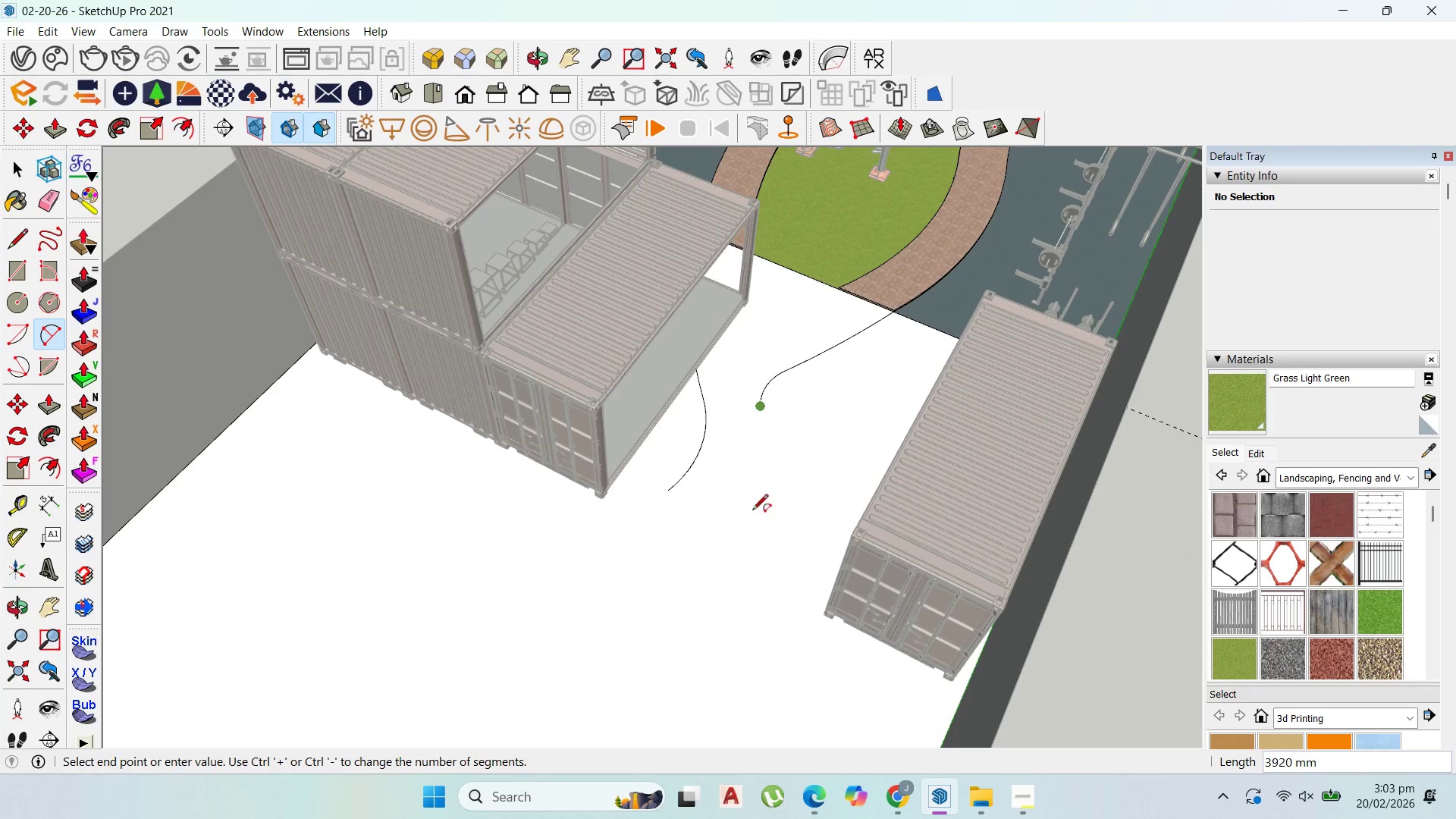 
scroll: coordinate [803, 515], scroll_direction: up, amount: 5.0
 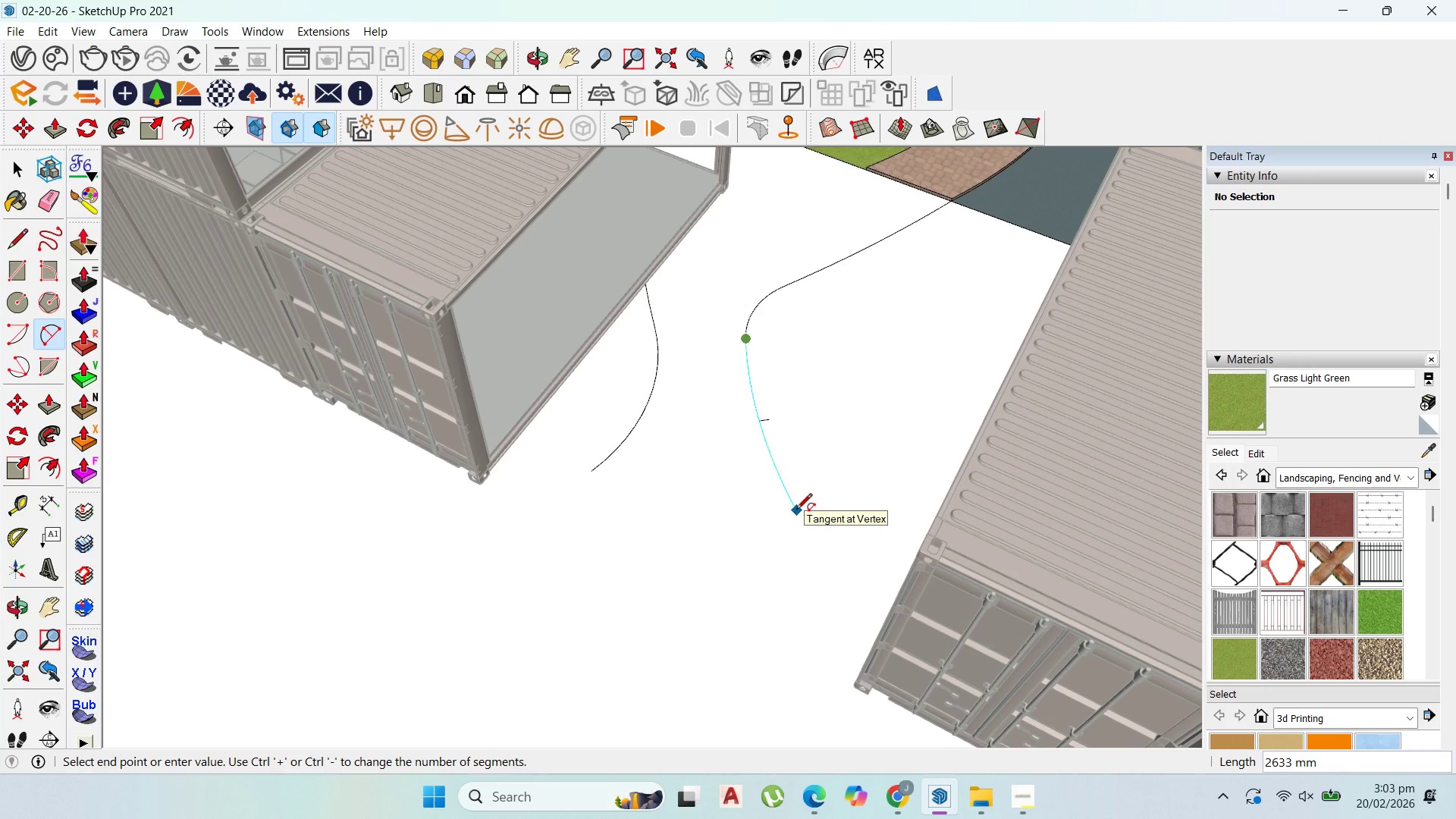 
left_click([796, 510])
 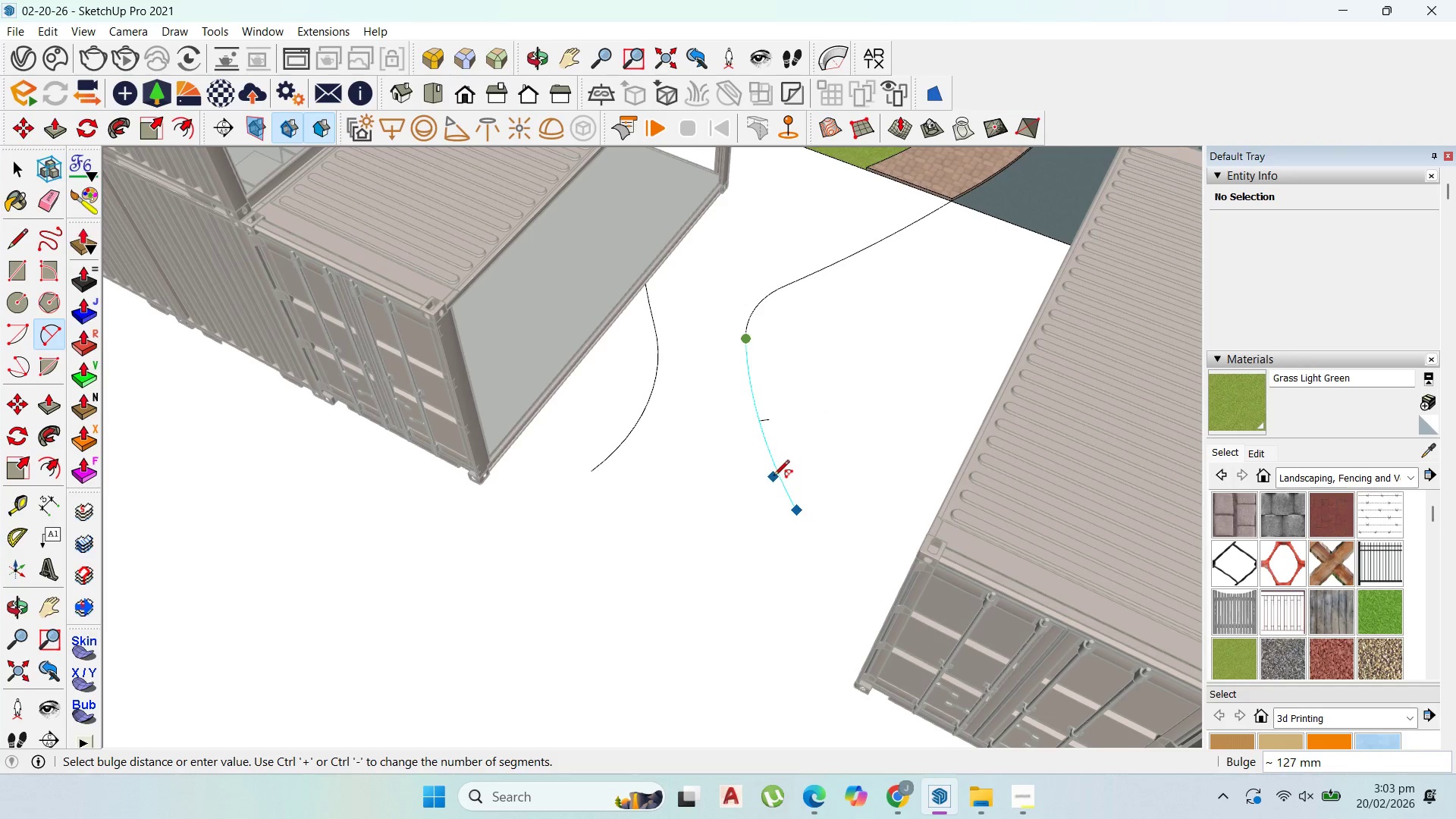 
left_click([774, 473])
 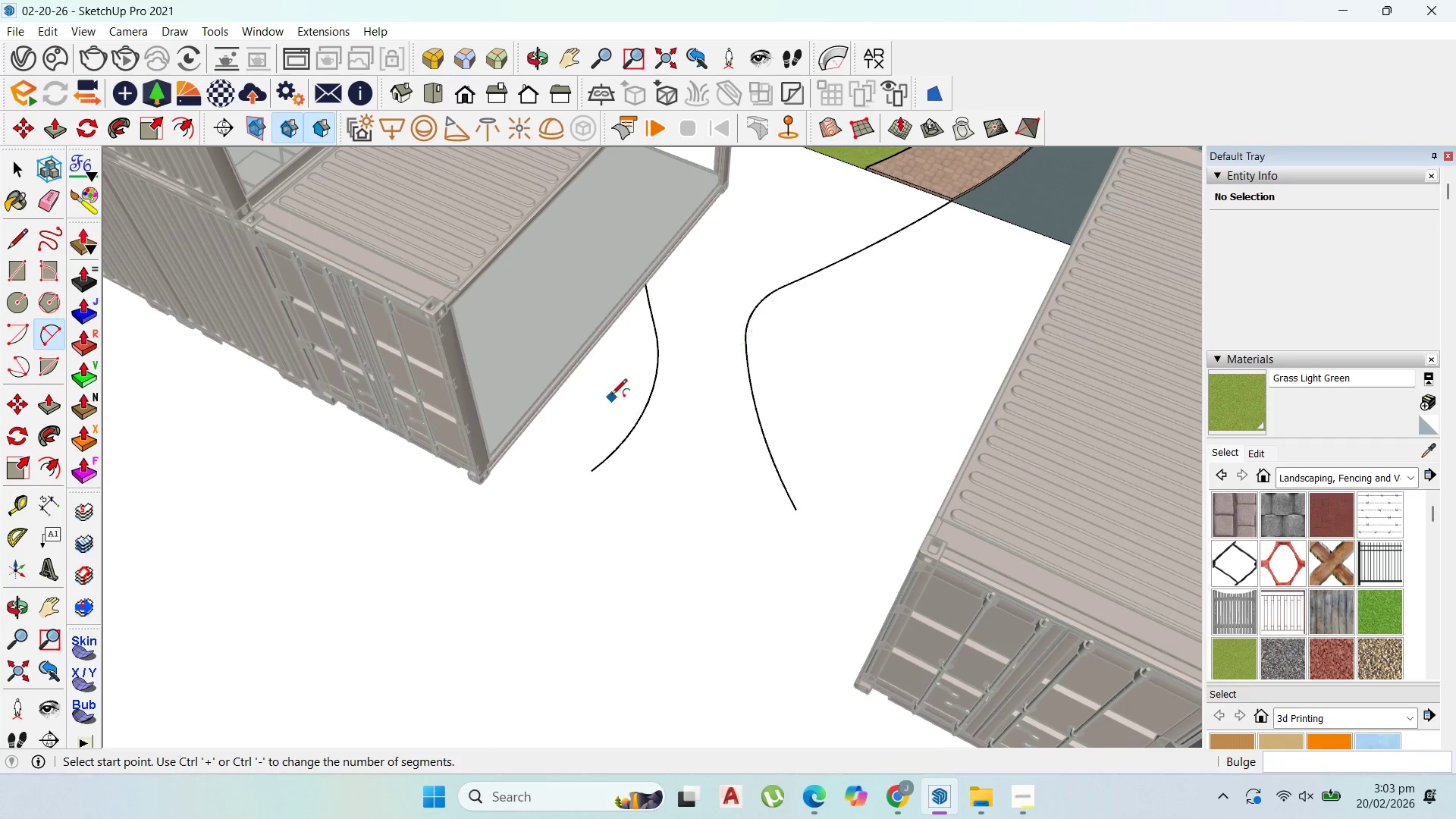 
scroll: coordinate [717, 570], scroll_direction: down, amount: 13.0
 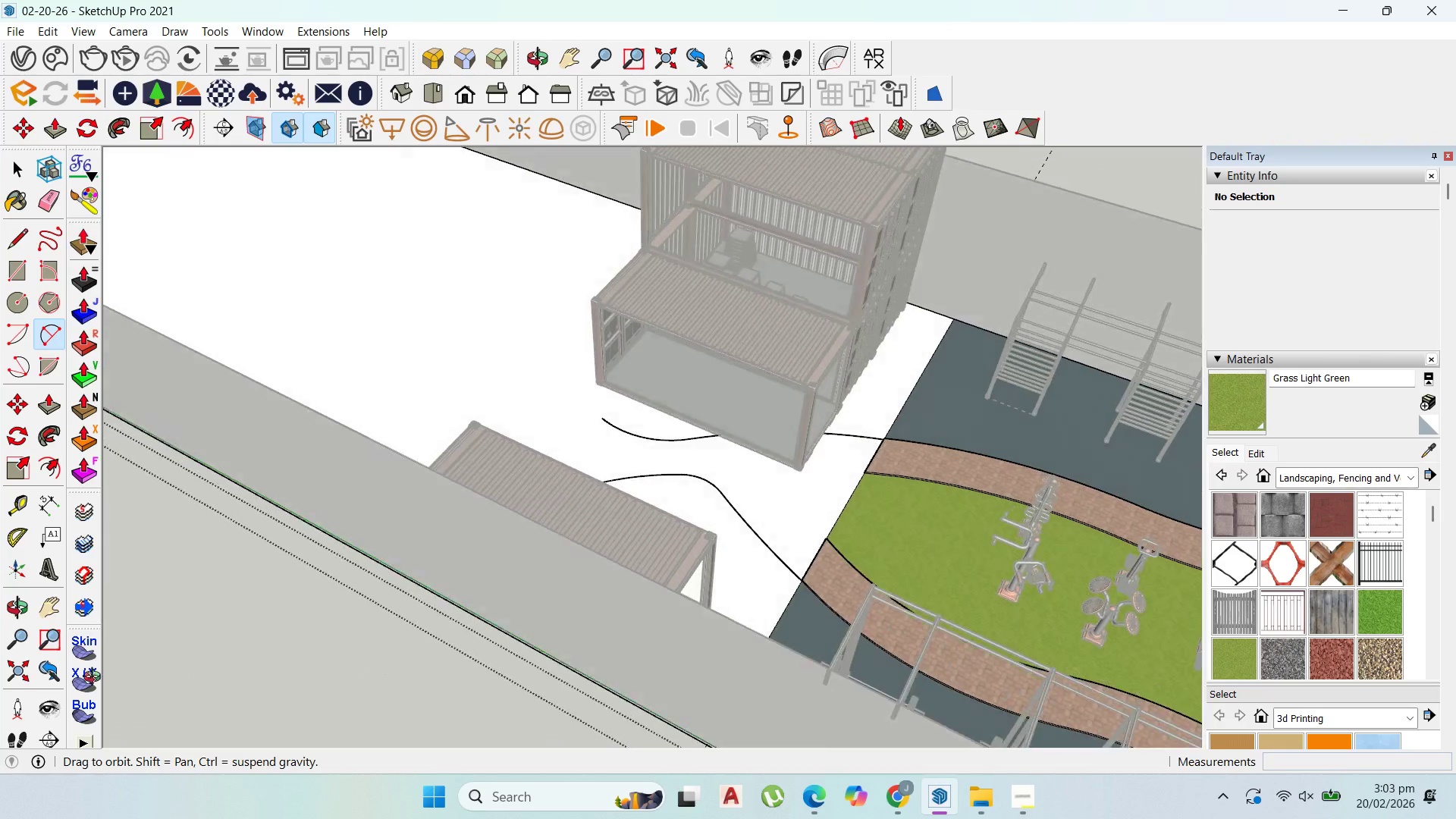 
scroll: coordinate [911, 620], scroll_direction: up, amount: 20.0
 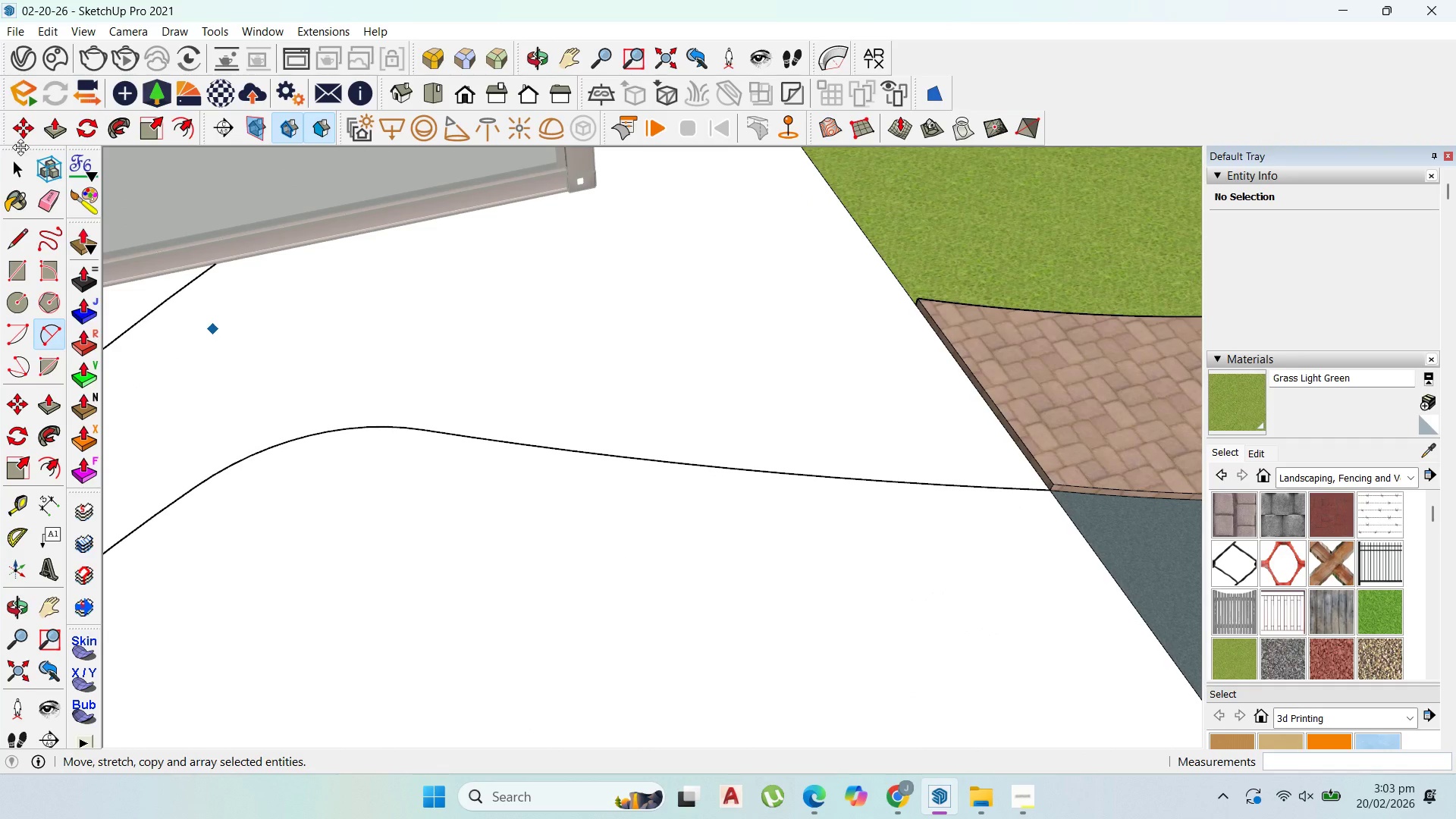 
left_click([23, 163])
 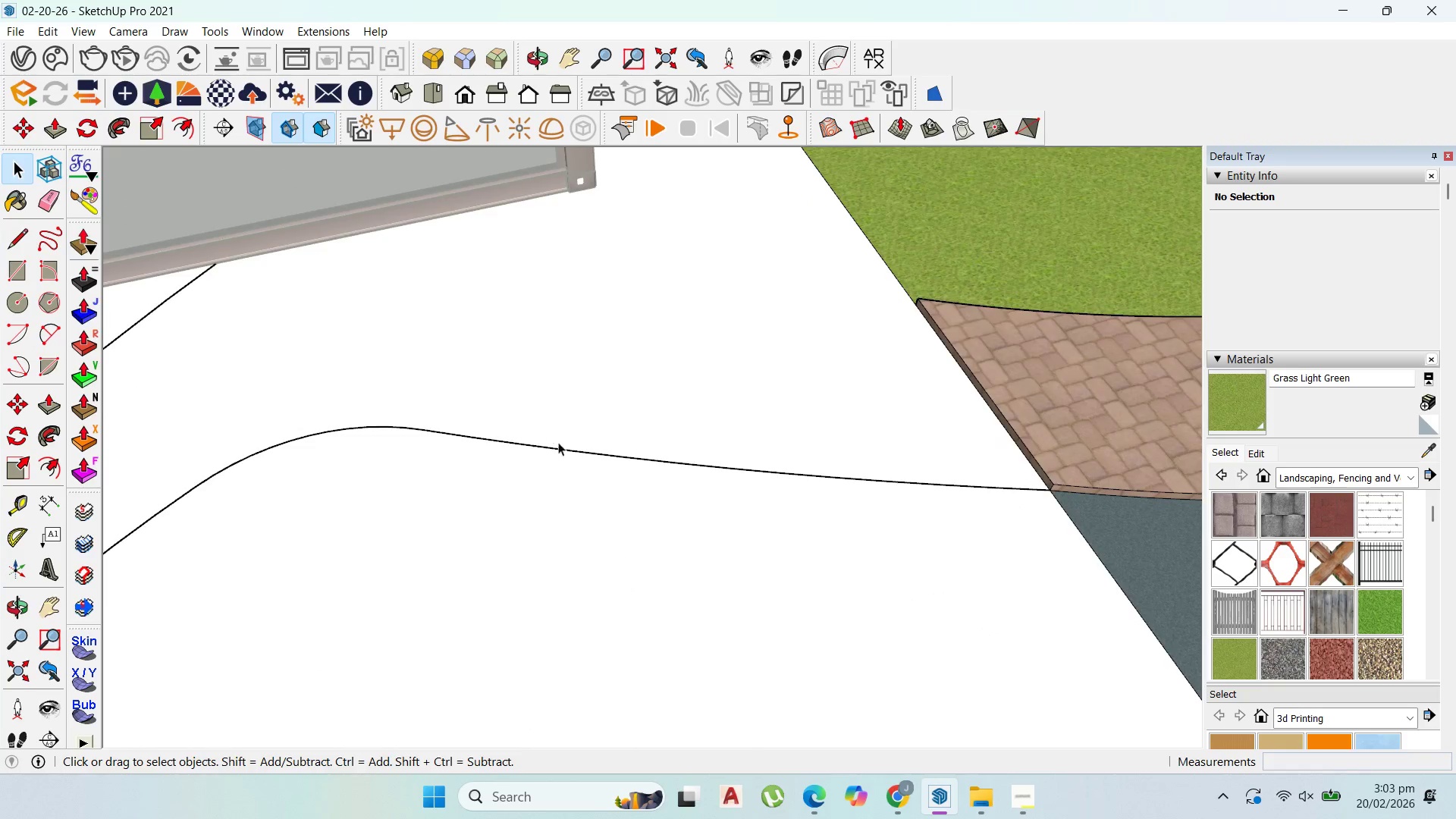 
left_click([620, 456])
 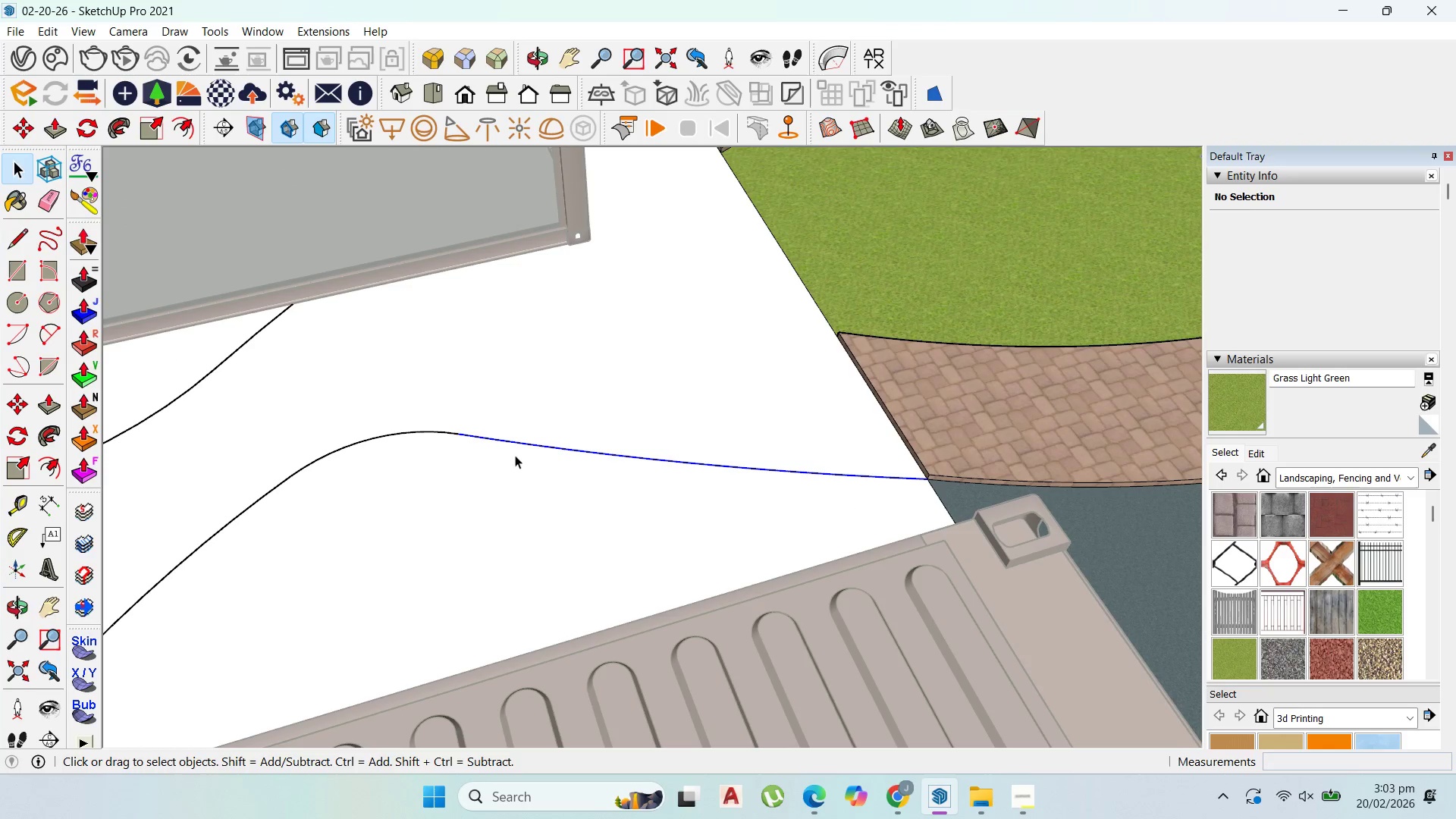 
scroll: coordinate [577, 451], scroll_direction: down, amount: 3.0
 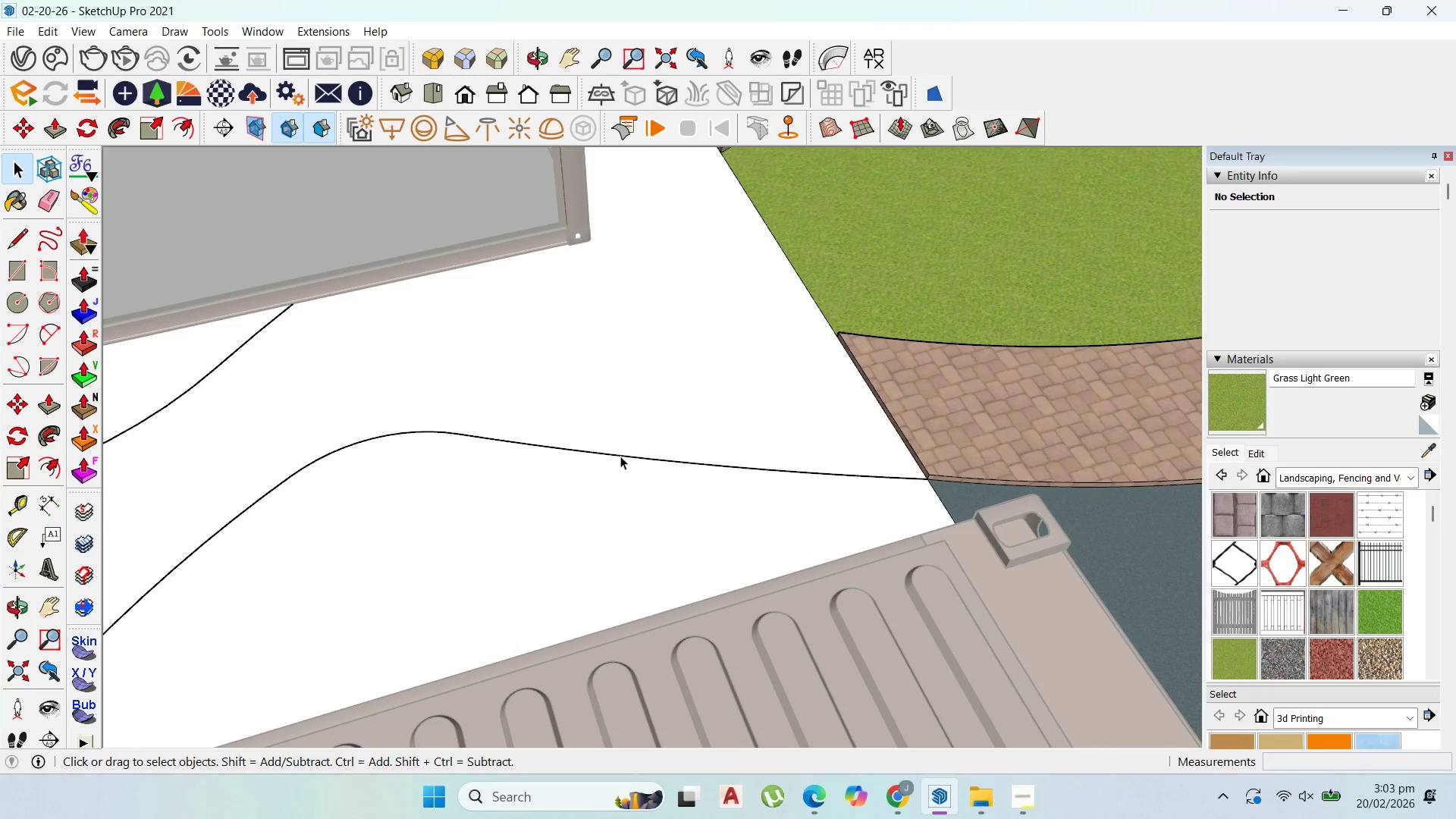 
hold_key(key=ShiftLeft, duration=1.25)
 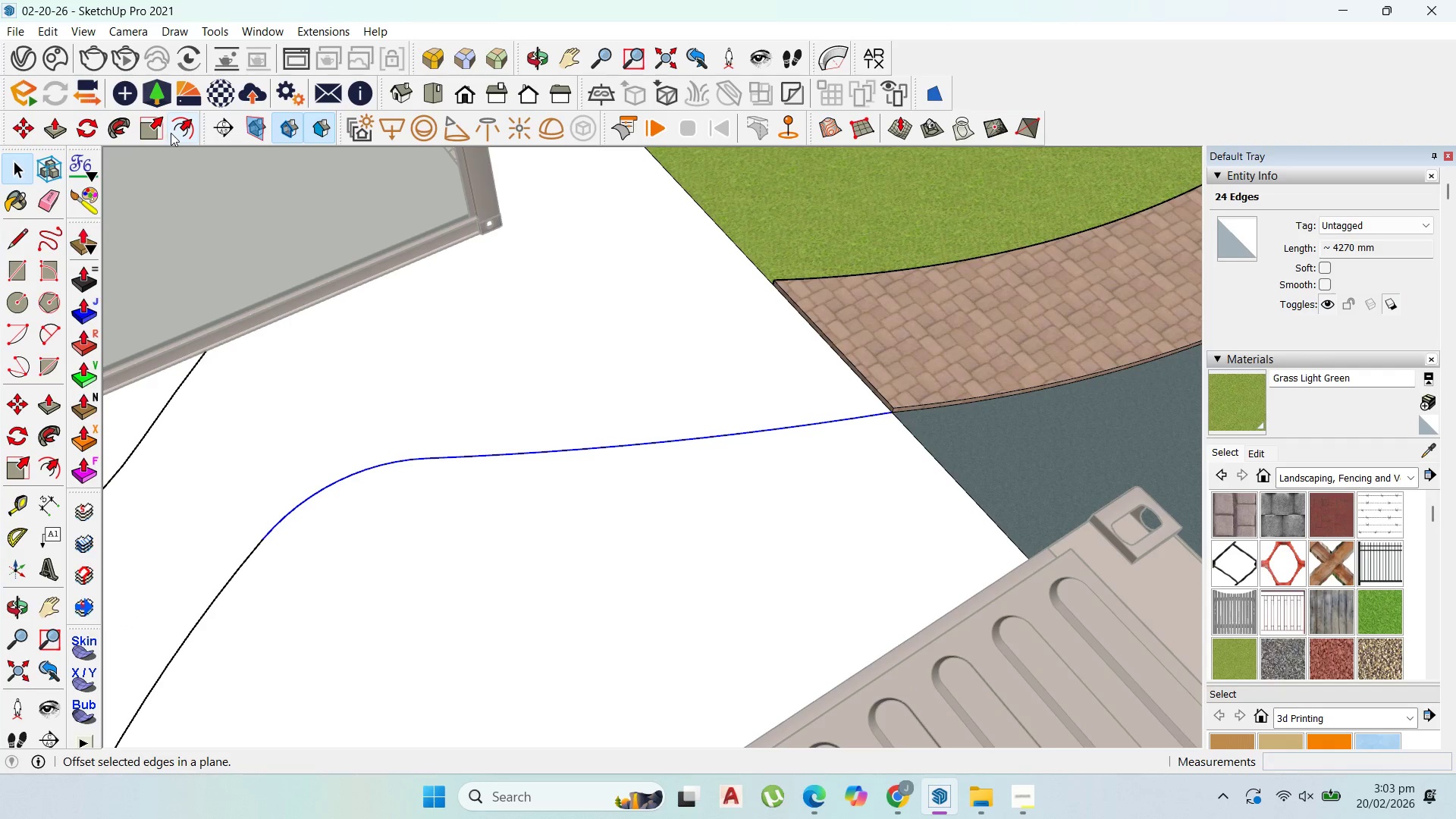 
left_click([179, 131])
 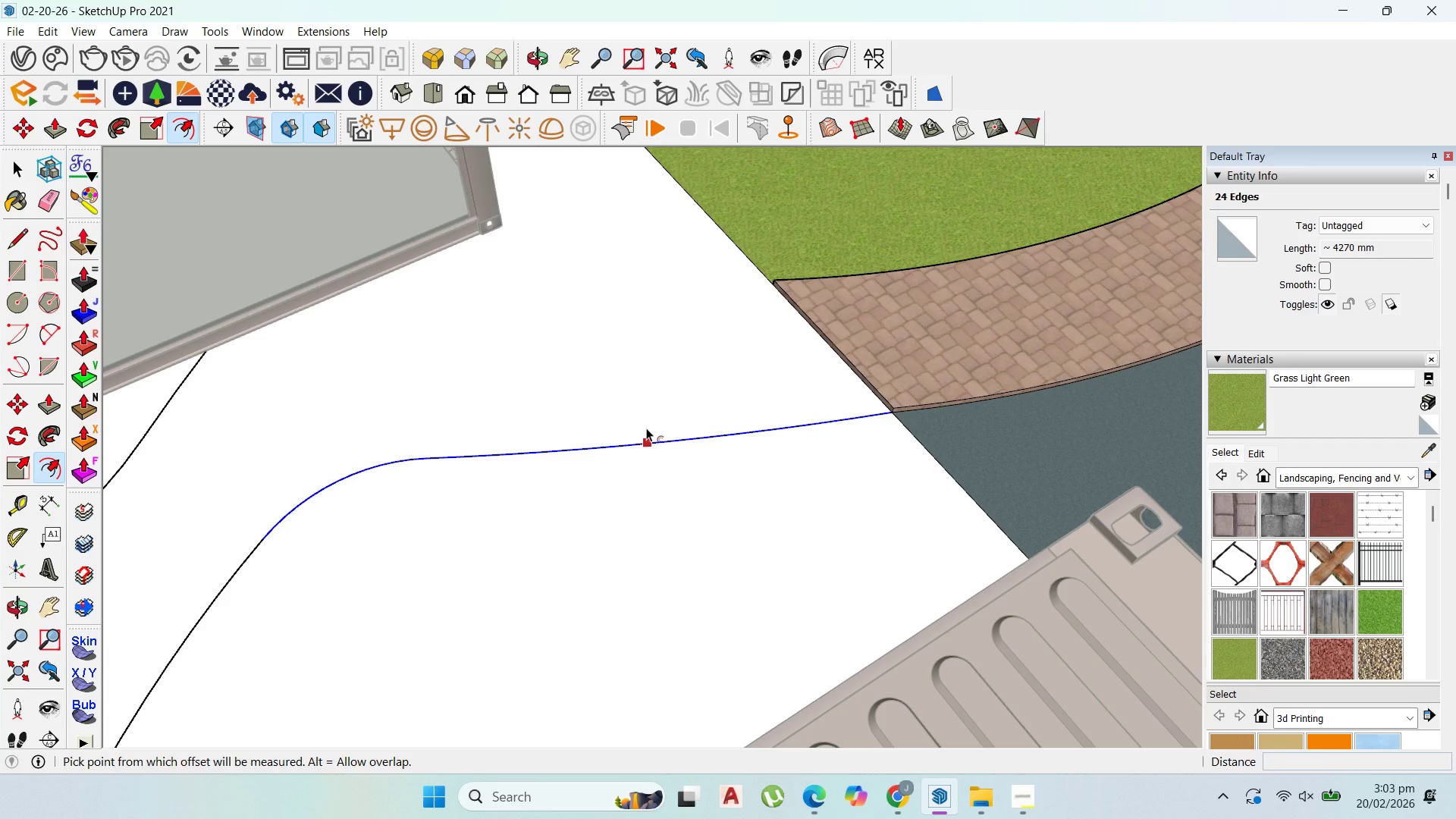 
left_click_drag(start_coordinate=[651, 432], to_coordinate=[780, 325])
 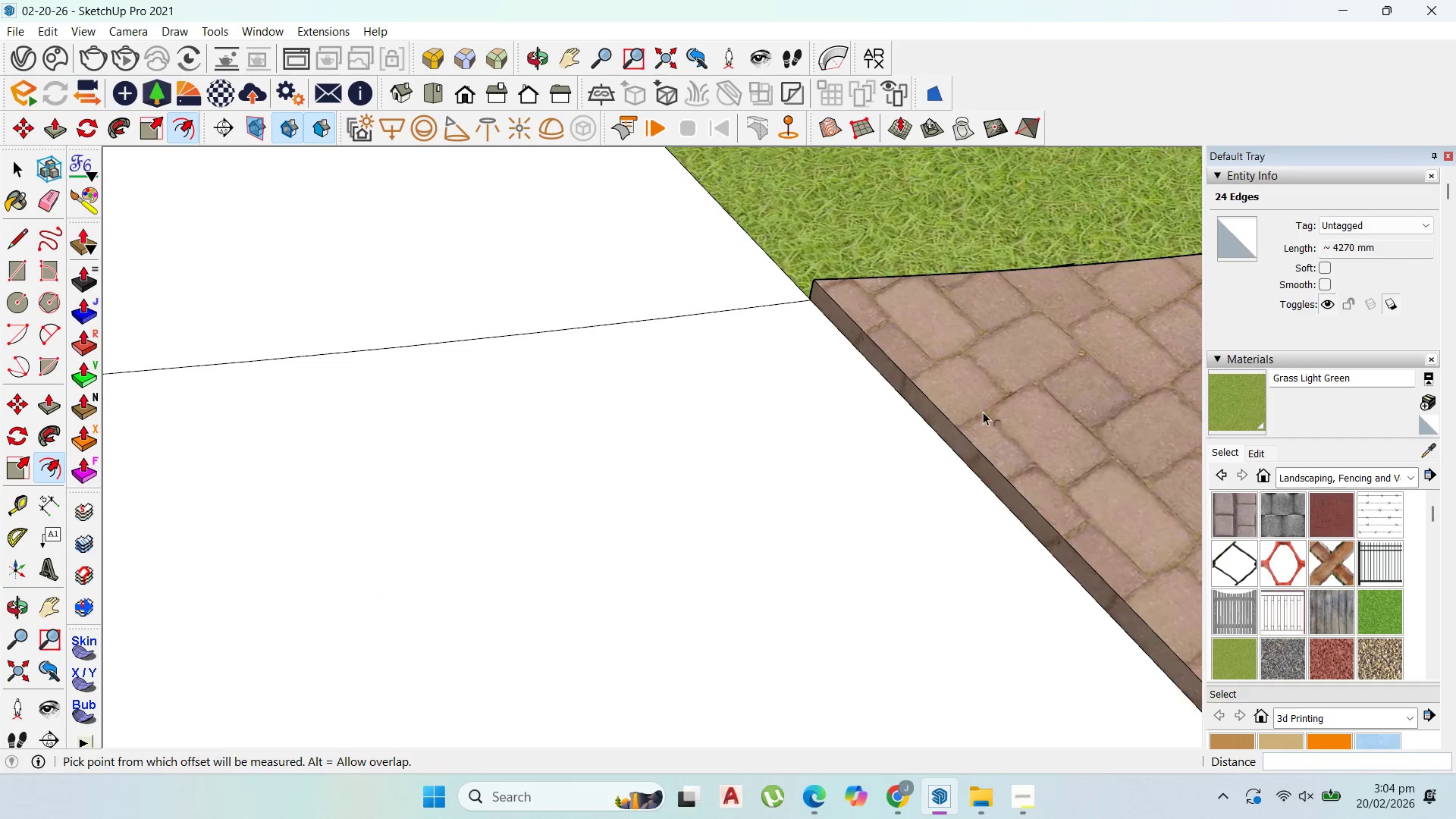 
scroll: coordinate [774, 289], scroll_direction: up, amount: 18.0
 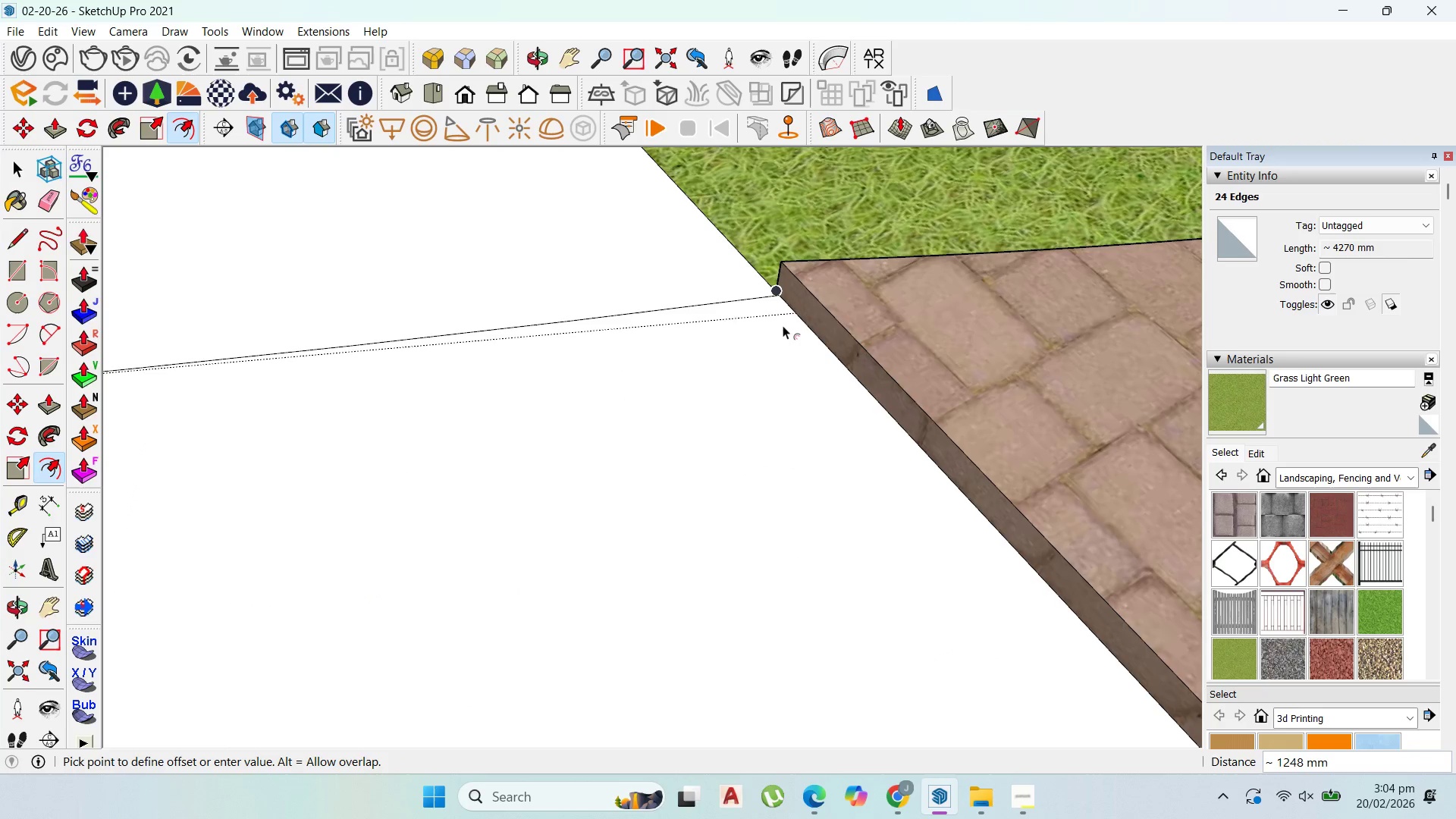 
scroll: coordinate [417, 575], scroll_direction: down, amount: 28.0
 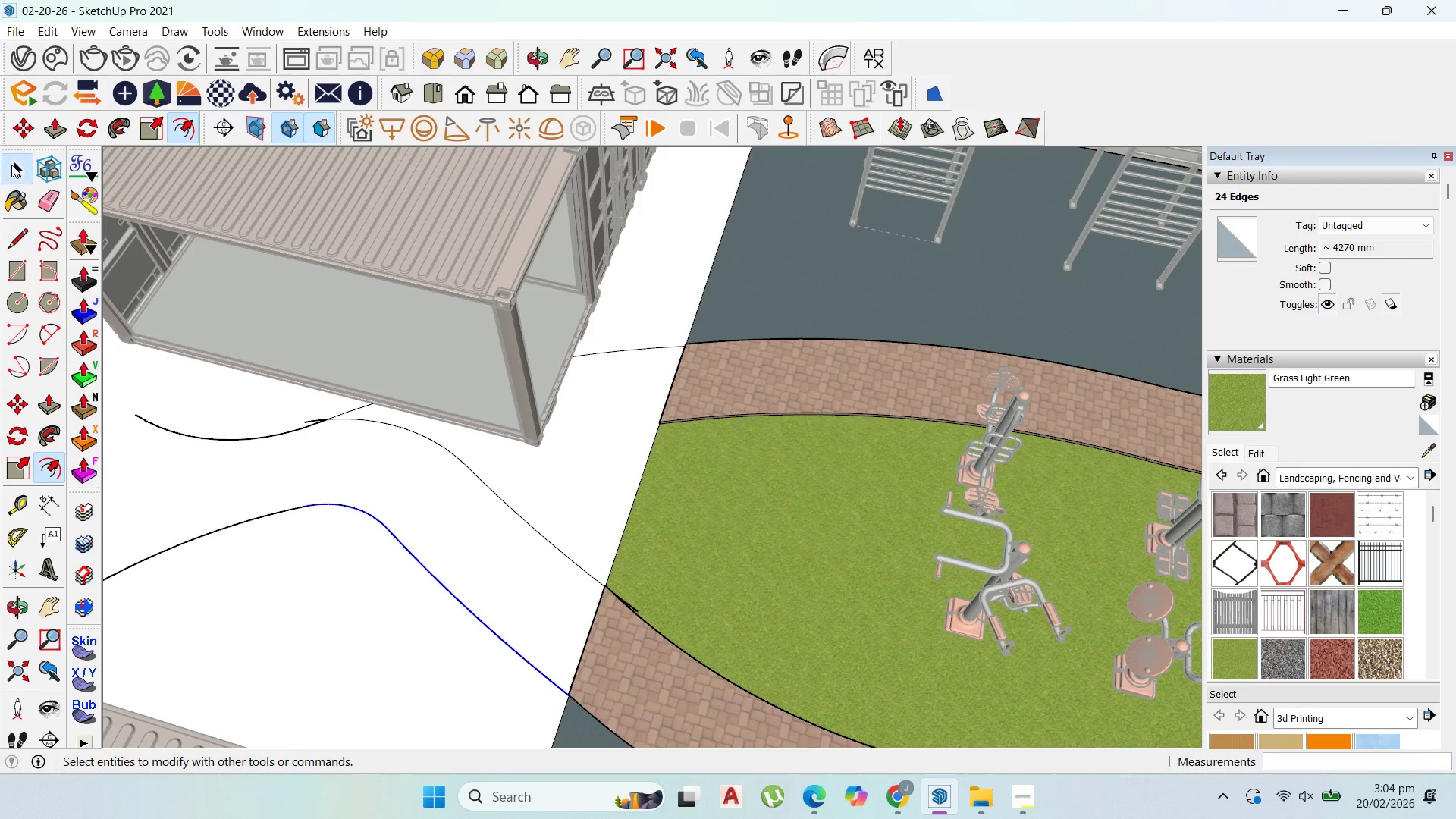 
key(Escape)
 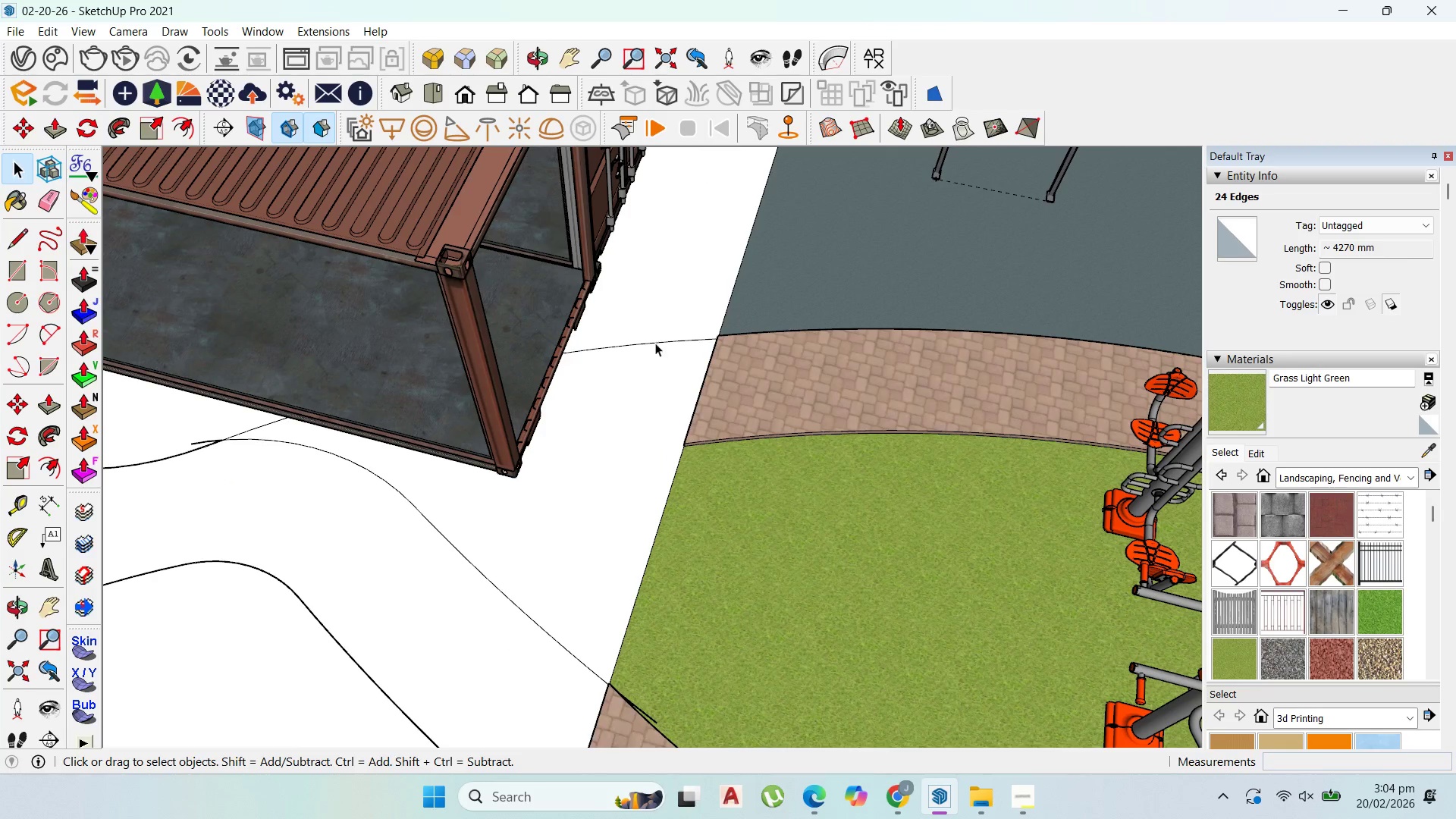 
left_click([655, 342])
 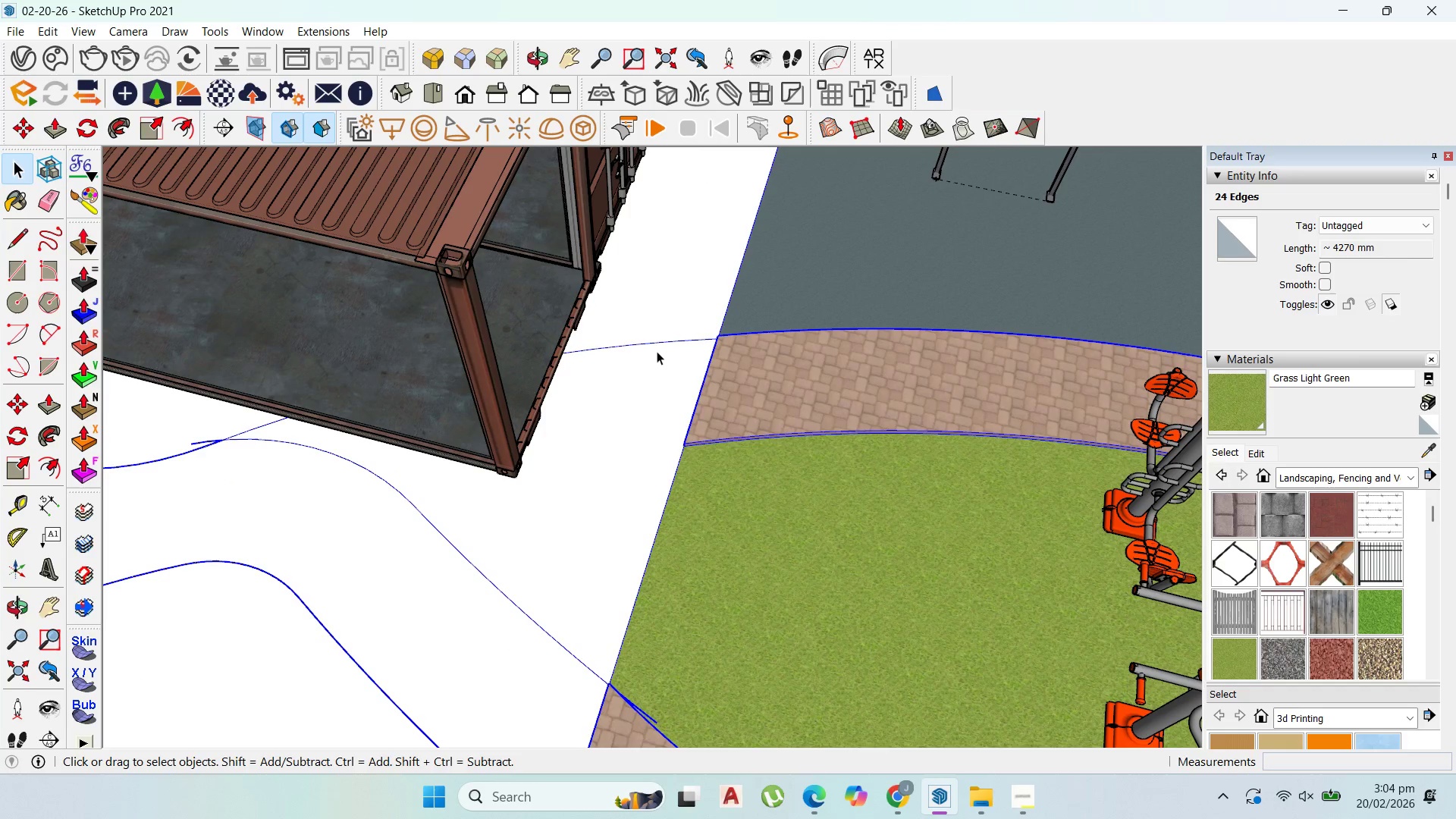 
scroll: coordinate [627, 366], scroll_direction: up, amount: 3.0
 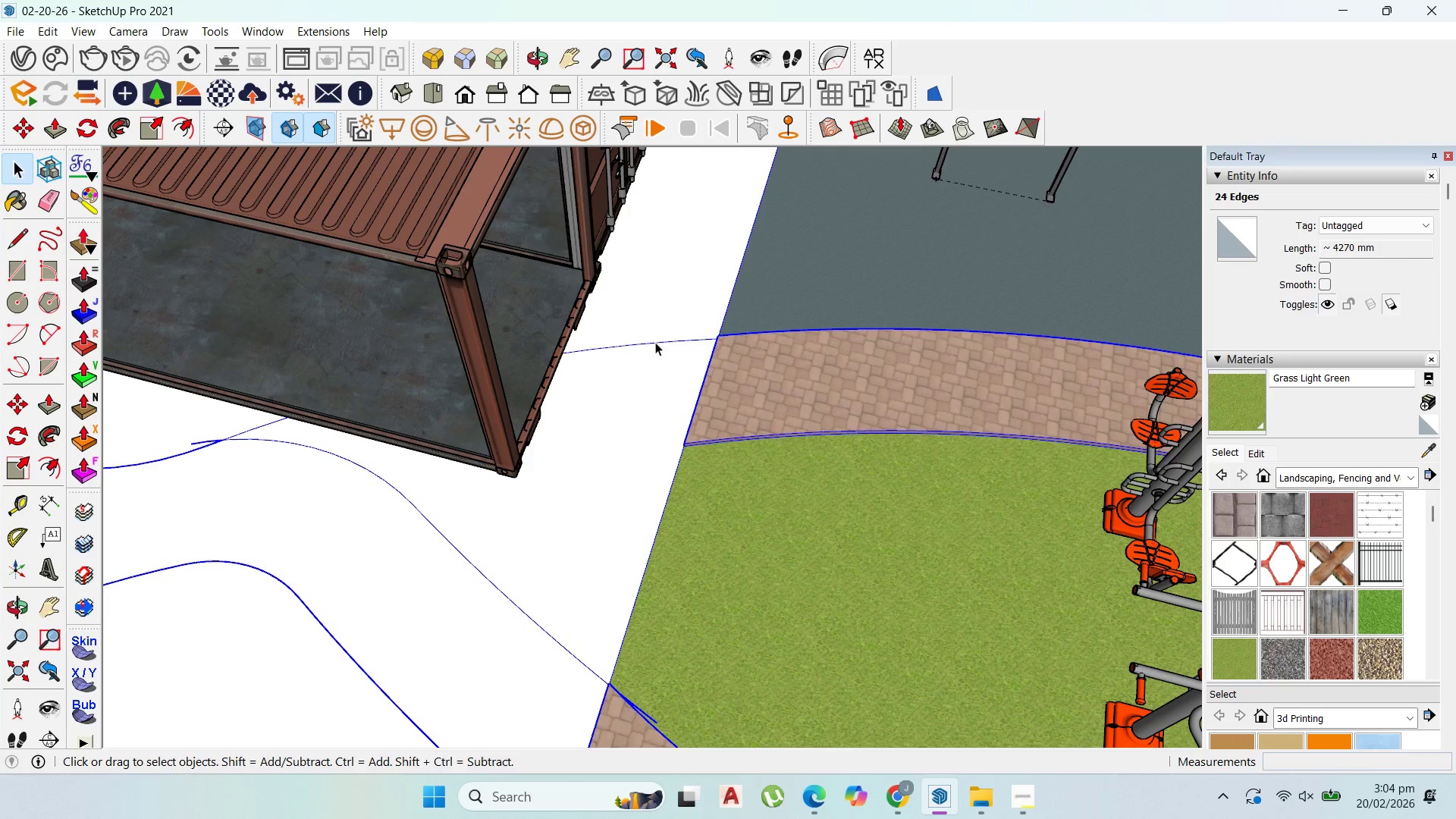 
double_click([656, 351])
 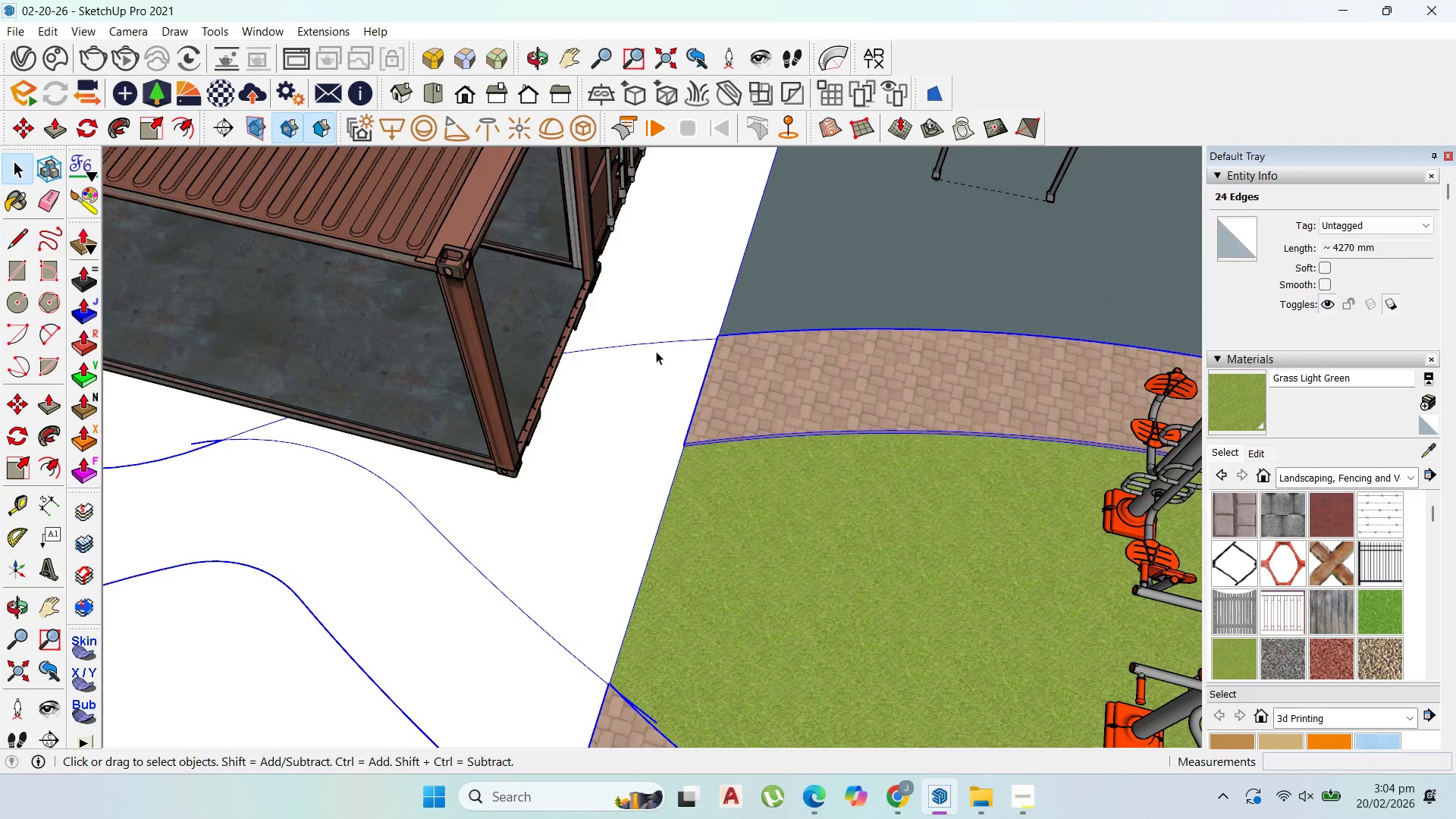 
triple_click([656, 351])
 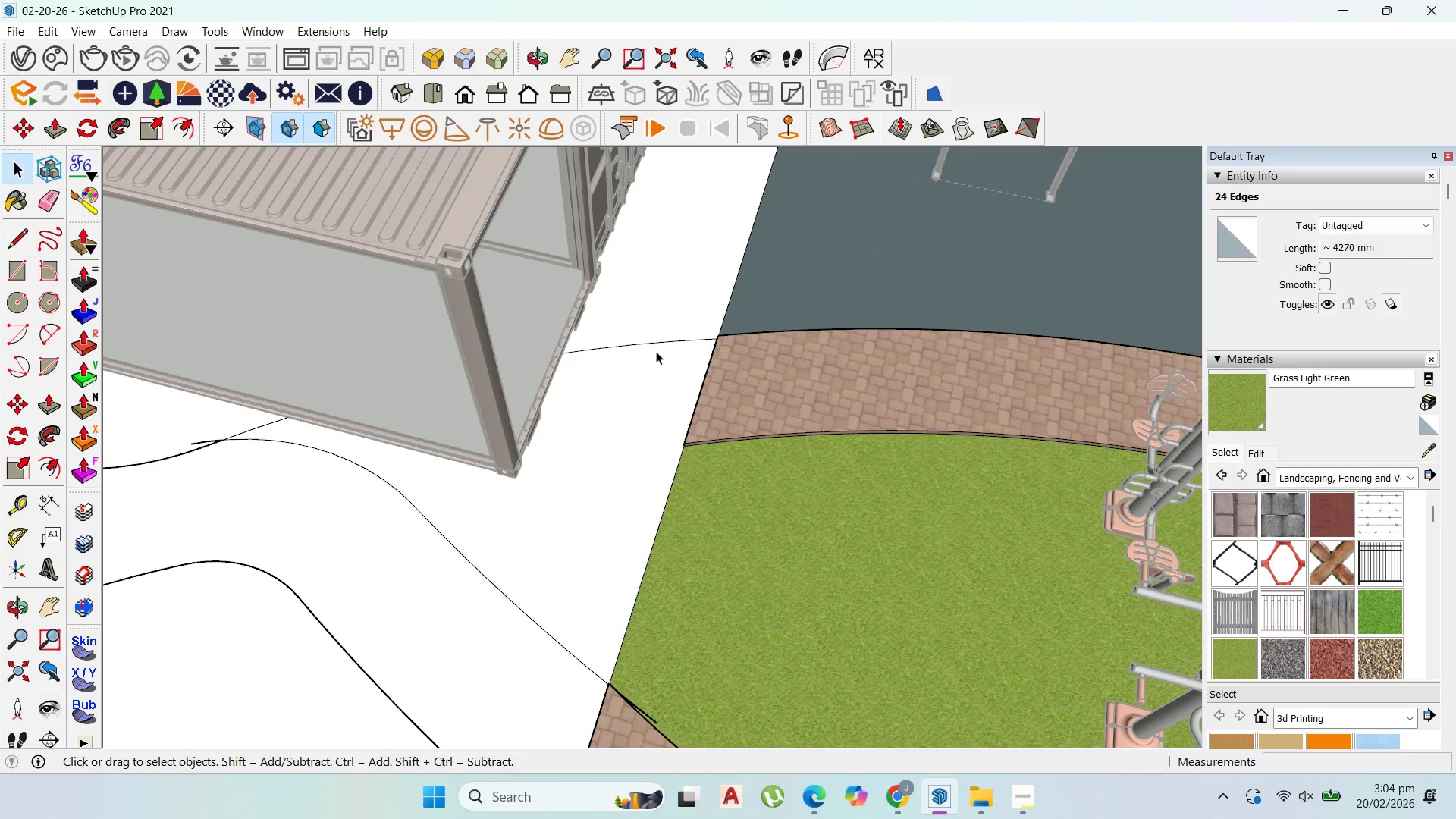 
triple_click([656, 351])
 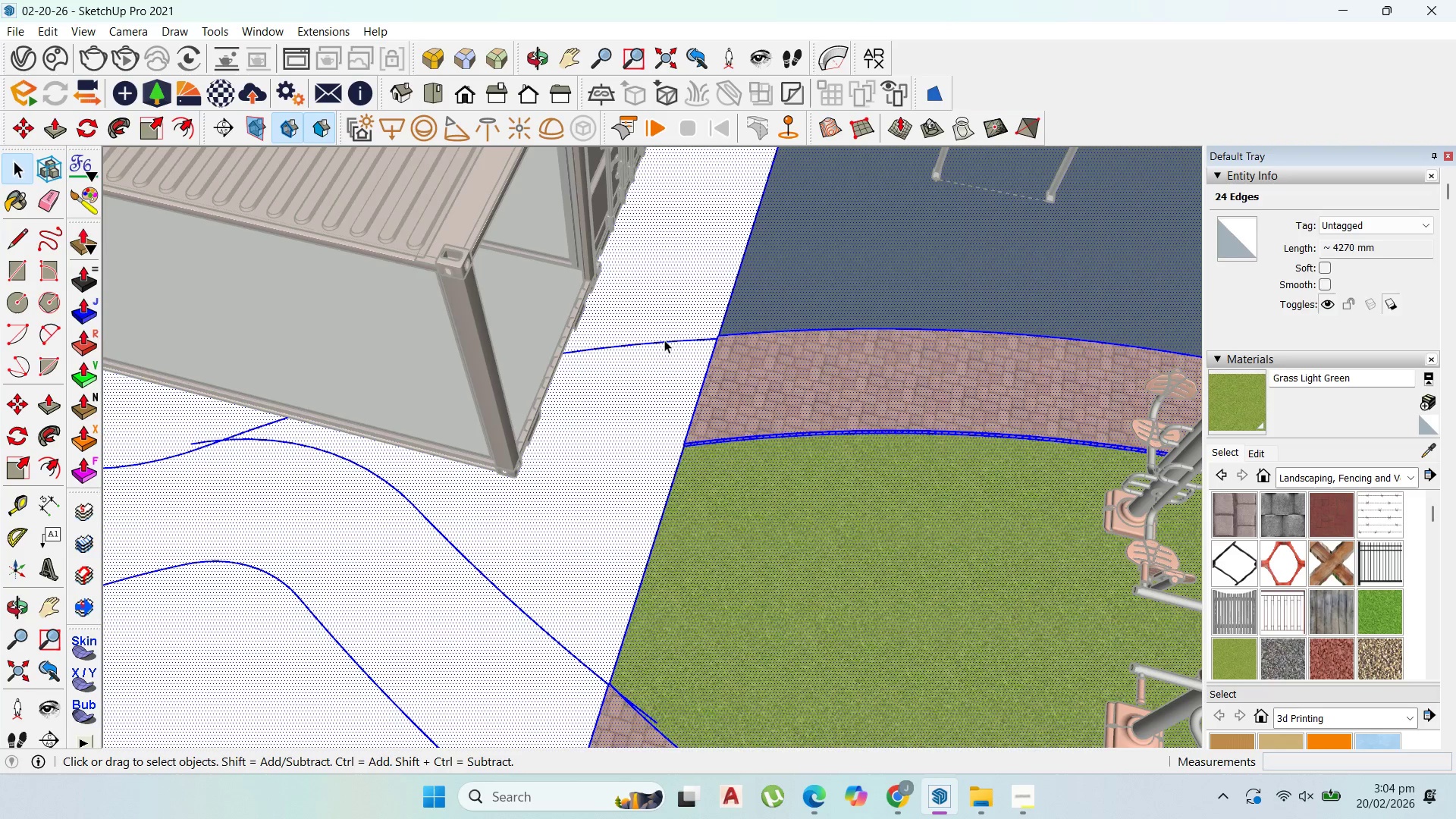 
left_click([664, 340])
 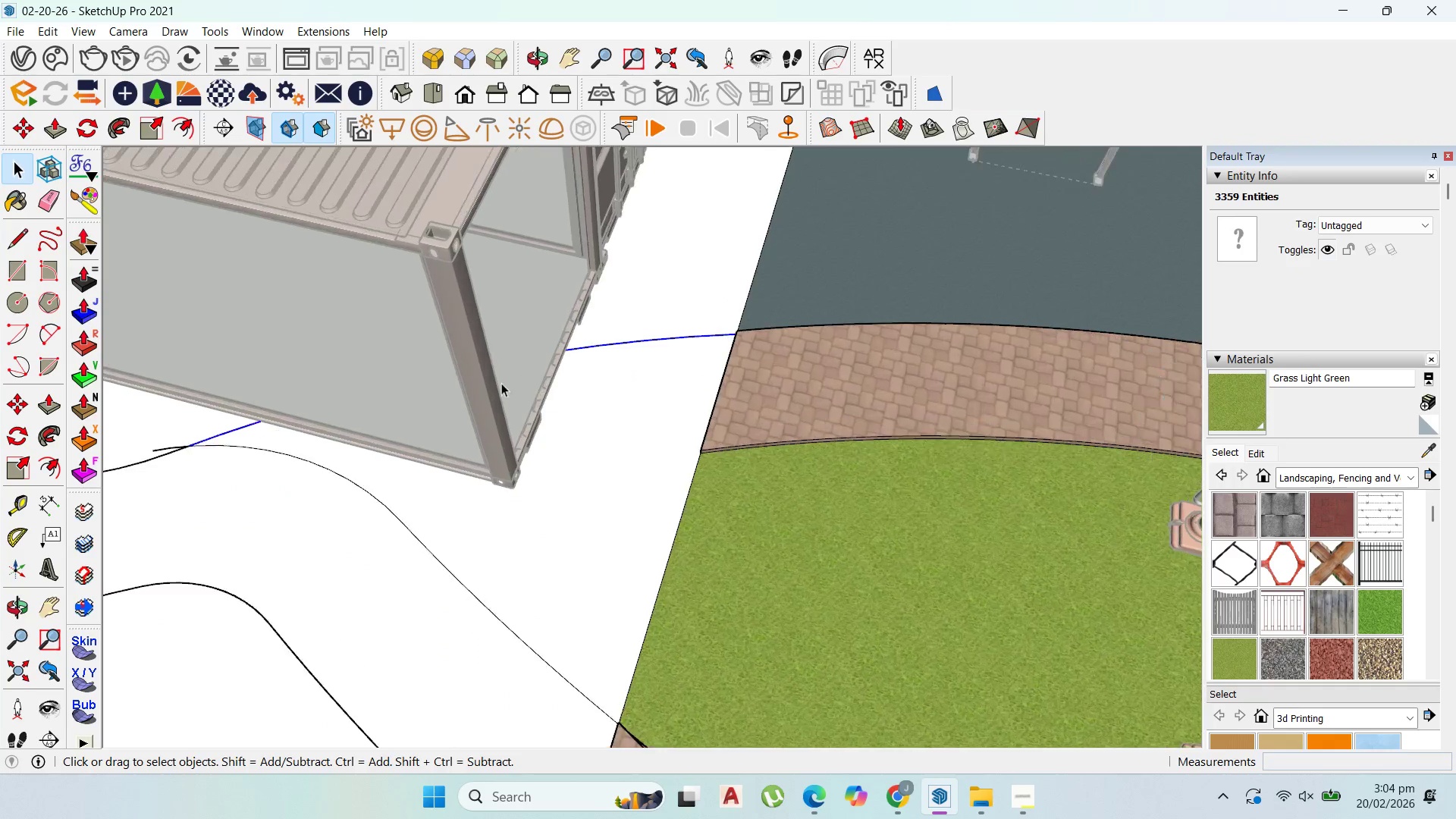 
scroll: coordinate [469, 393], scroll_direction: up, amount: 4.0
 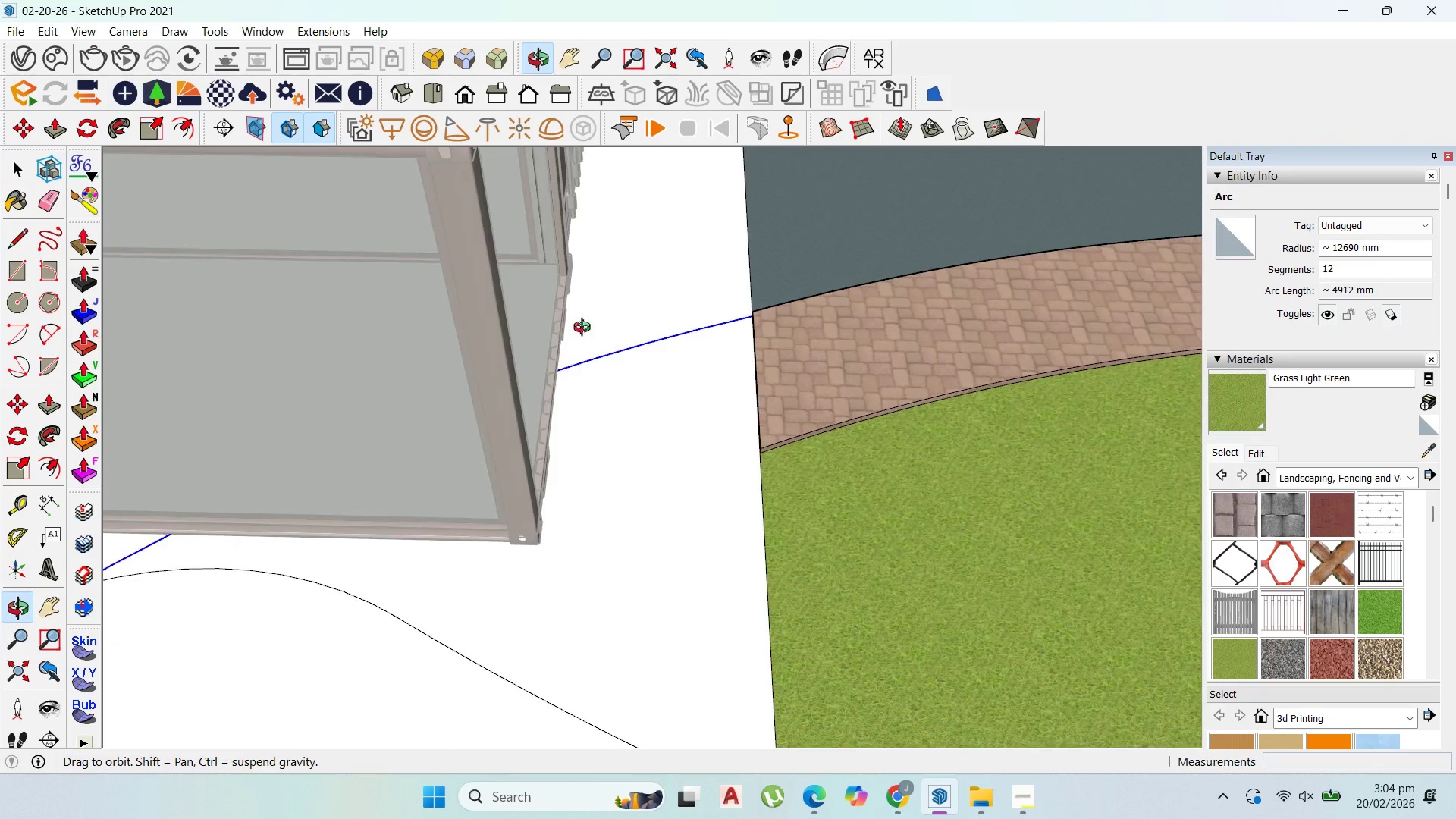 
scroll: coordinate [630, 334], scroll_direction: down, amount: 3.0
 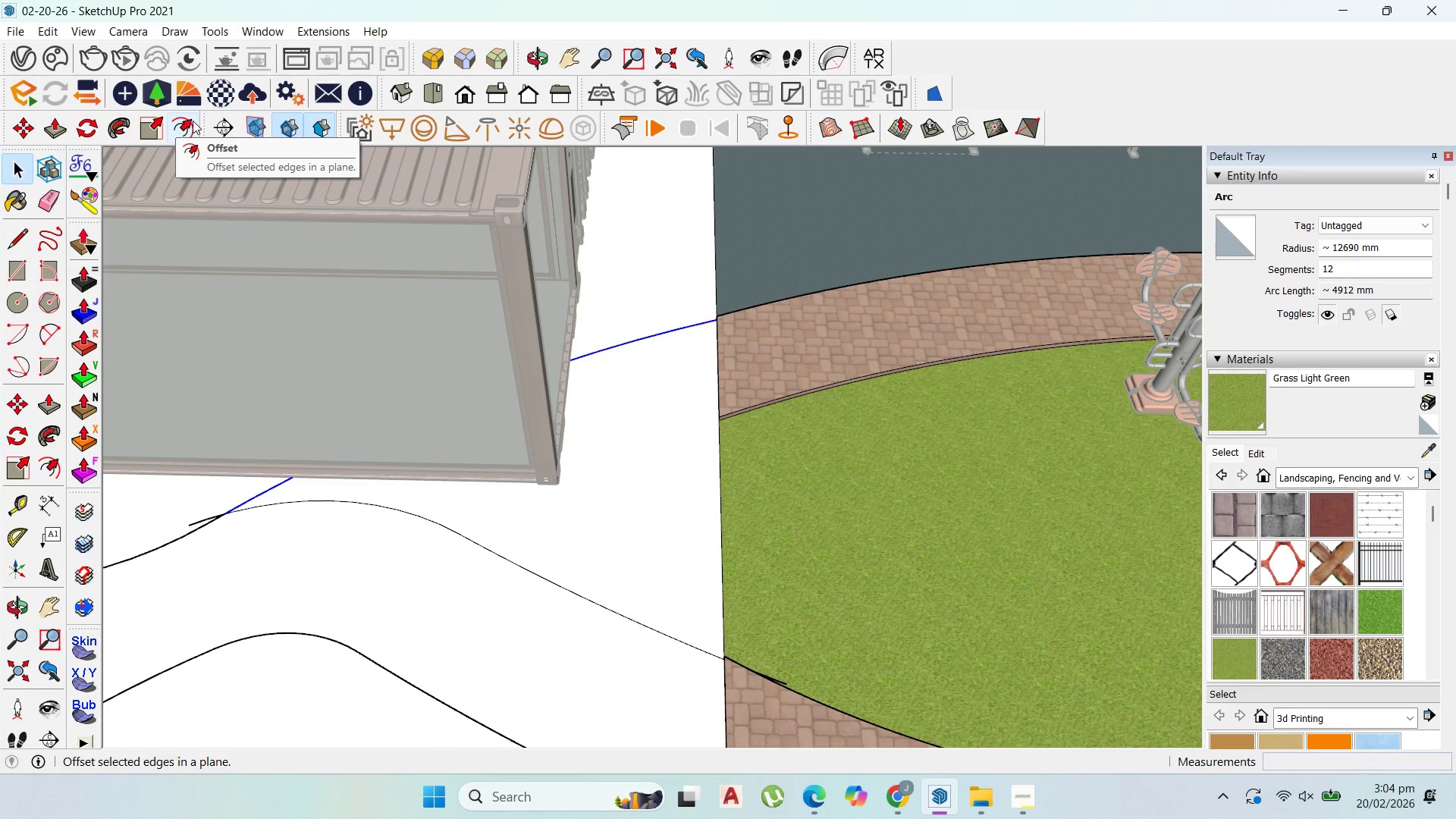 
left_click([676, 340])
 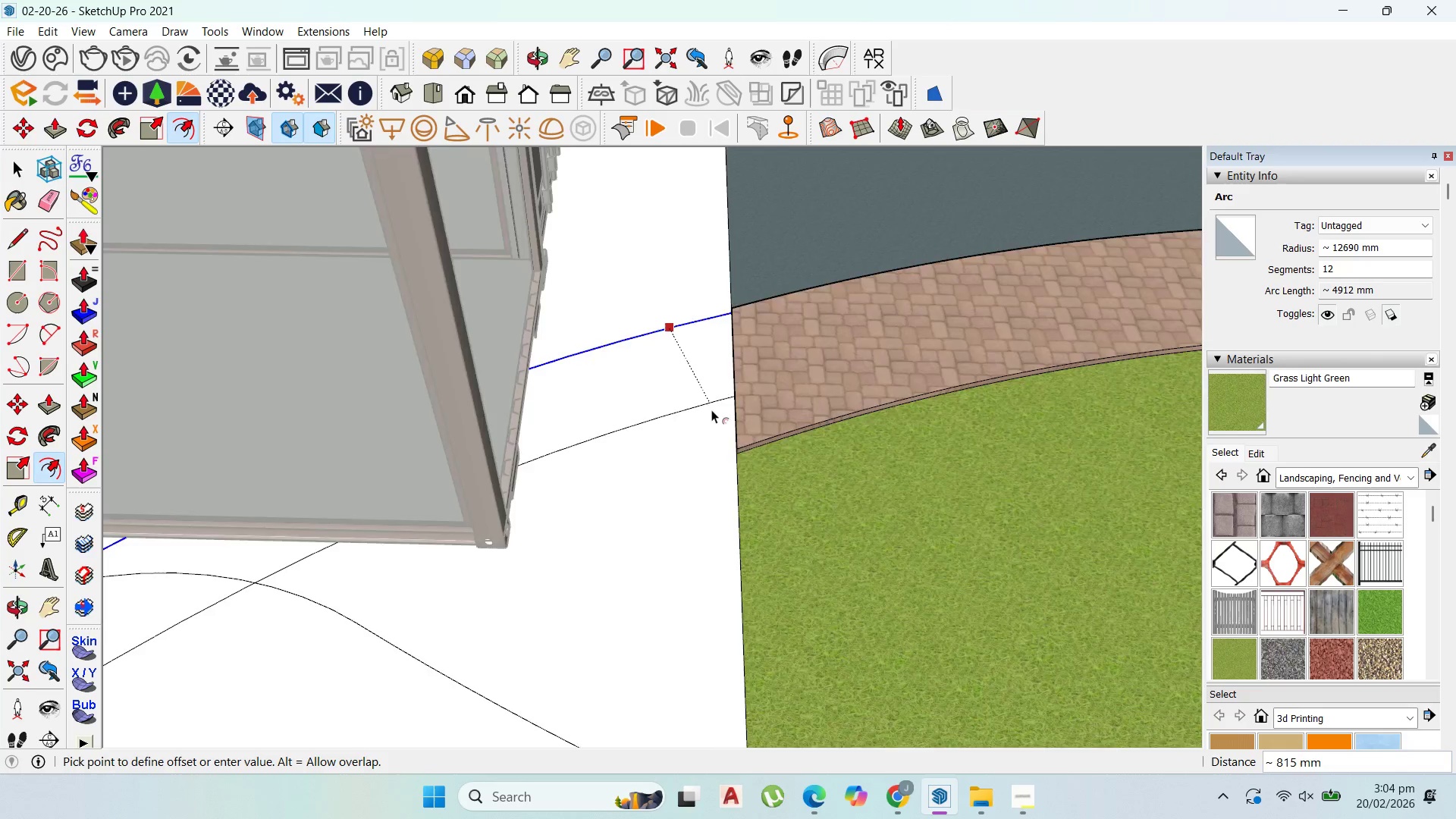 
scroll: coordinate [748, 486], scroll_direction: up, amount: 11.0
 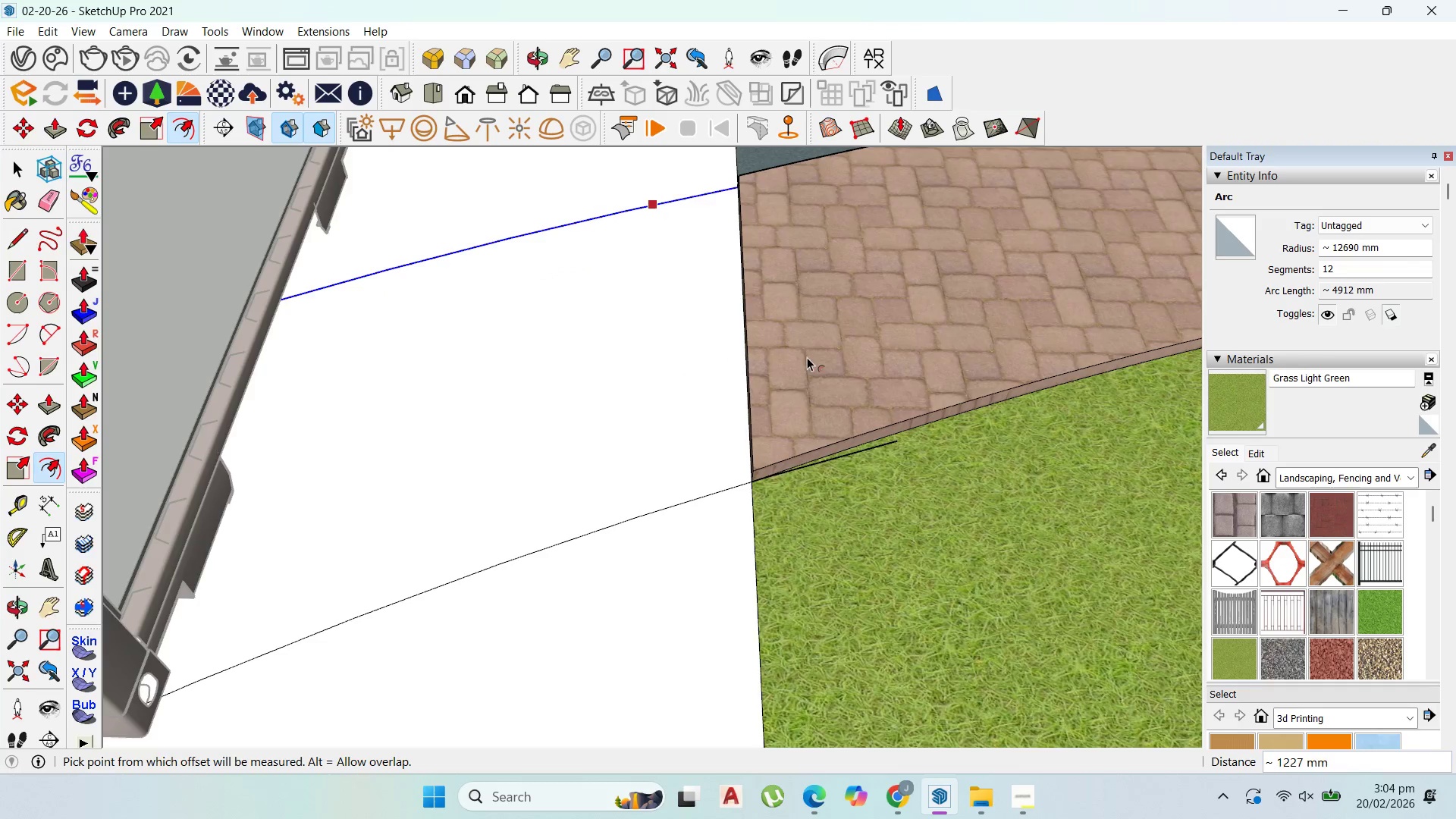 
scroll: coordinate [934, 299], scroll_direction: down, amount: 13.0
 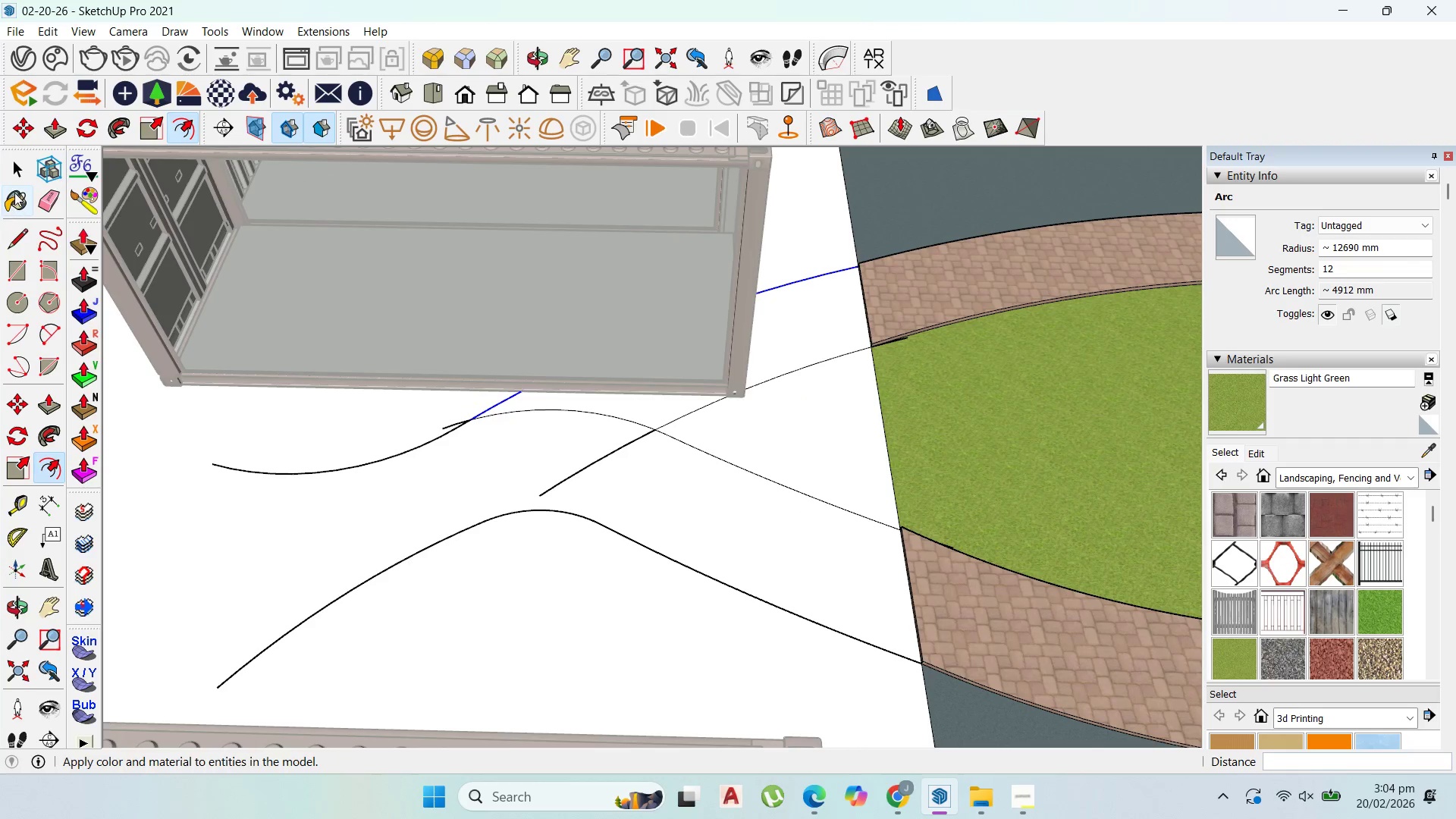 
left_click([16, 152])
 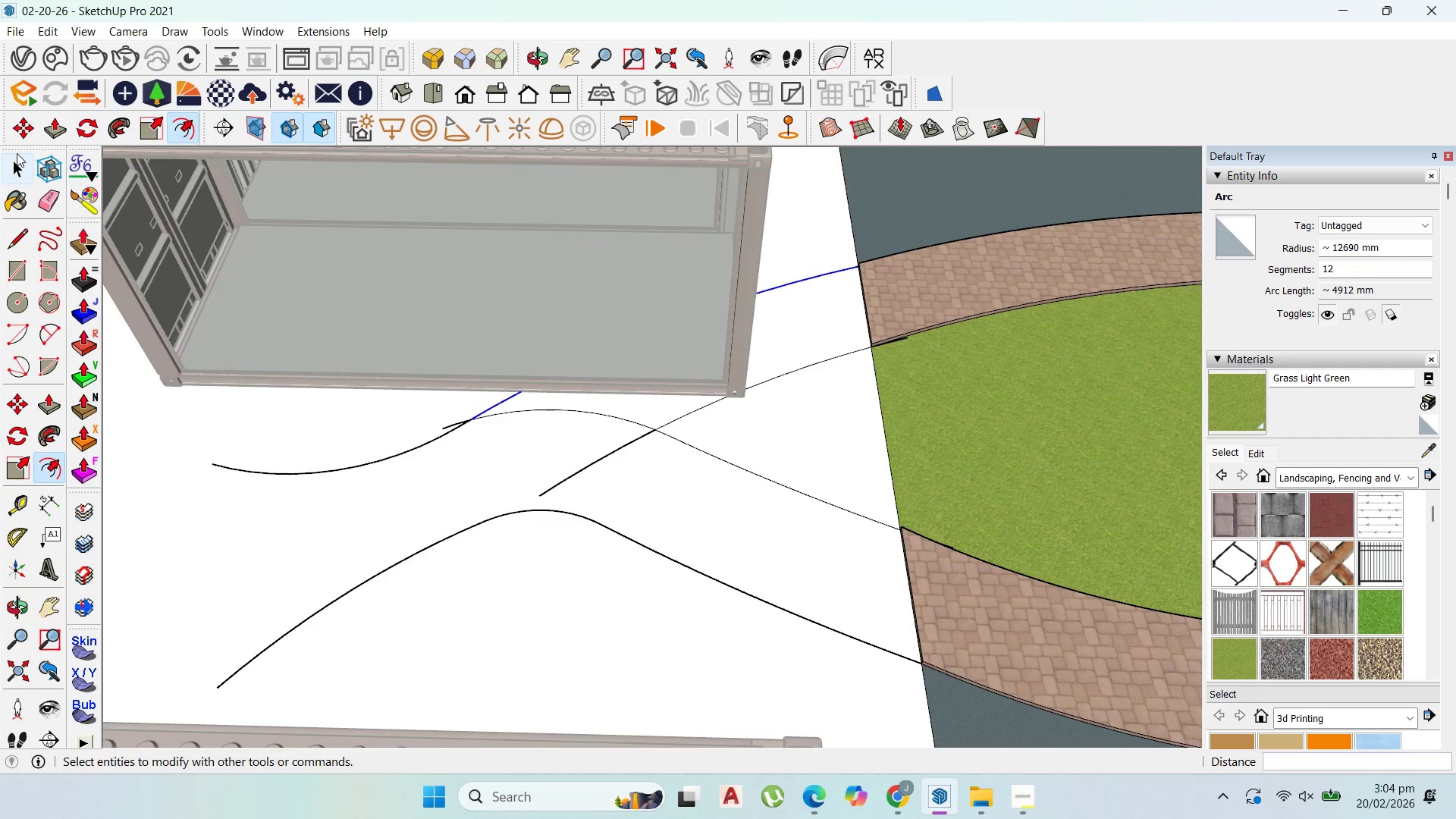 
left_click_drag(start_coordinate=[17, 155], to_coordinate=[24, 161])
 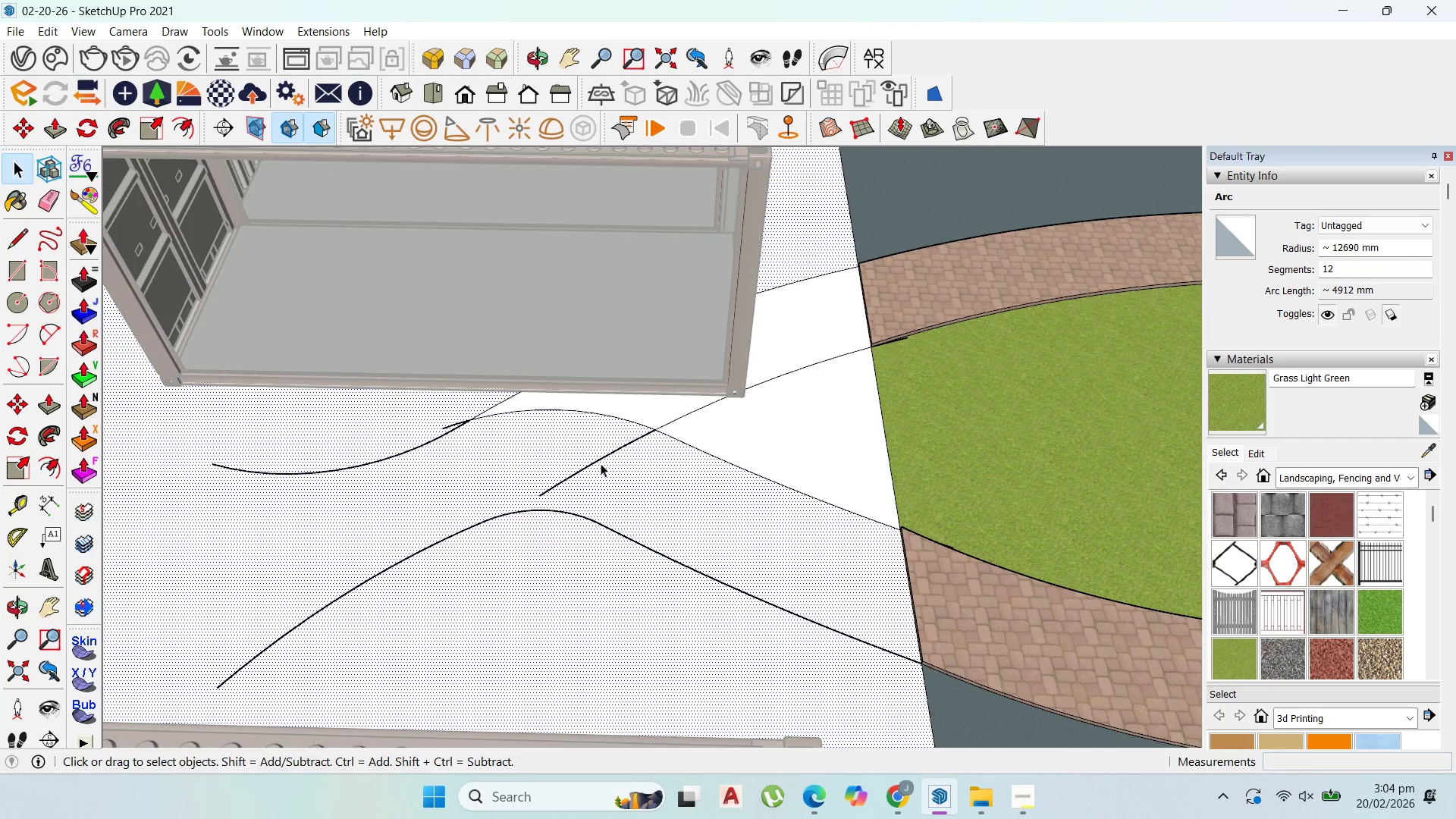 
left_click([598, 462])
 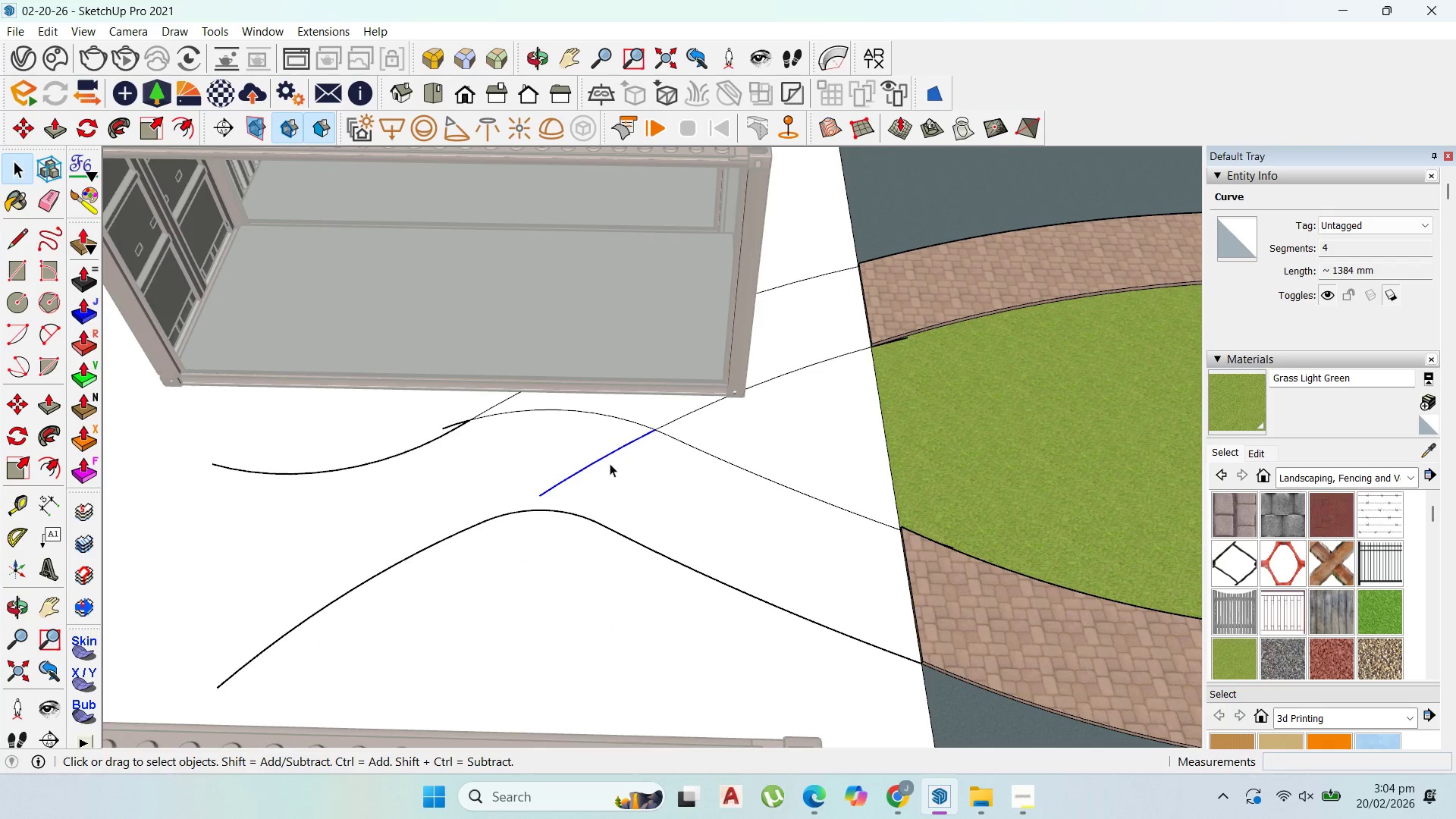 
key(Delete)
 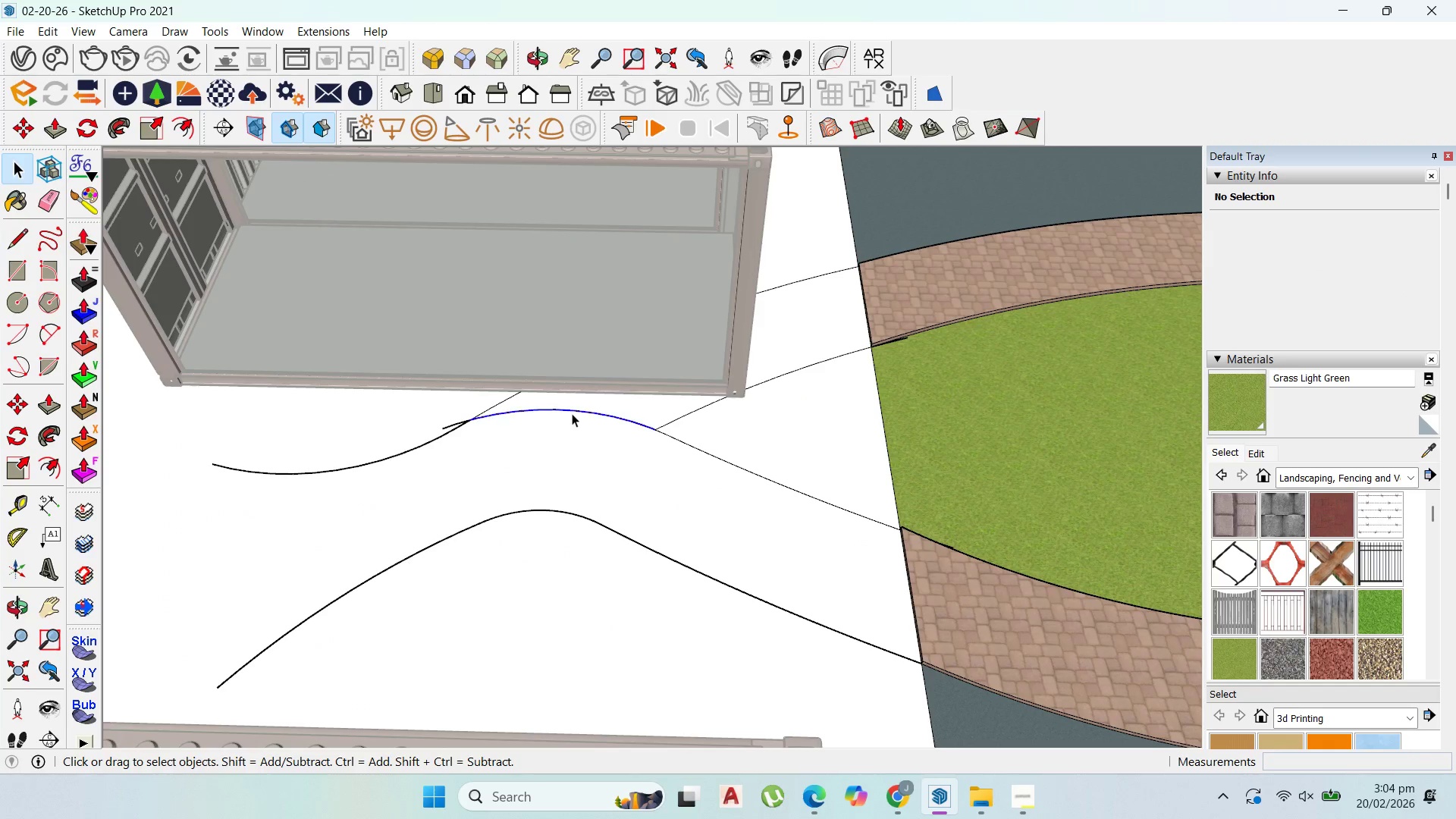 
key(Delete)
 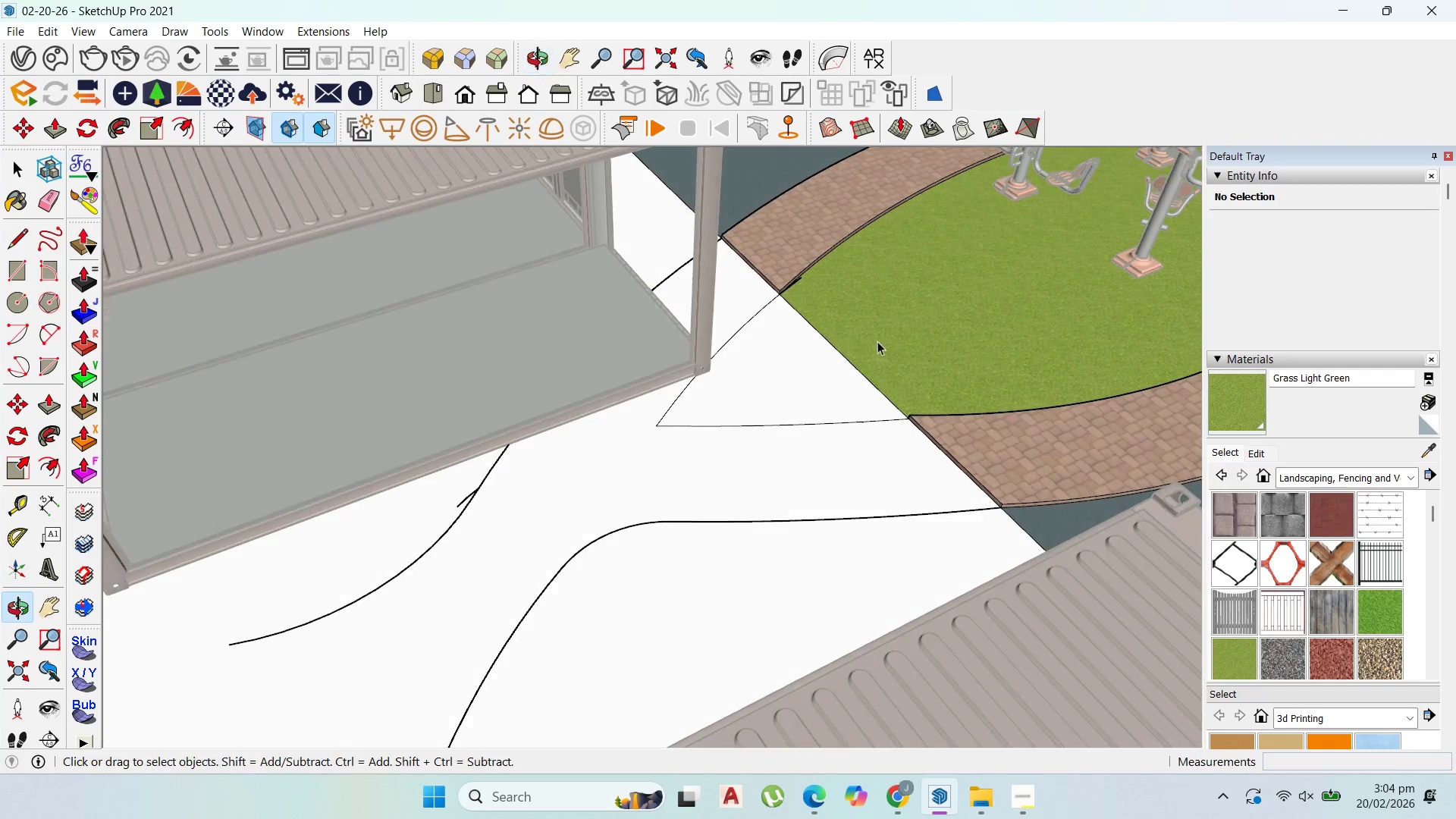 
scroll: coordinate [812, 351], scroll_direction: down, amount: 6.0
 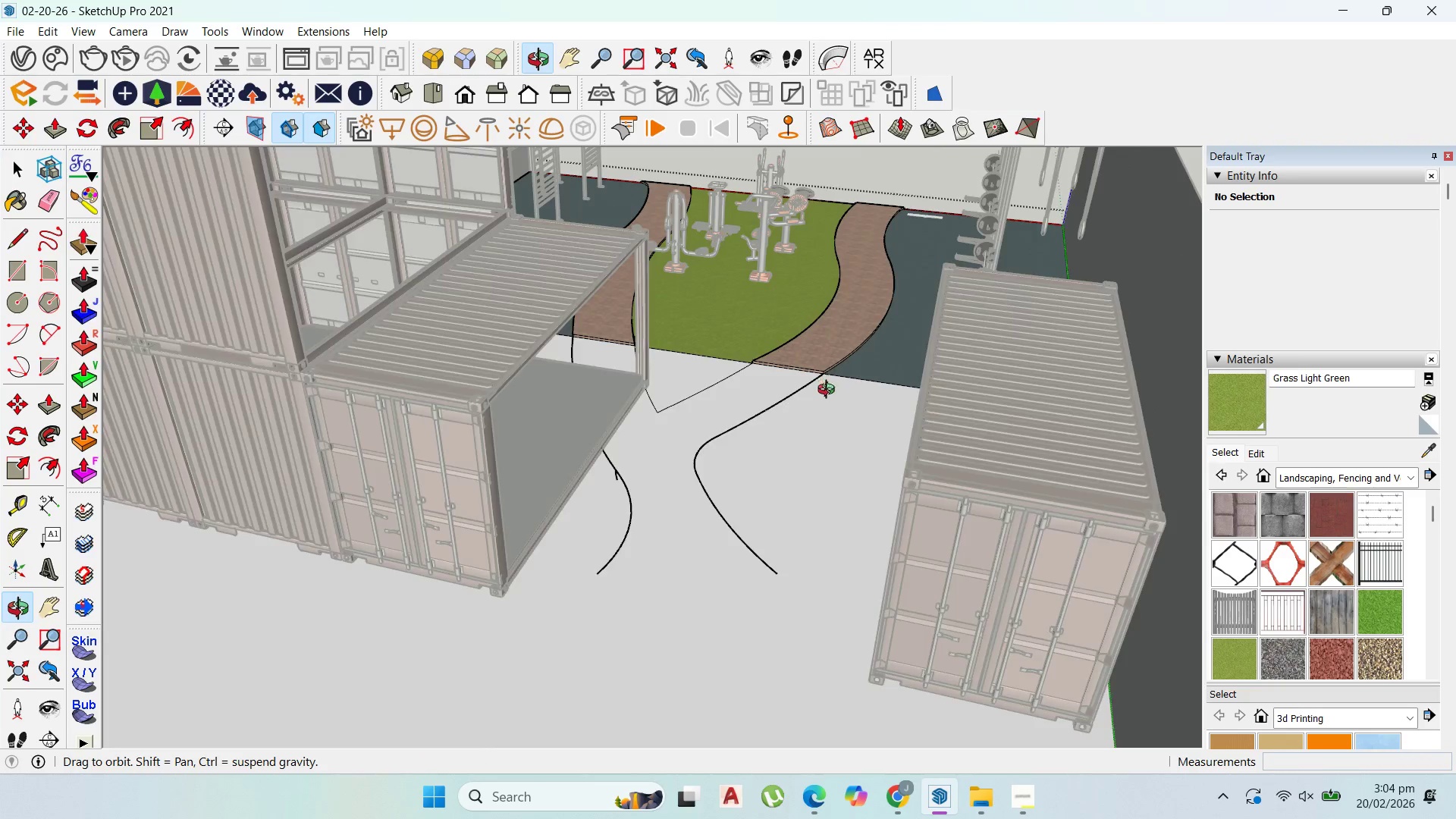 
scroll: coordinate [543, 502], scroll_direction: none, amount: 0.0
 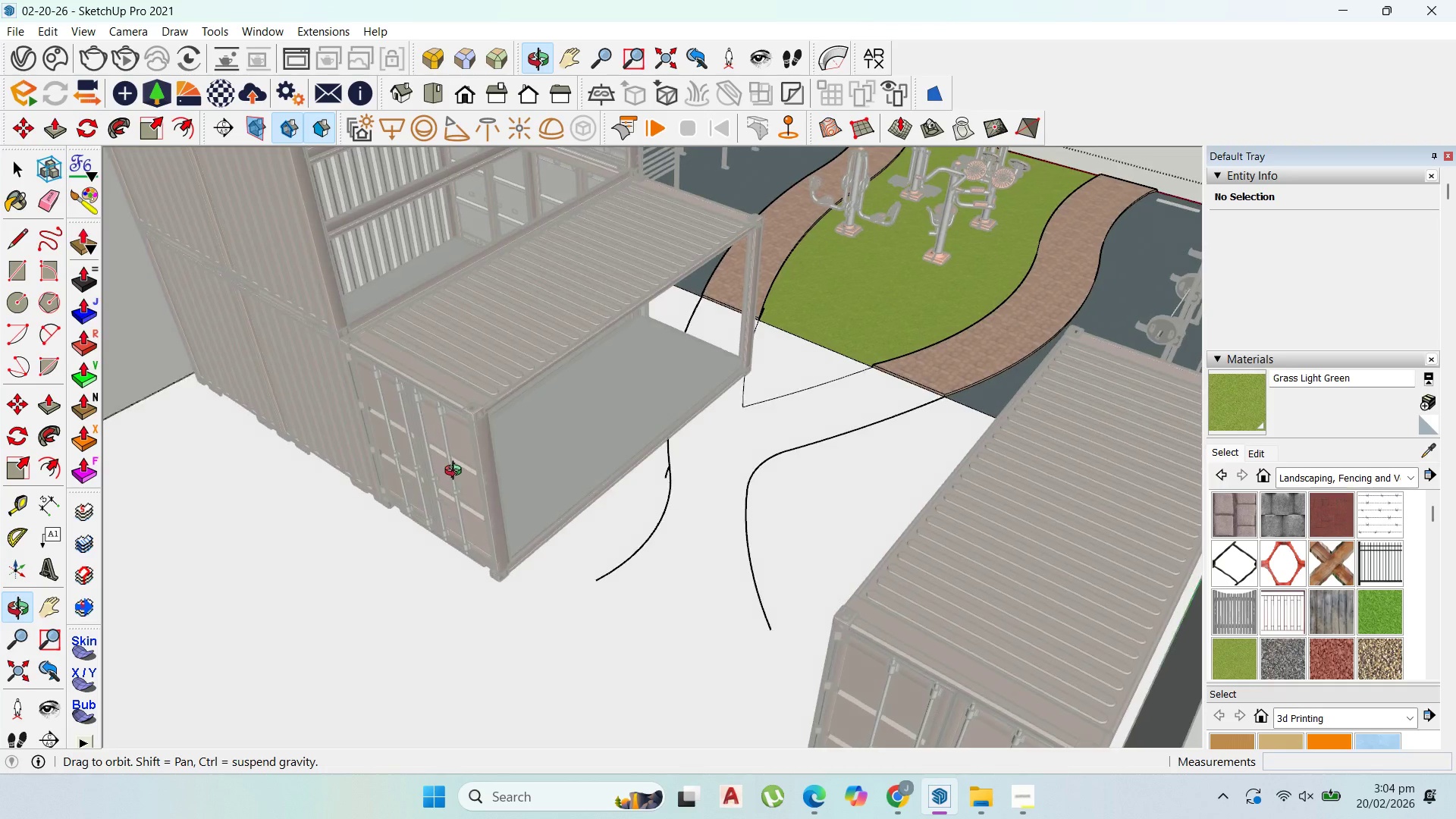 
scroll: coordinate [629, 438], scroll_direction: down, amount: 8.0
 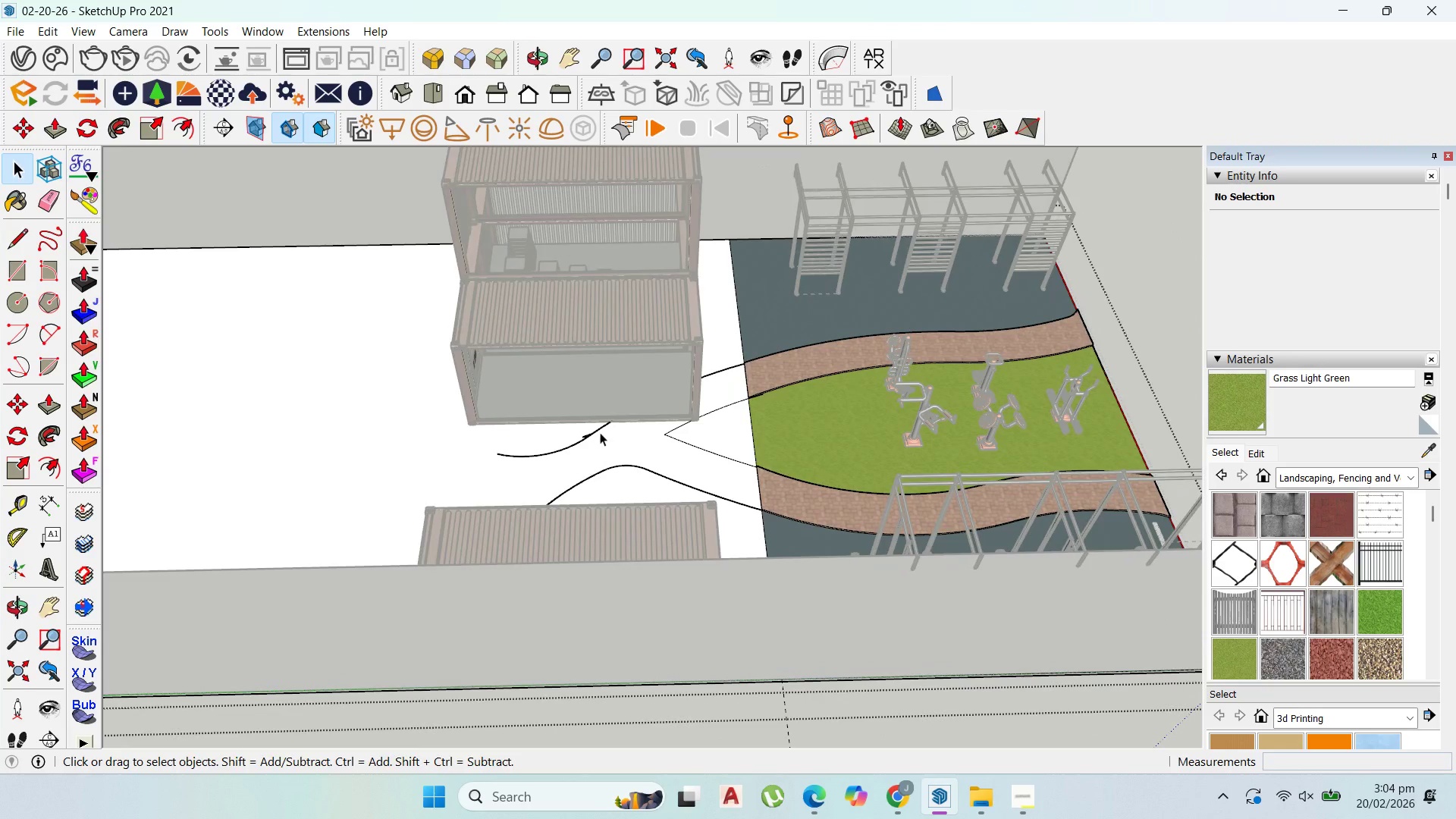 
key(Escape)
 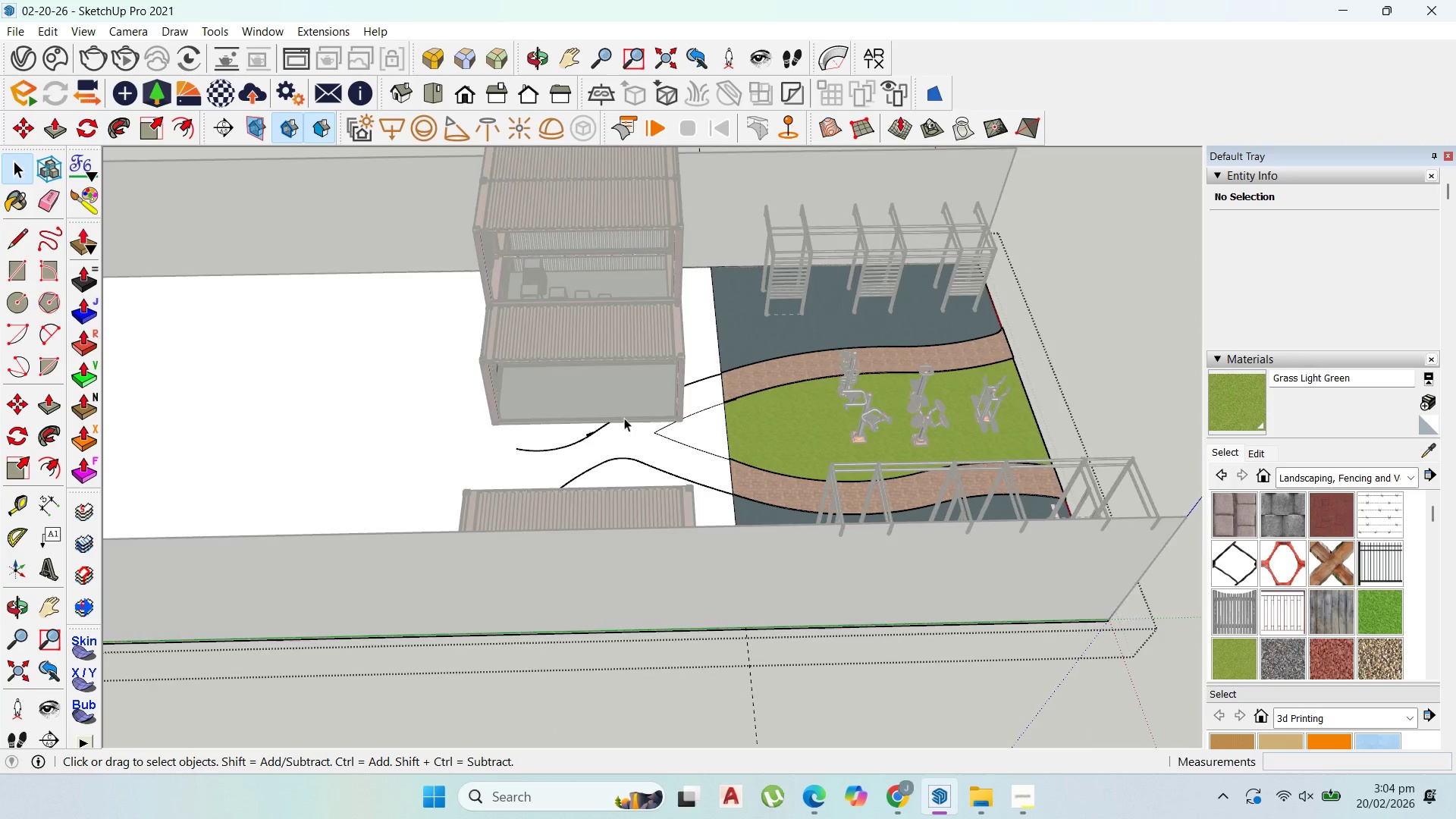 
key(Escape)
 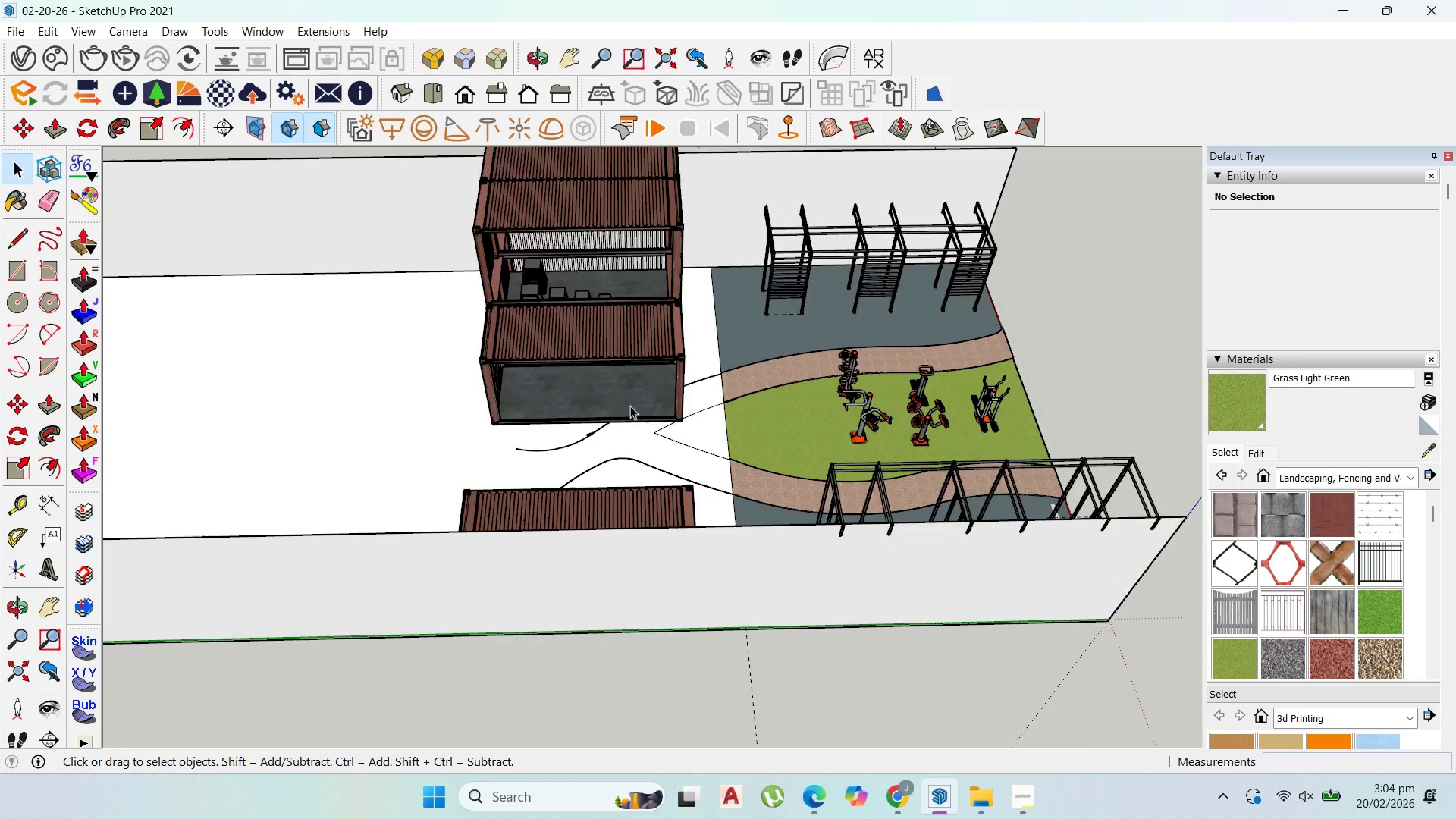 
scroll: coordinate [605, 425], scroll_direction: down, amount: 2.0
 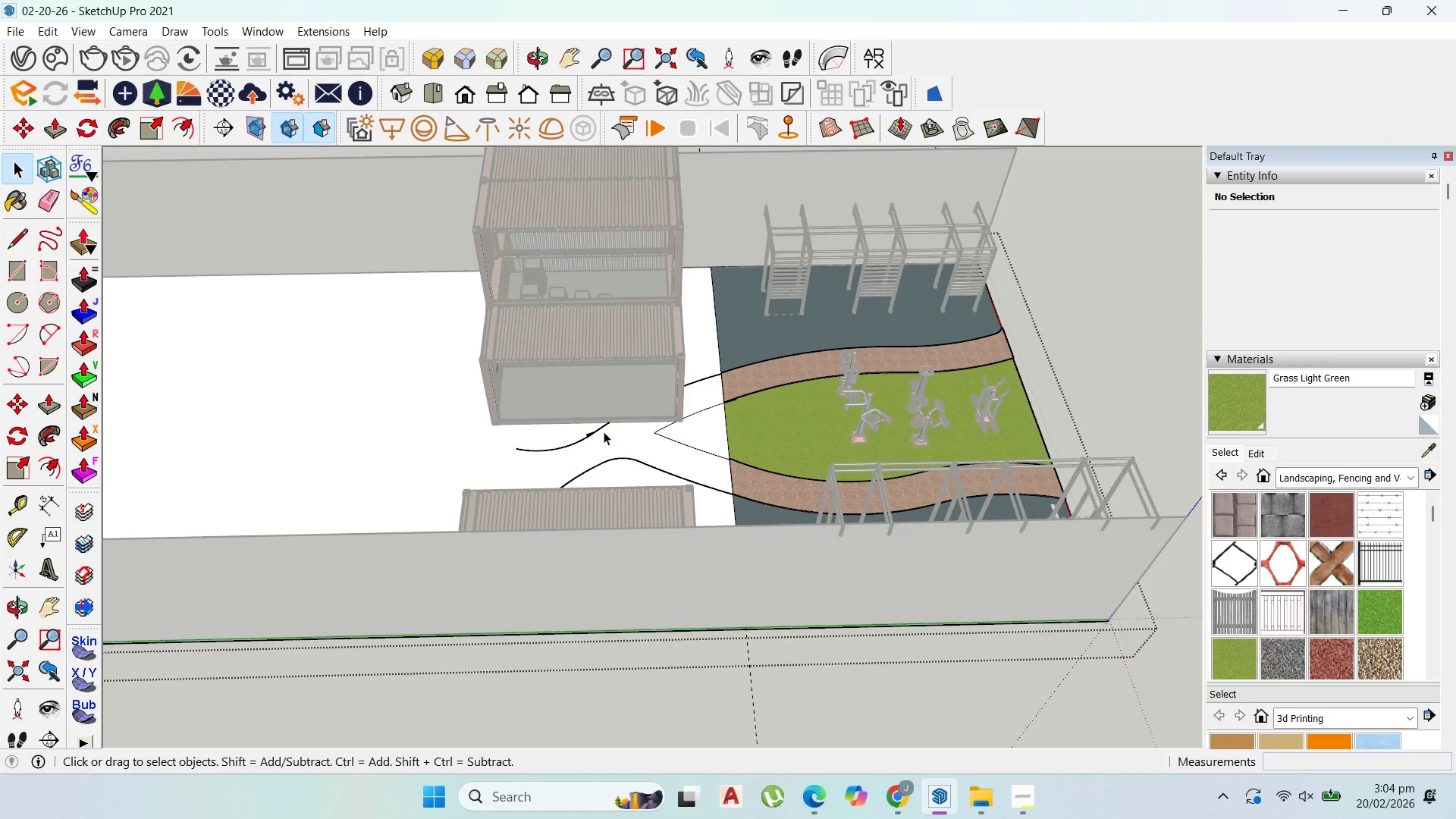 
key(Escape)
 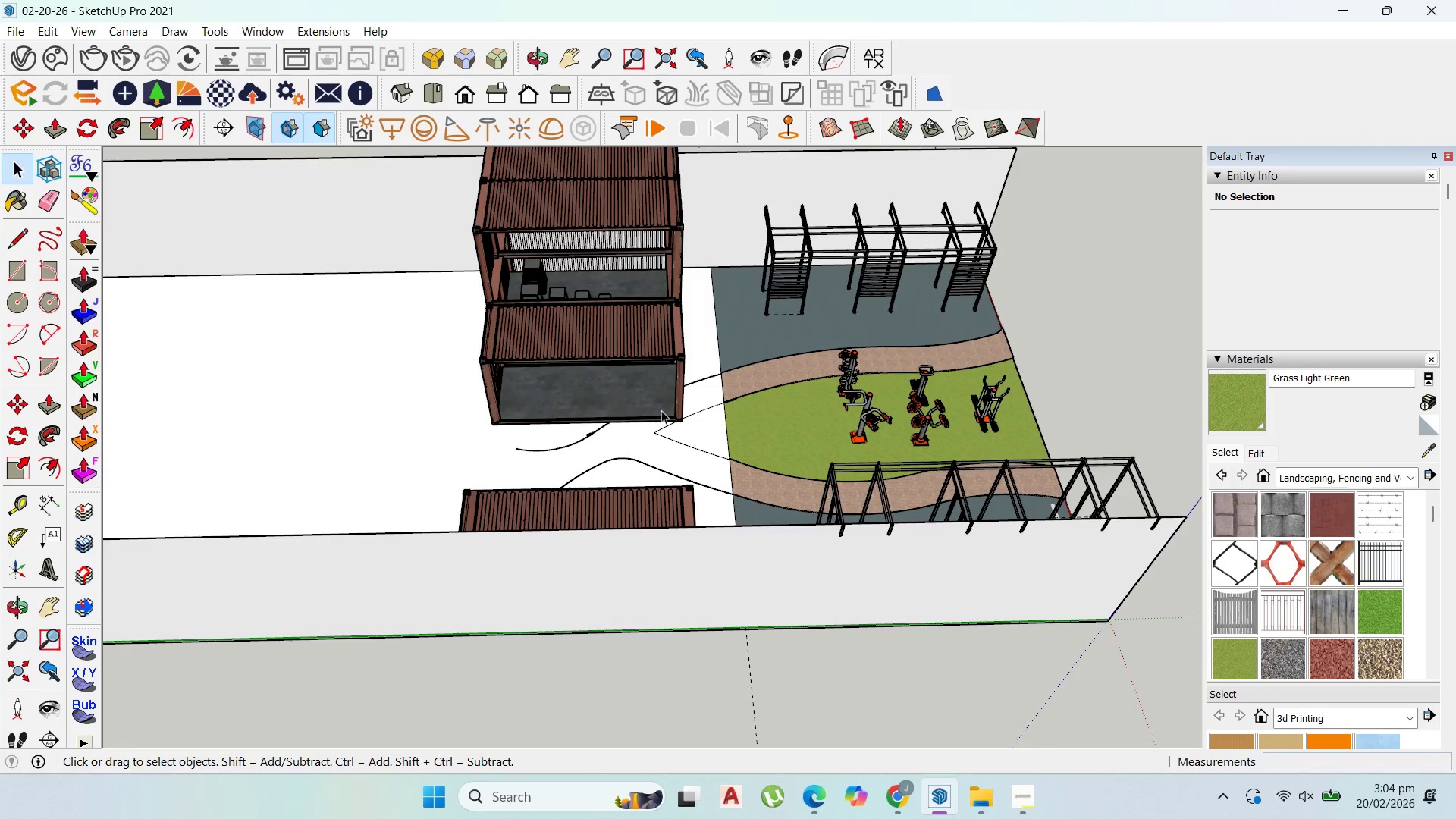 
scroll: coordinate [592, 471], scroll_direction: down, amount: 9.0
 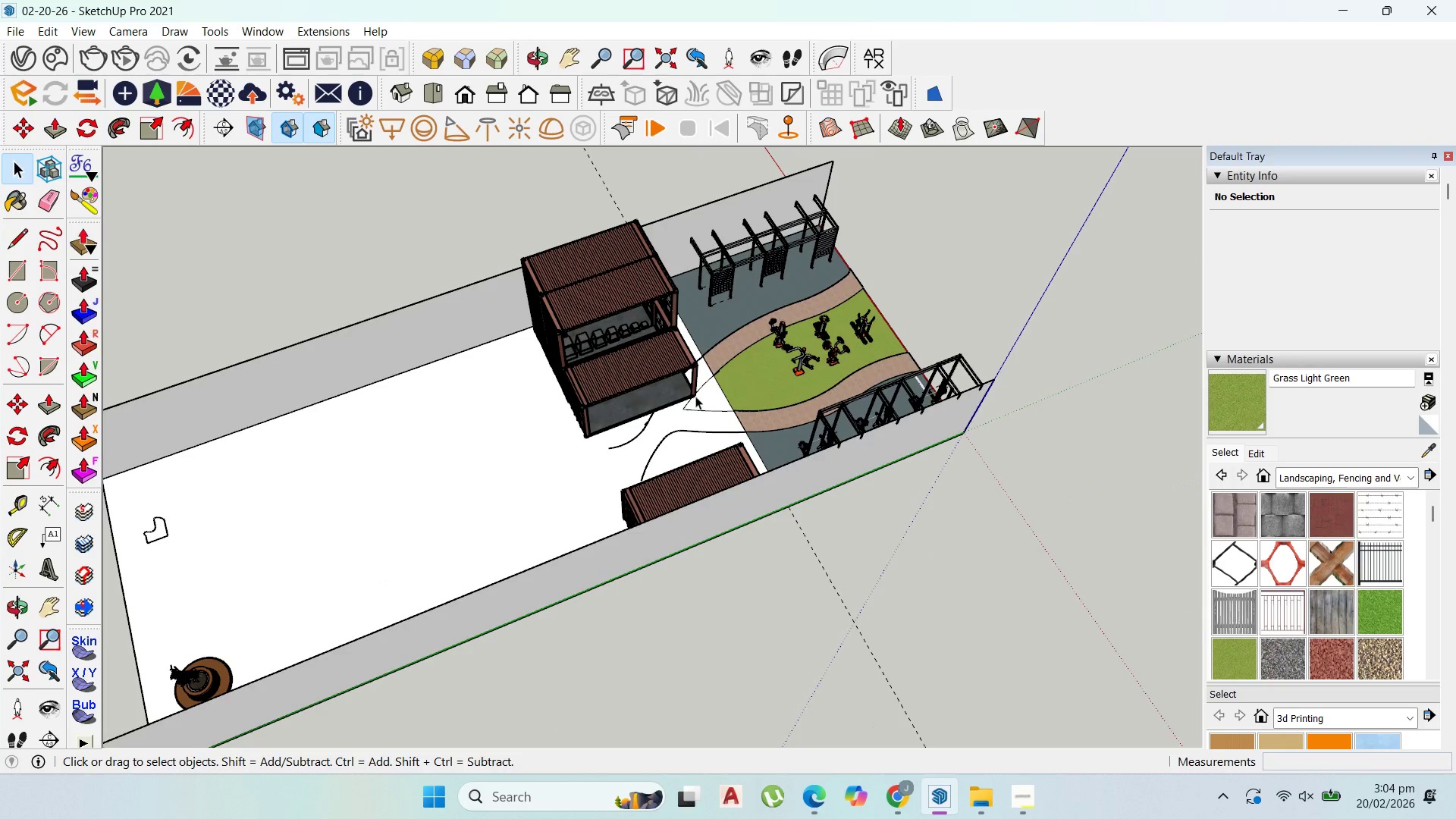 
left_click([680, 376])
 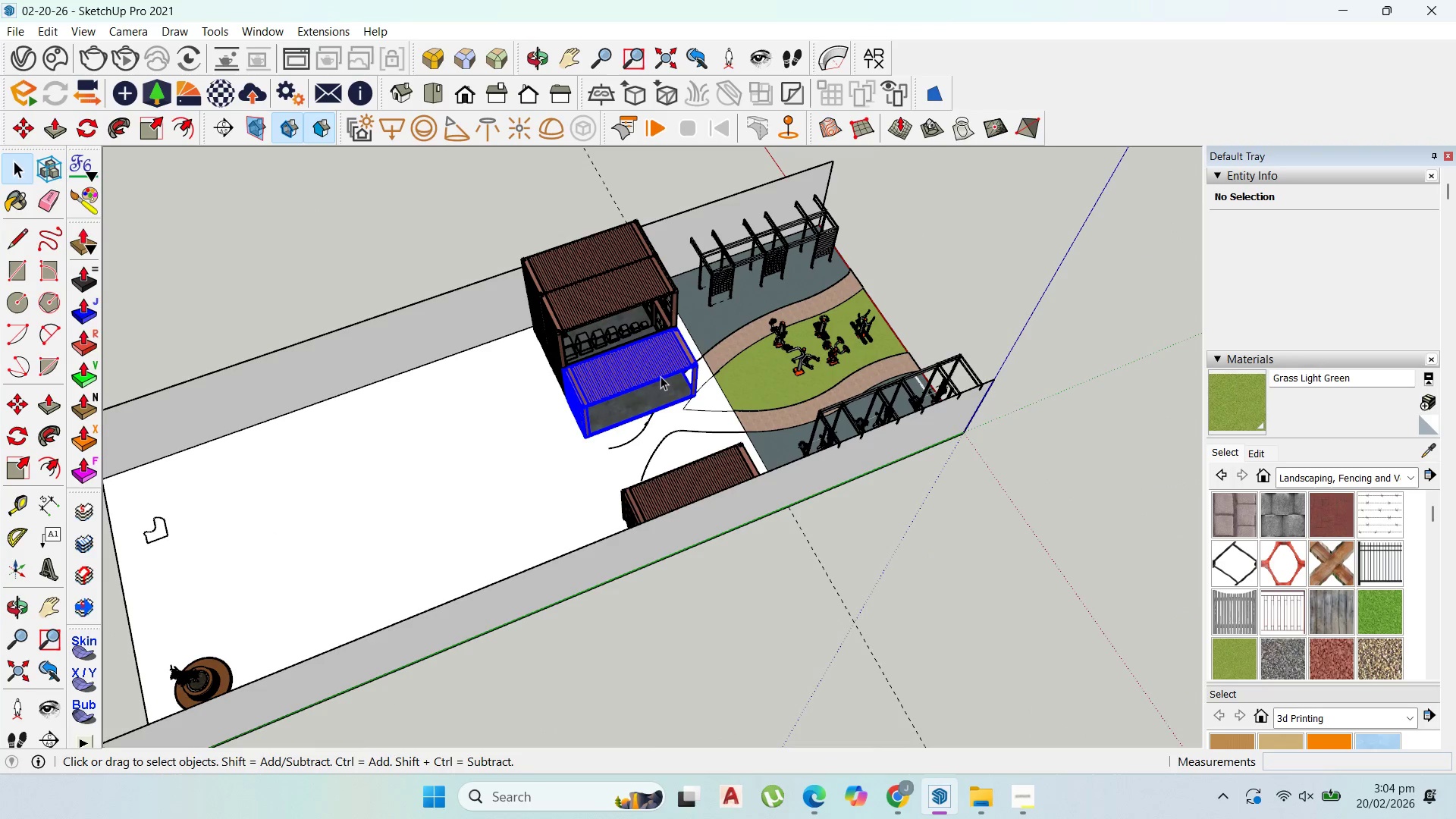 
hold_key(key=ShiftLeft, duration=1.49)
left_click([577, 323])
 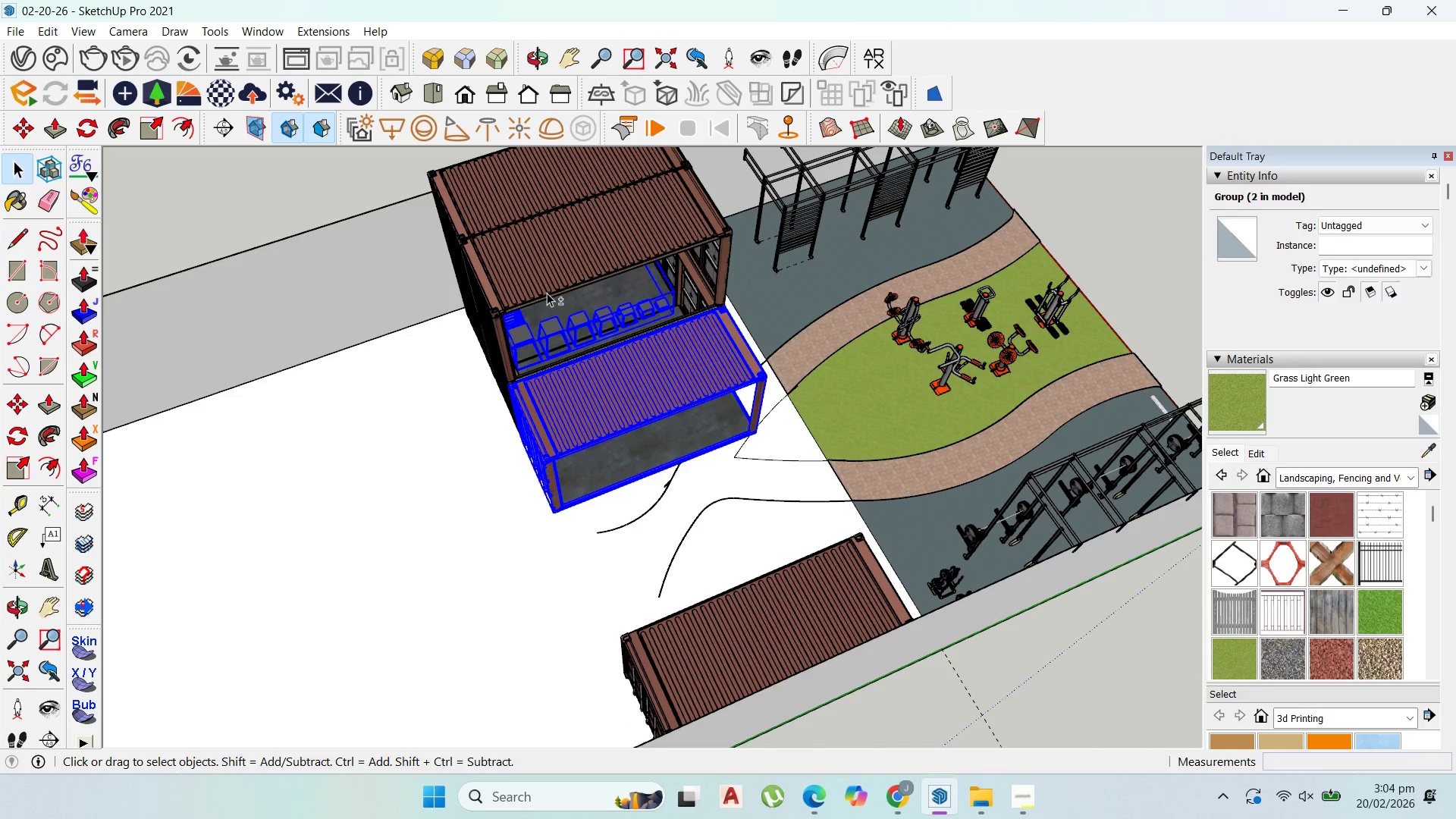 
scroll: coordinate [576, 337], scroll_direction: up, amount: 10.0
 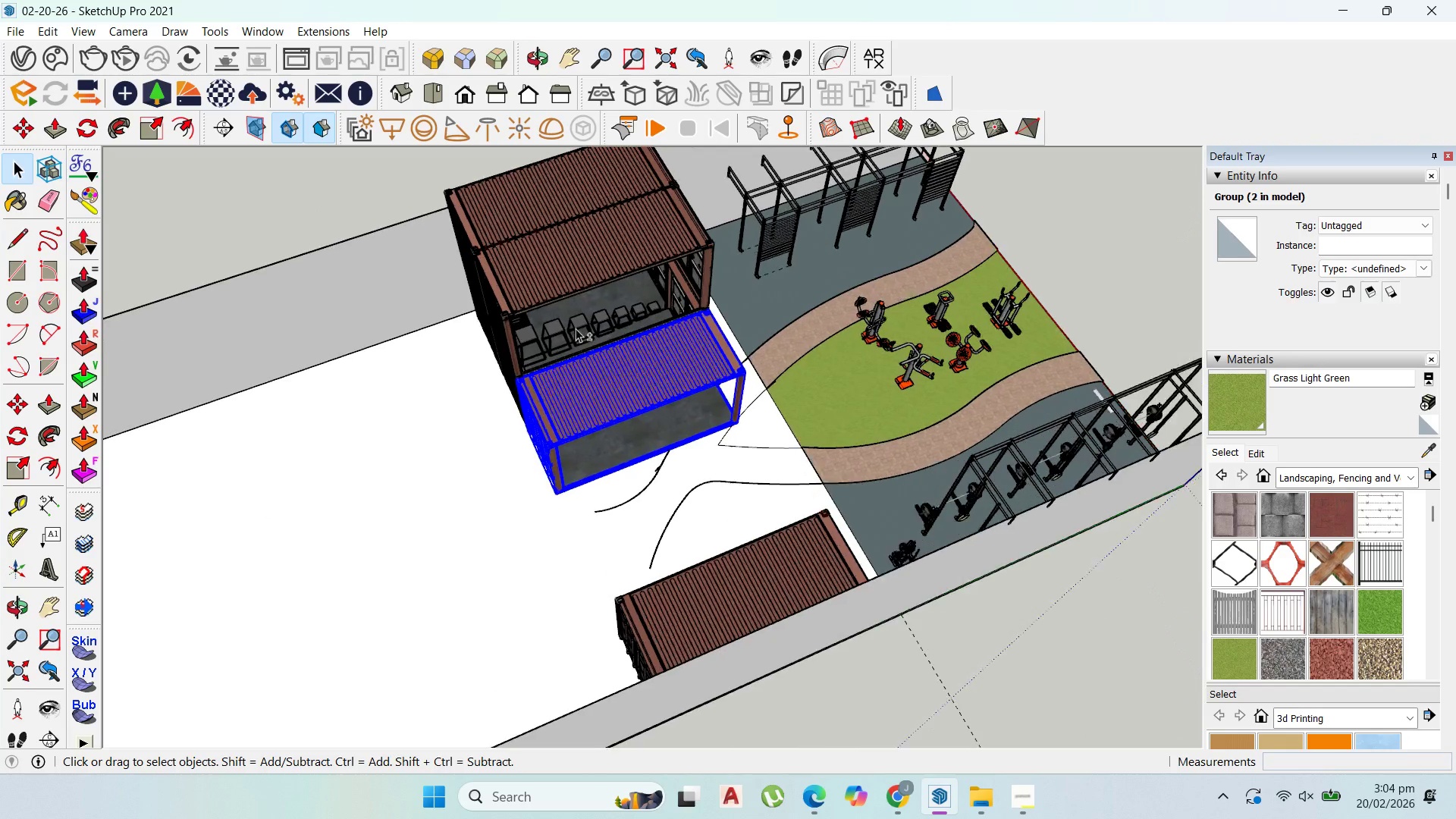 
left_click([536, 276])
 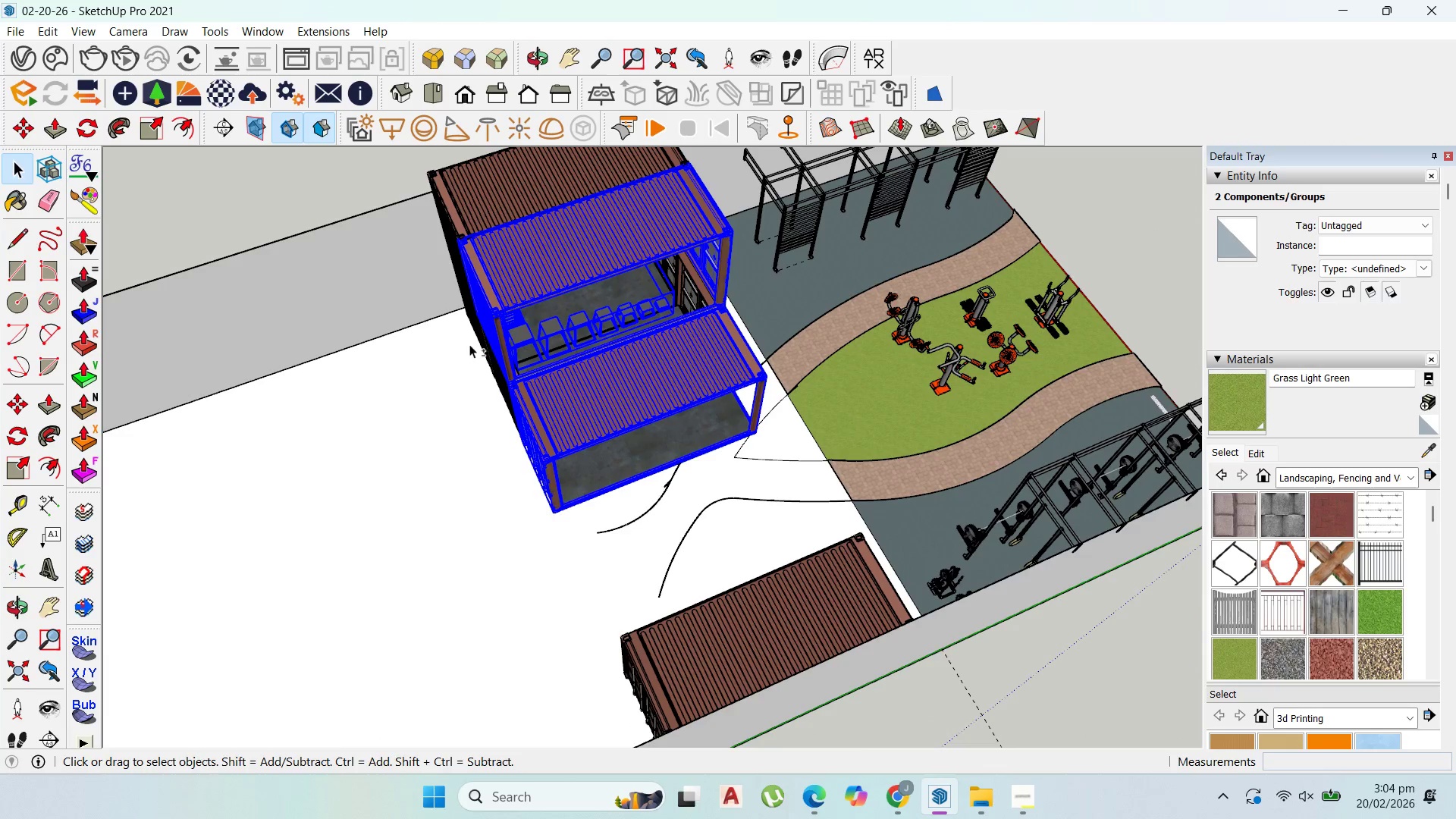 
scroll: coordinate [494, 333], scroll_direction: up, amount: 1.0
 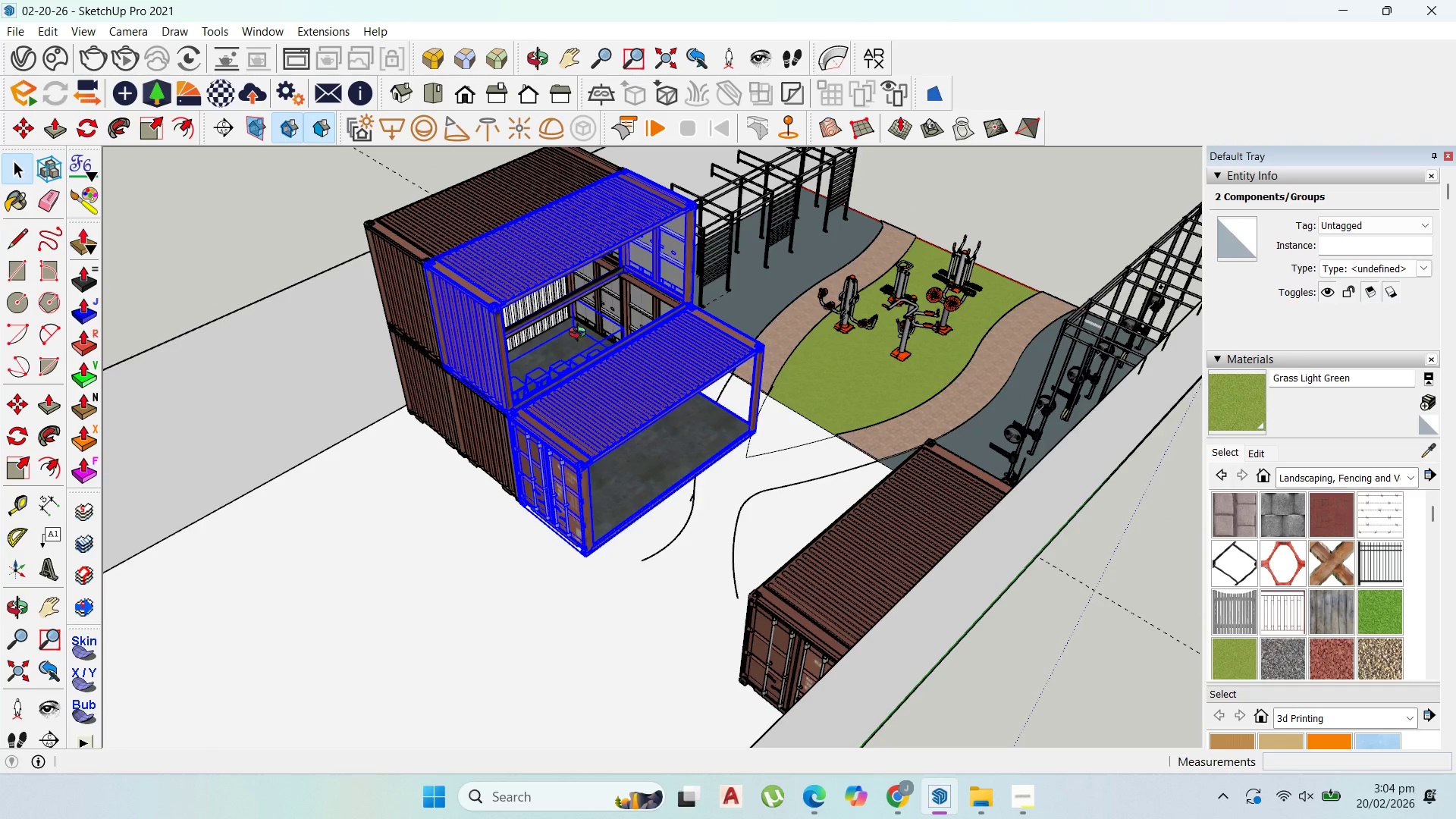 
hold_key(key=ShiftLeft, duration=1.52)
left_click([483, 434])
 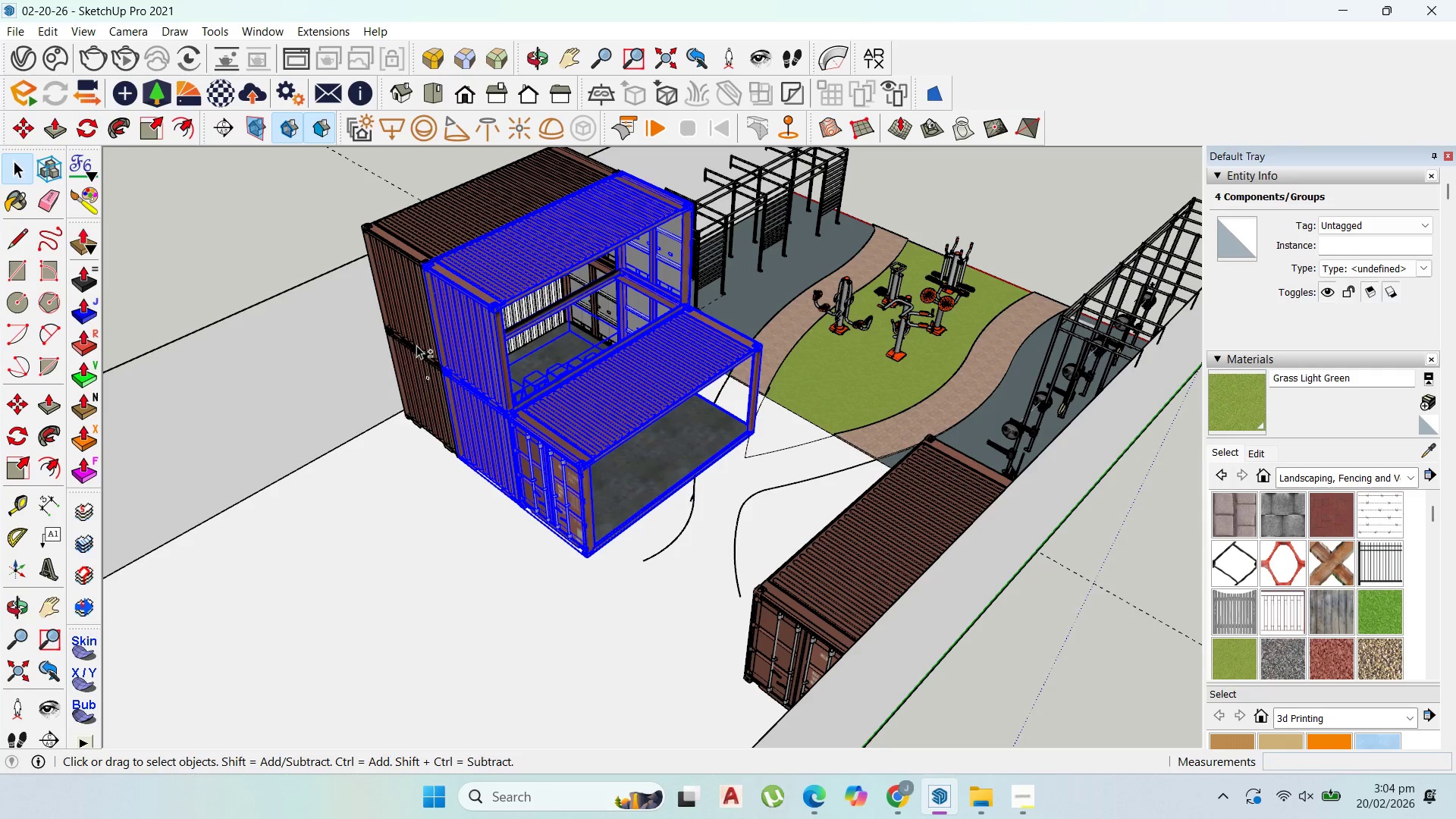 
double_click([414, 314])
 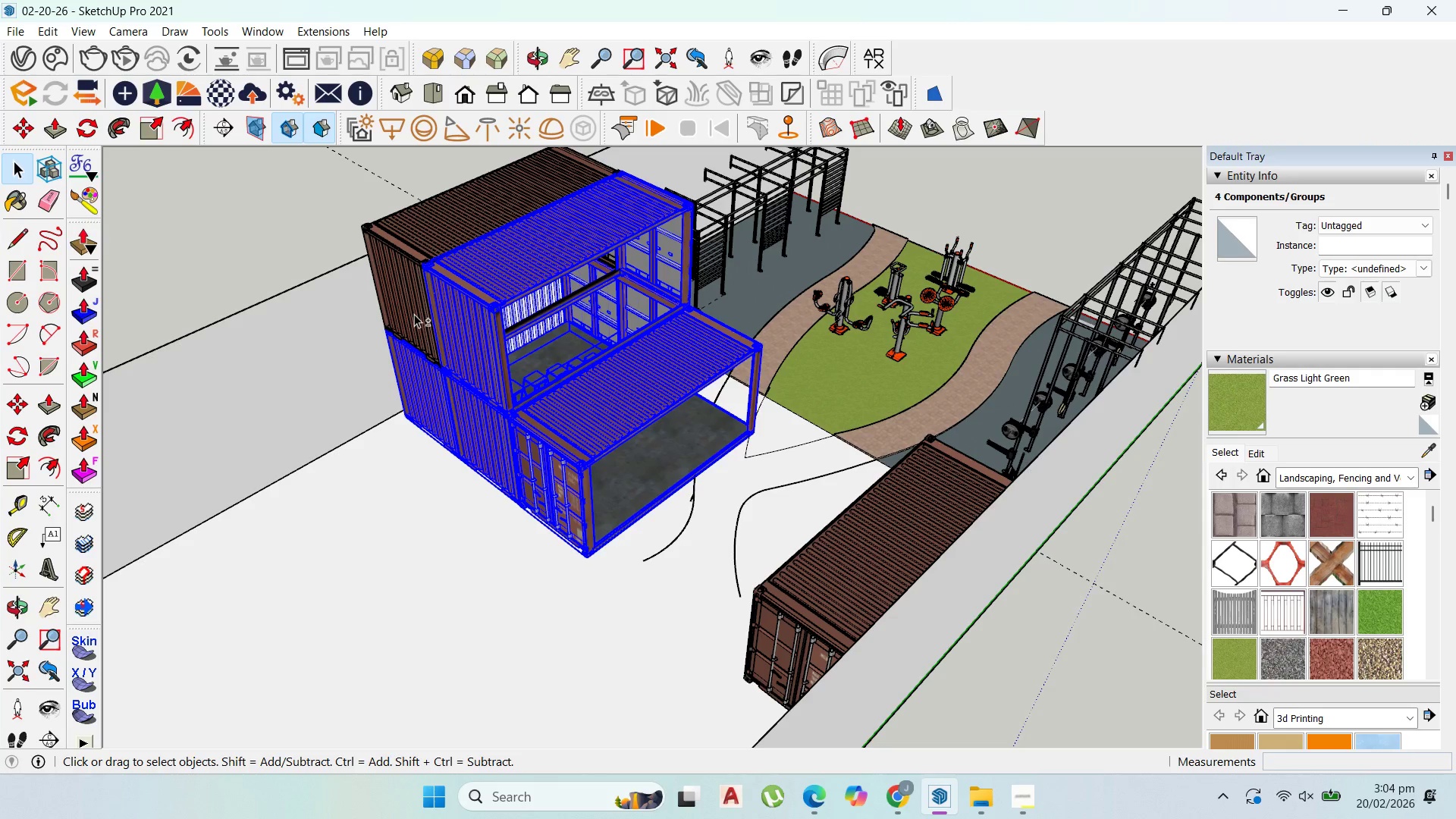 
key(Shift+ShiftLeft)
 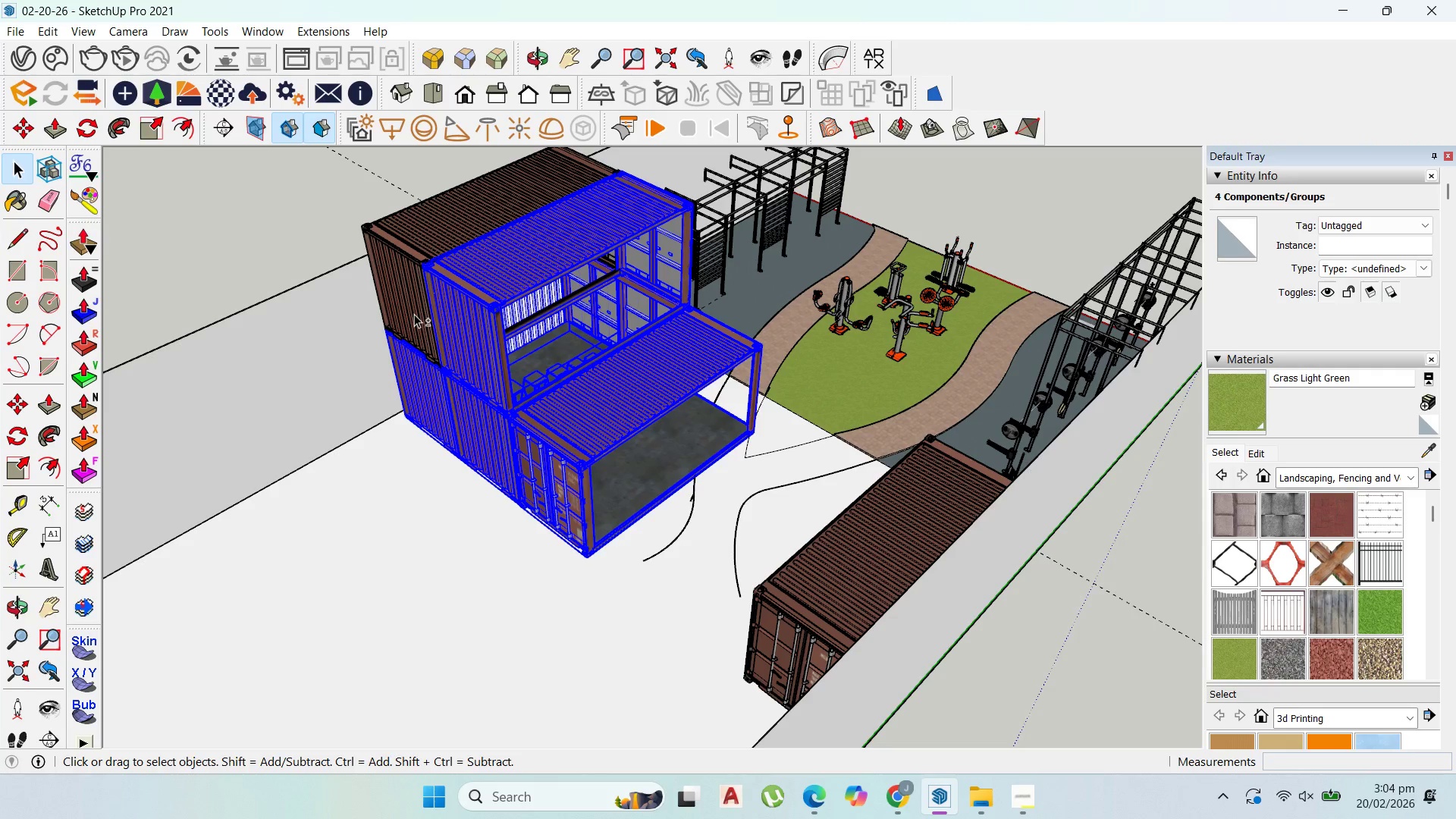 
key(Shift+ShiftLeft)
 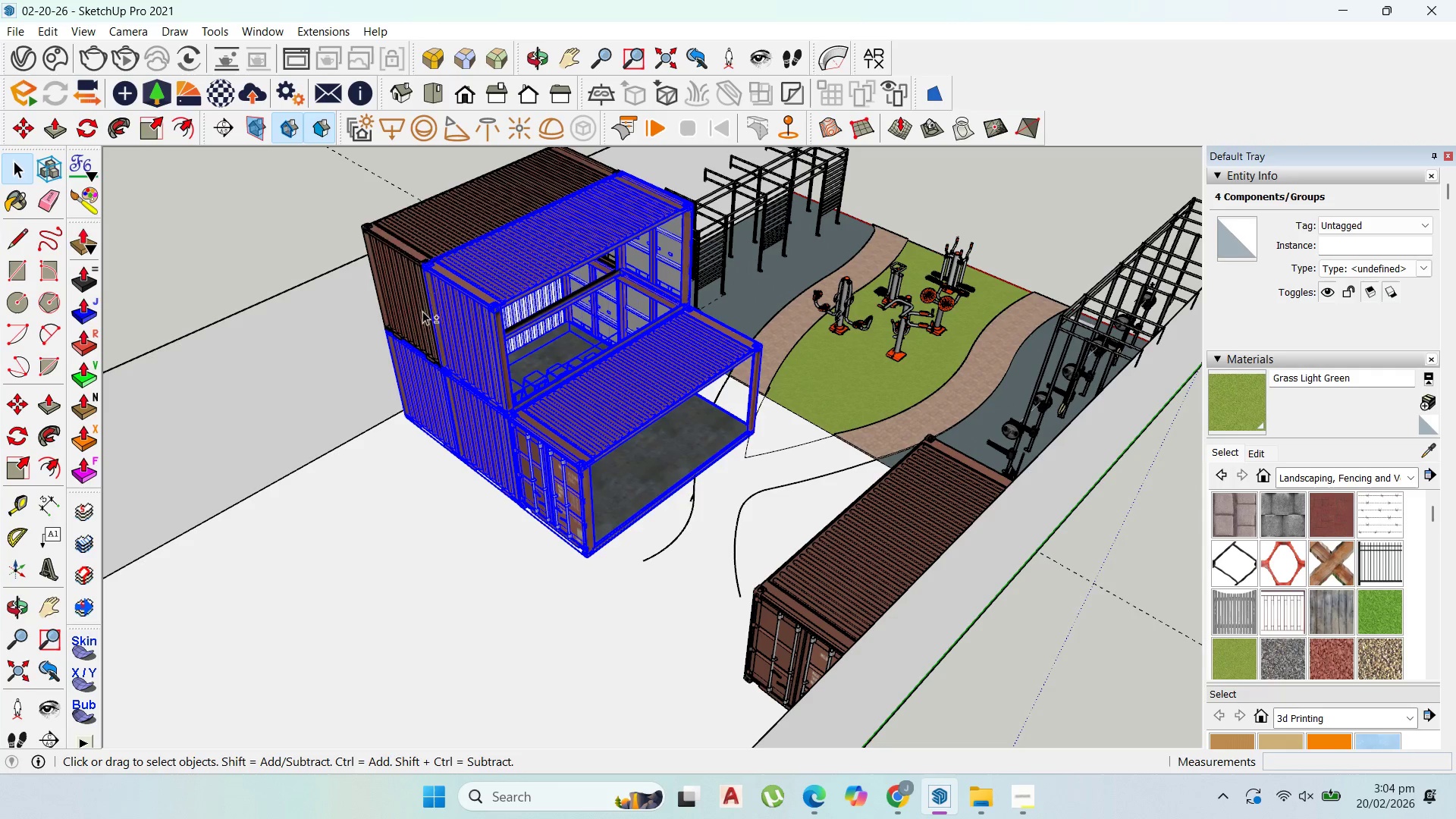 
key(Shift+ShiftLeft)
 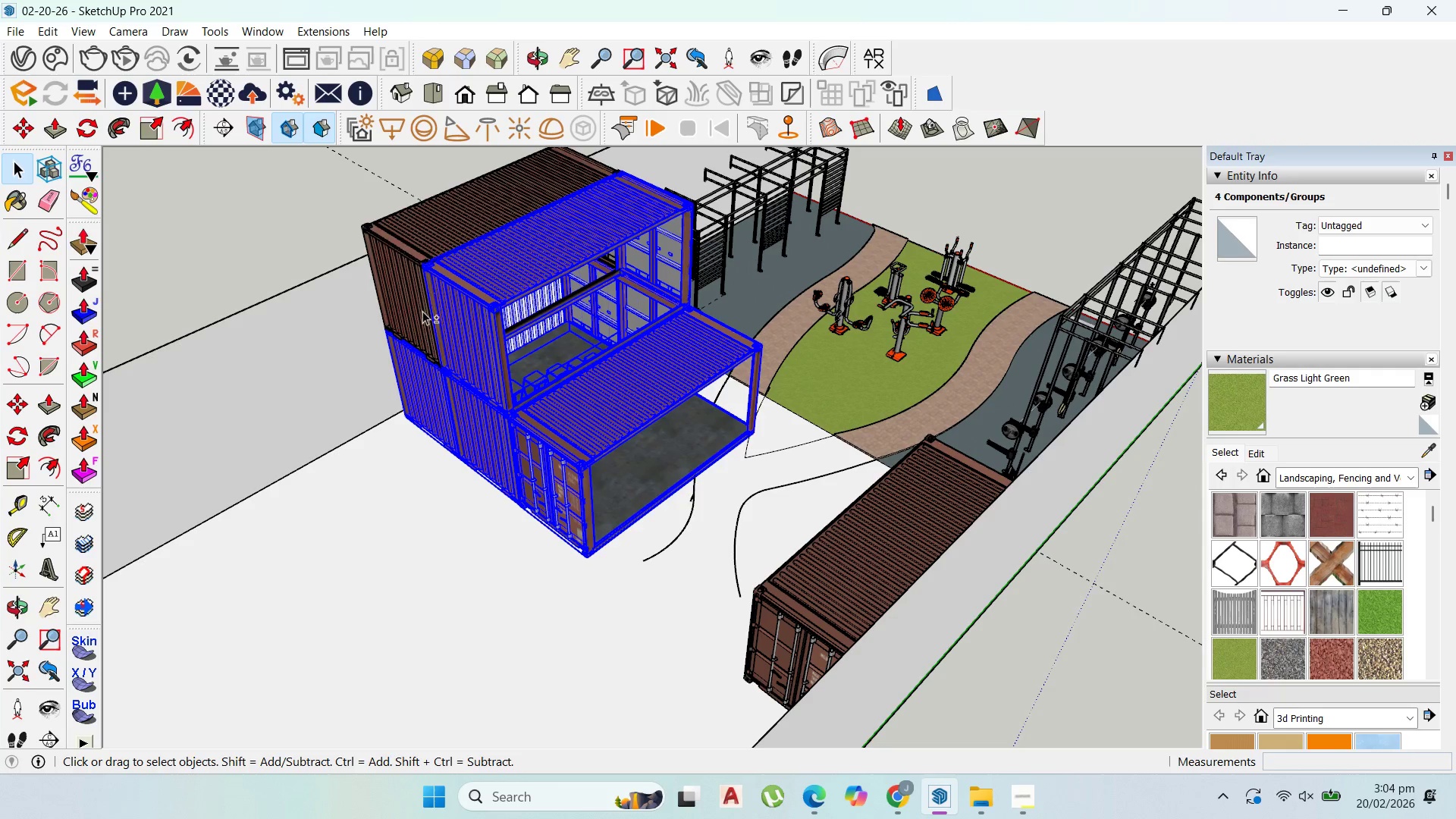 
key(Shift+ShiftLeft)
 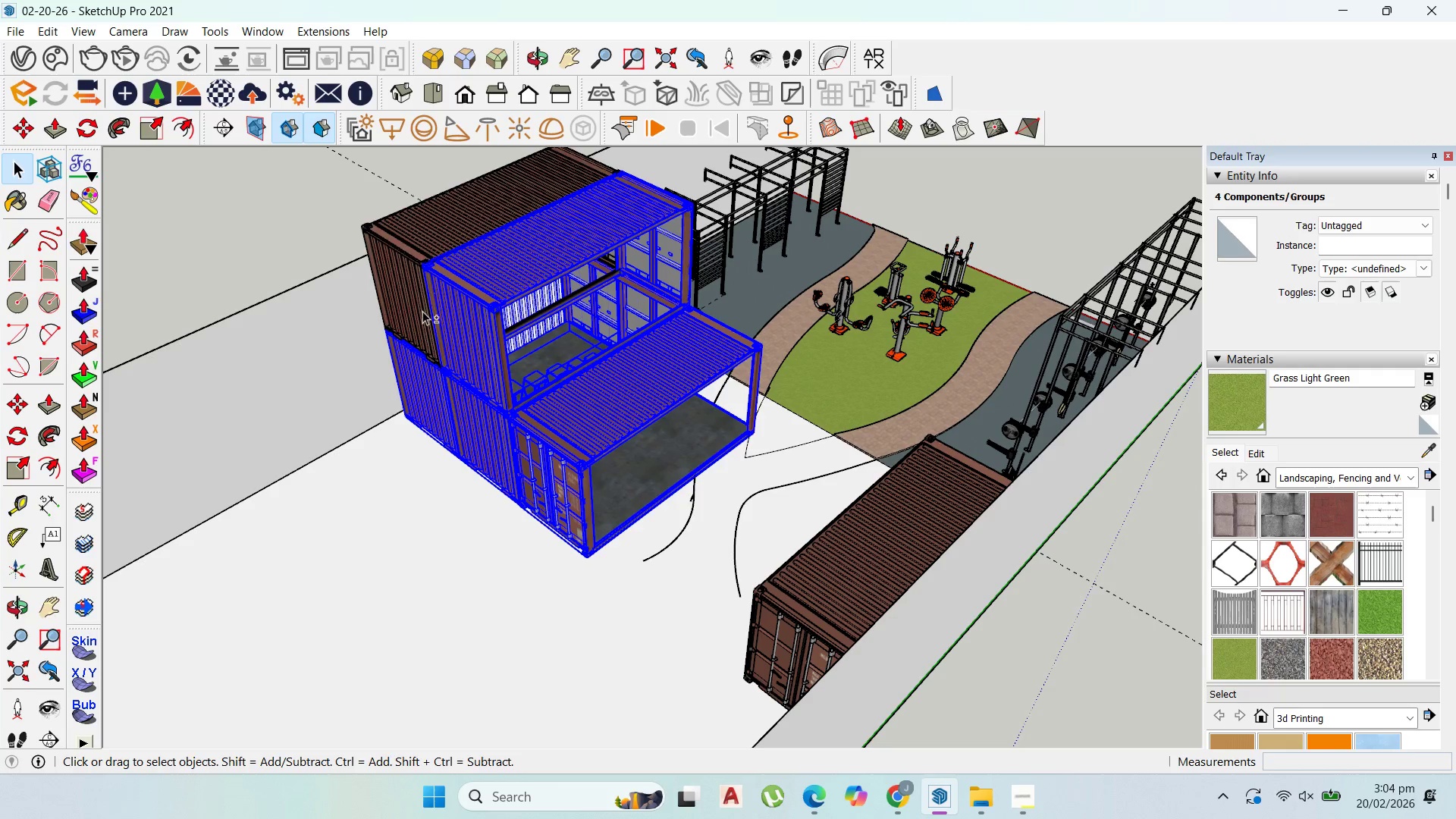 
key(Shift+ShiftLeft)
 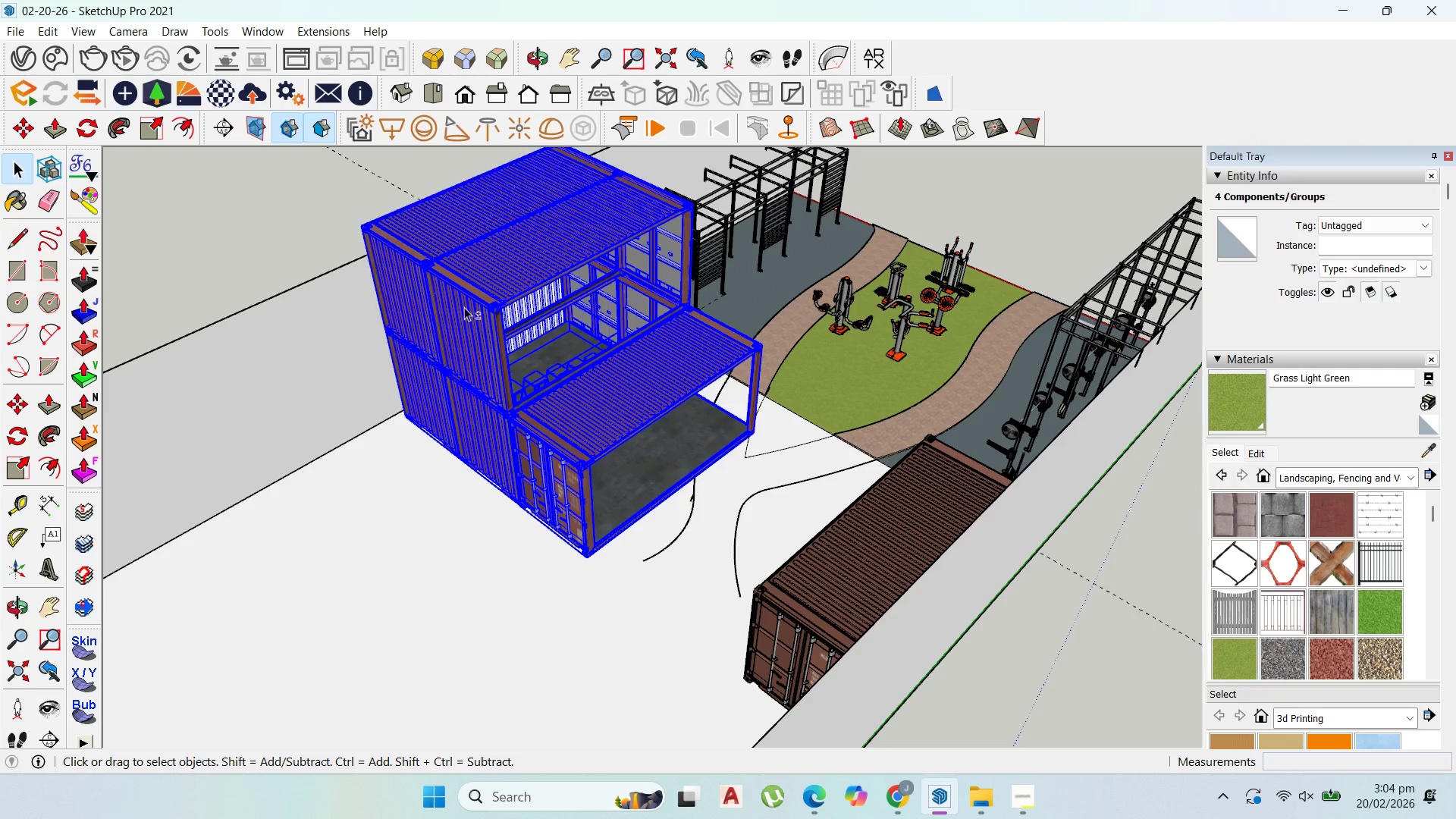 
key(Shift+ShiftLeft)
 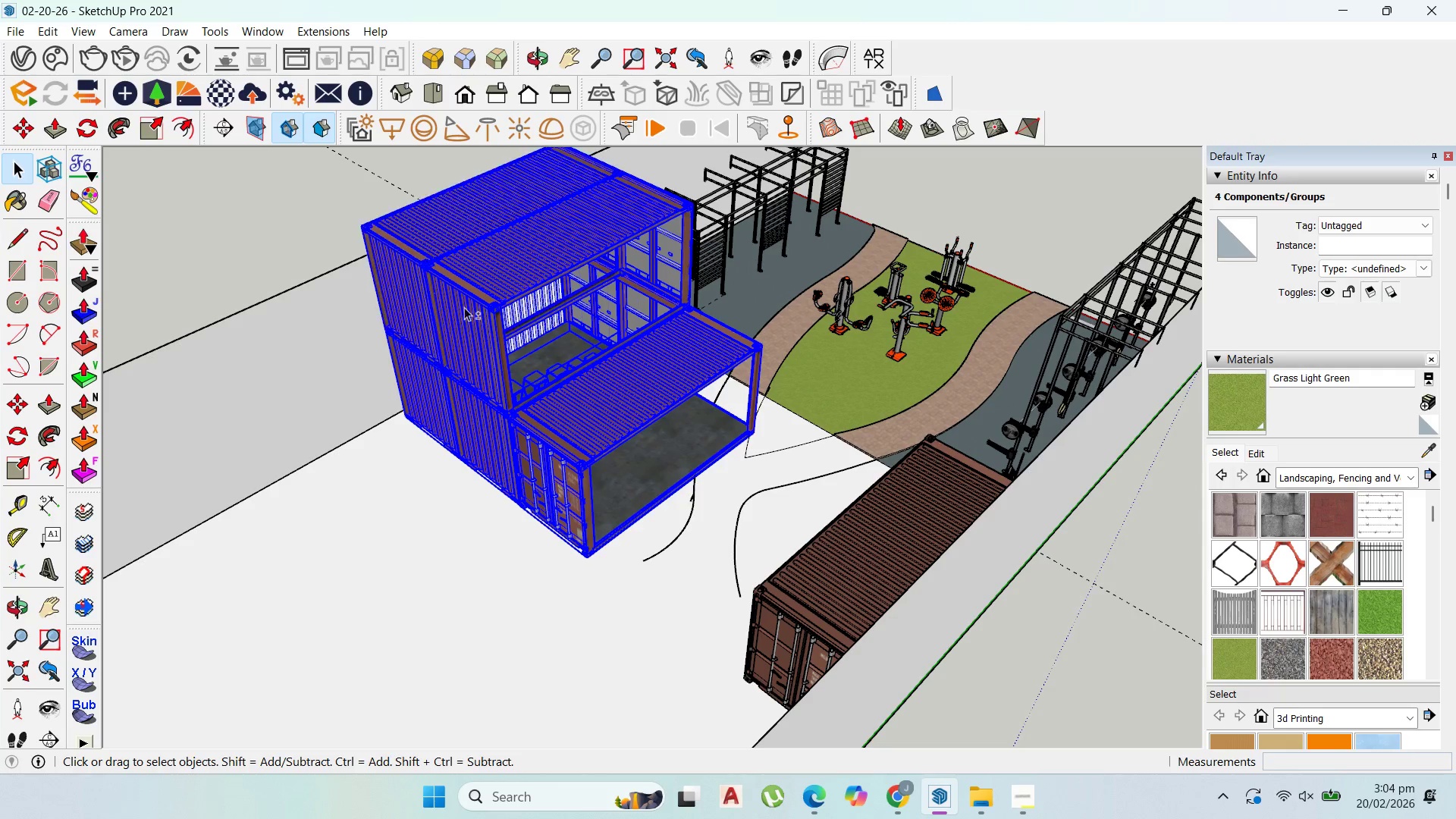 
key(Shift+ShiftLeft)
 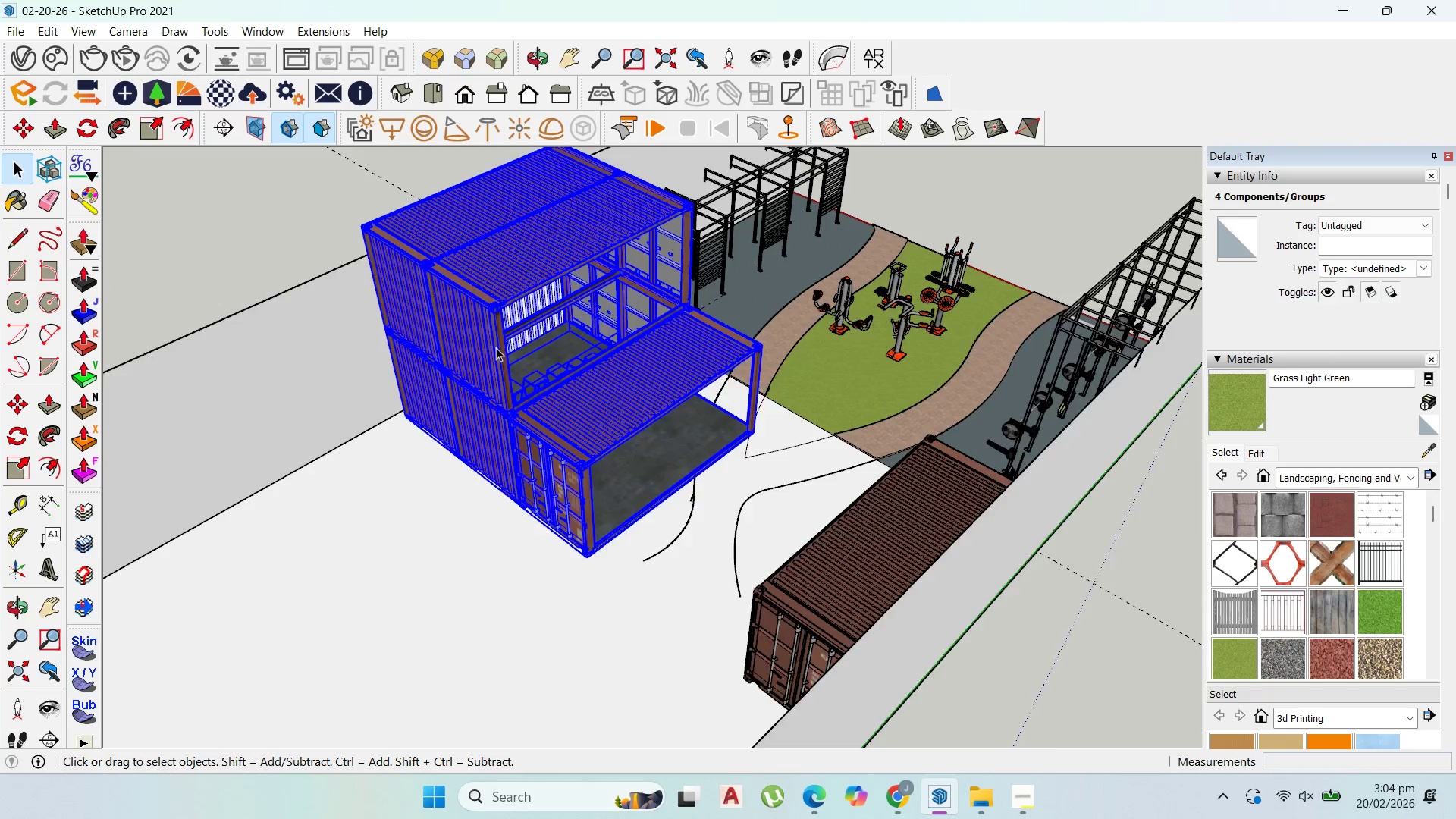 
scroll: coordinate [504, 341], scroll_direction: up, amount: 2.0
 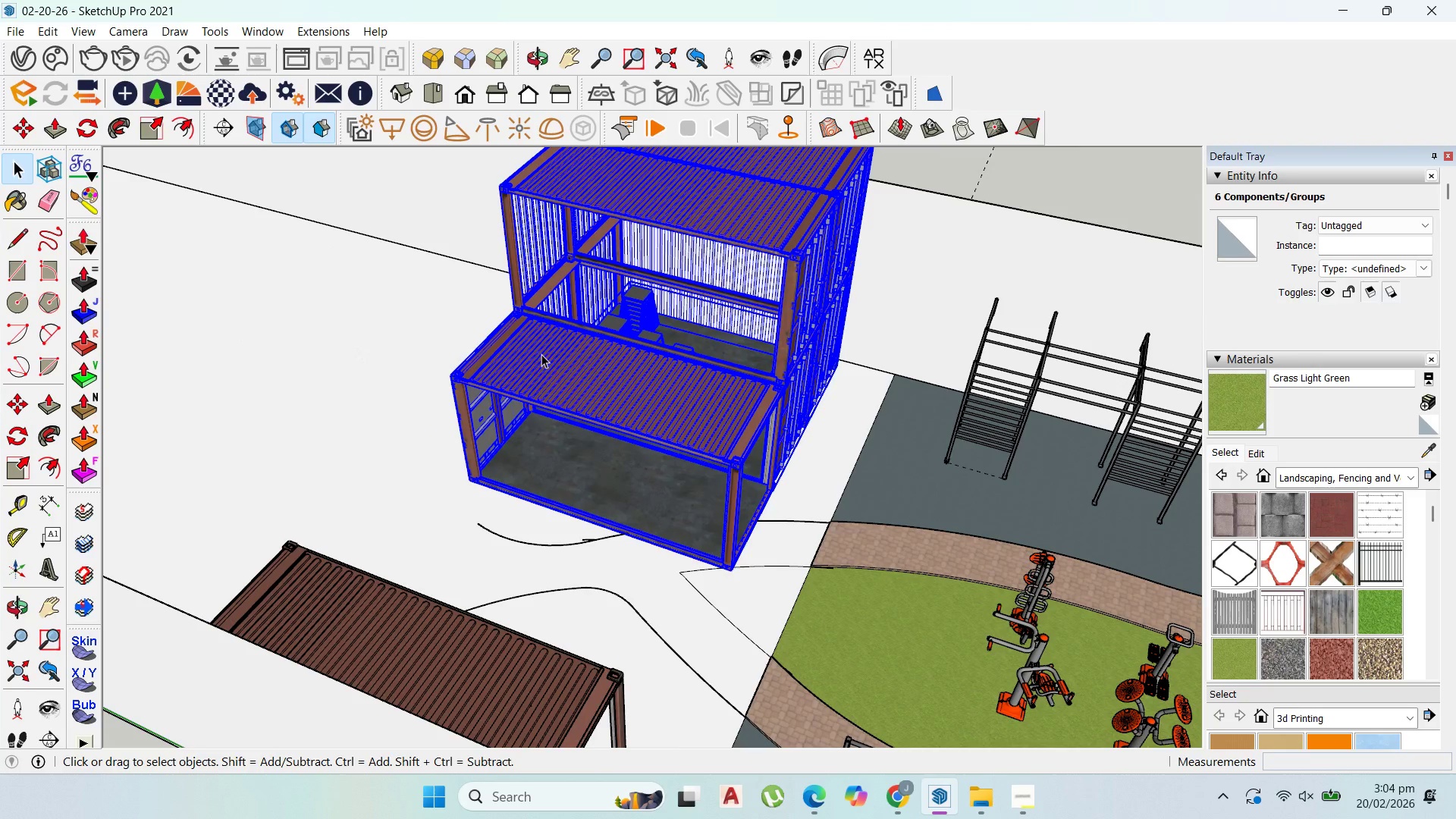 
hold_key(key=ShiftLeft, duration=0.7)
 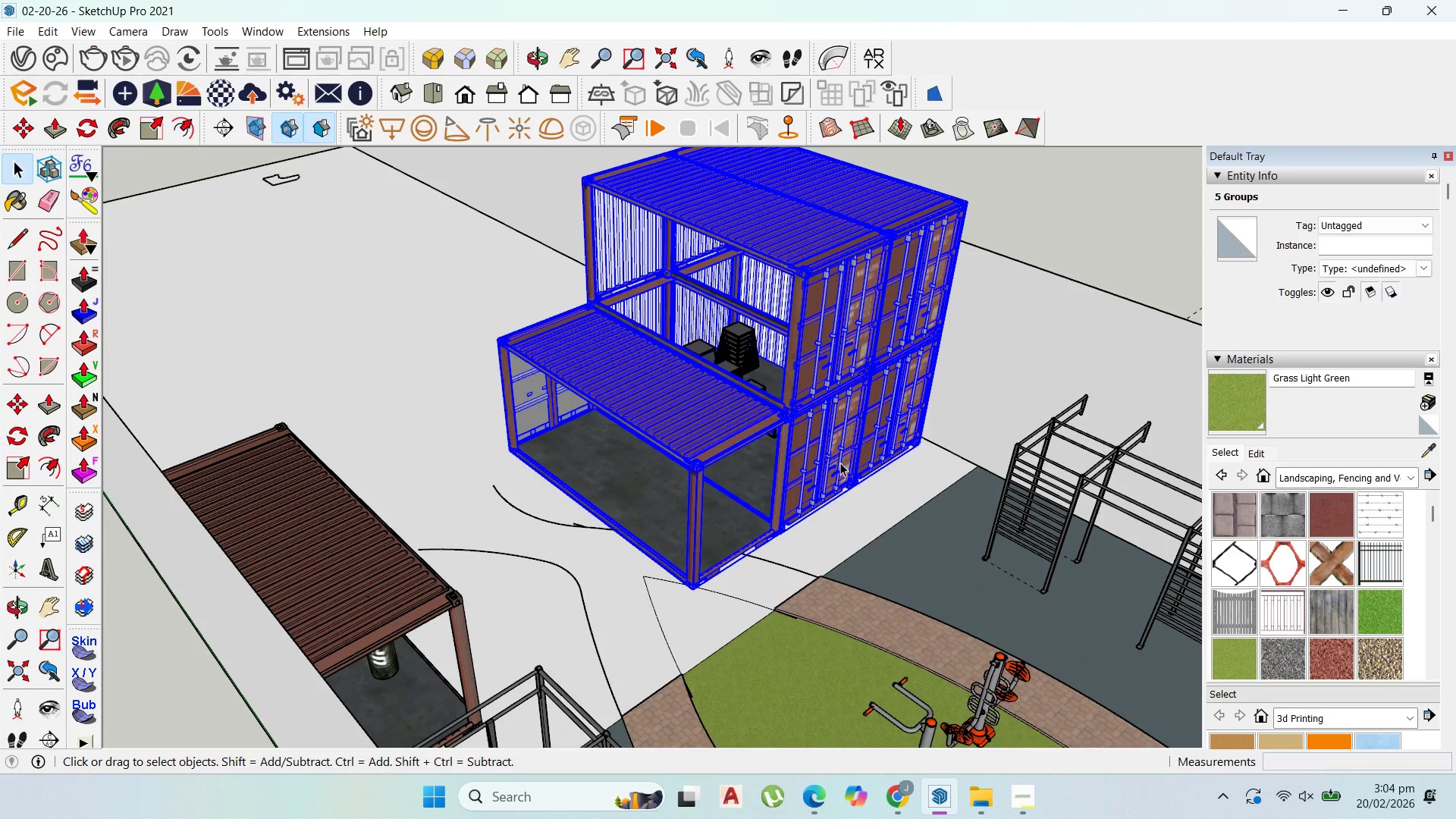 
right_click([807, 479])
 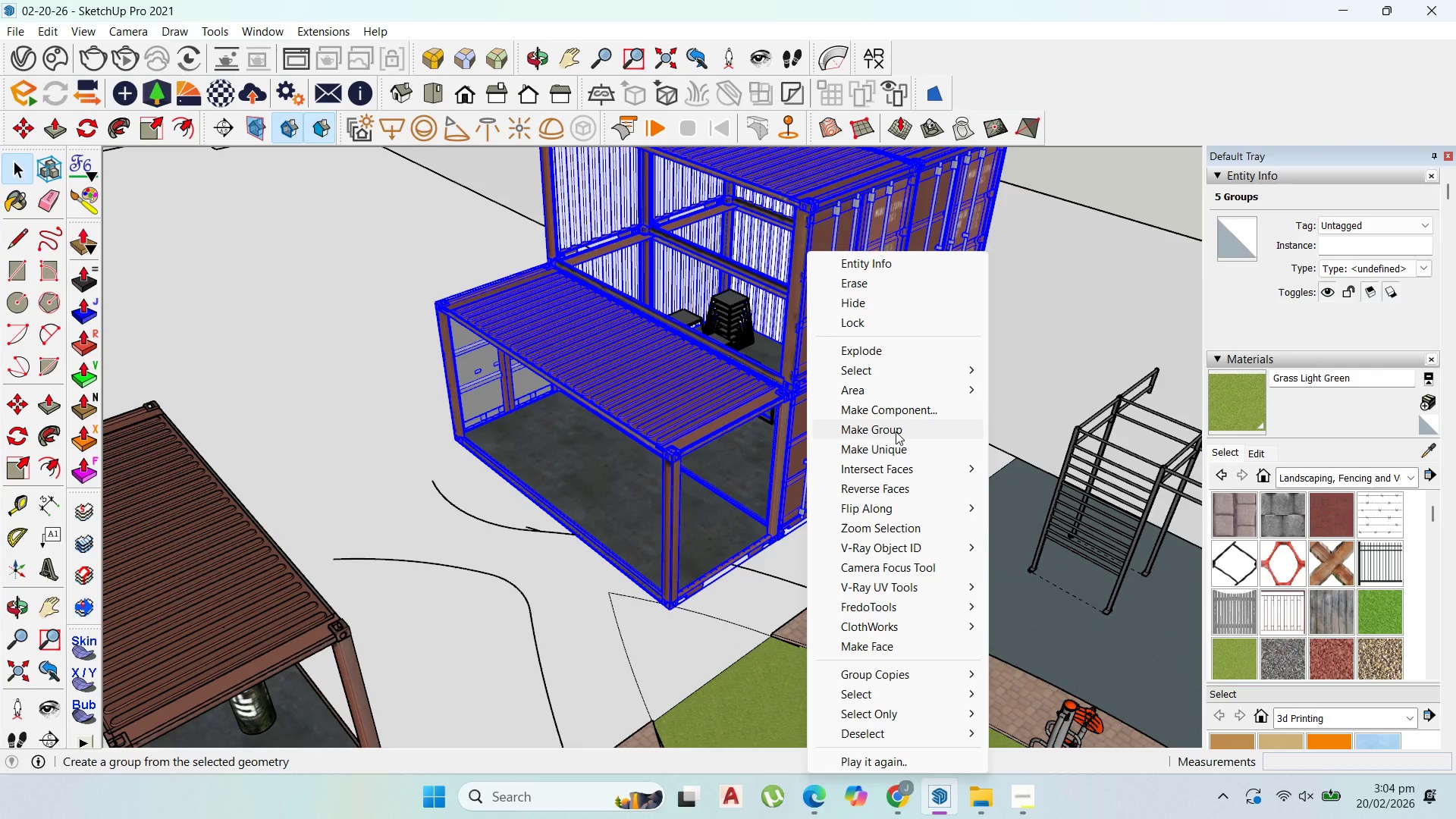 
scroll: coordinate [786, 518], scroll_direction: up, amount: 2.0
 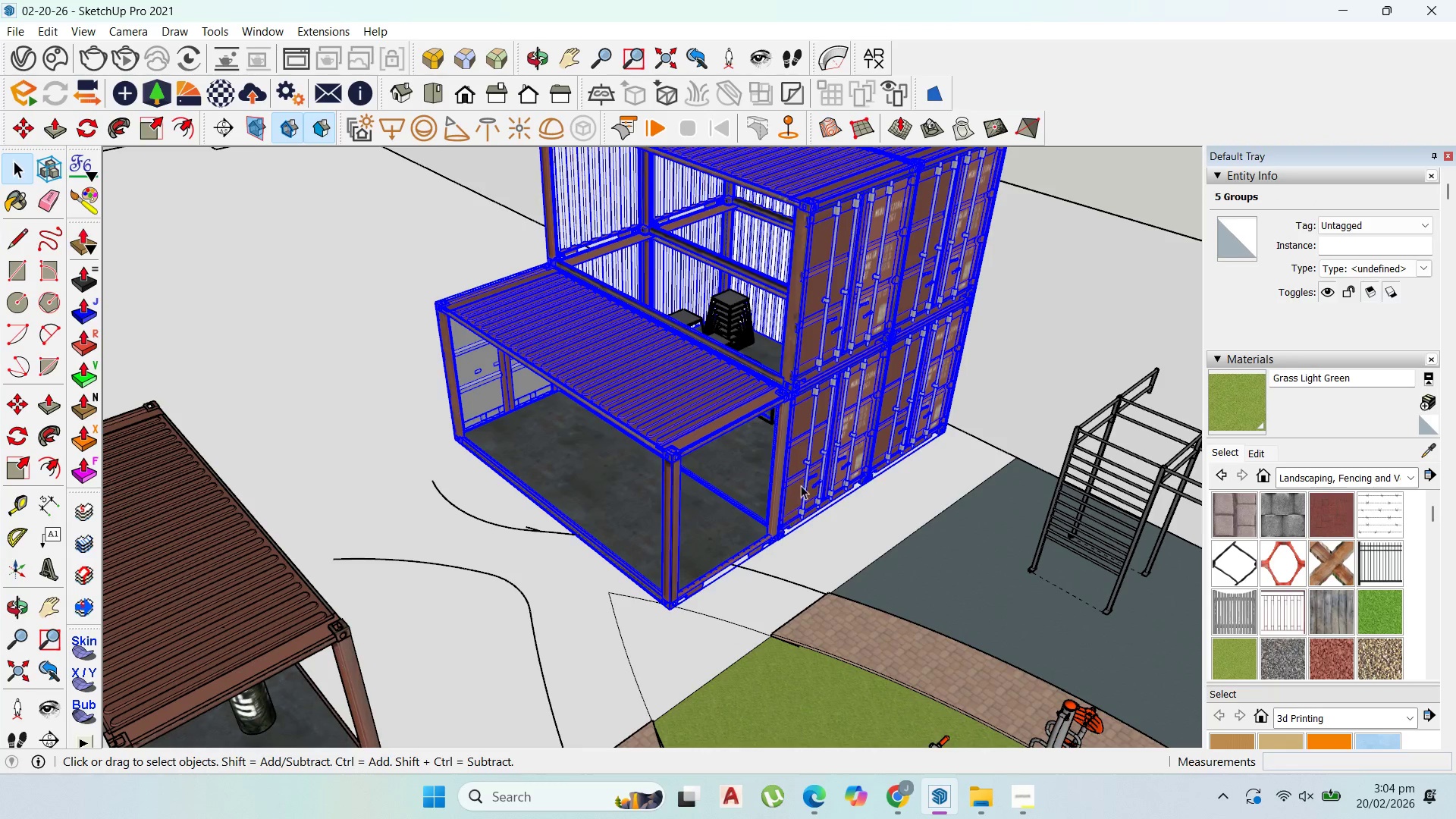 
left_click([896, 431])
 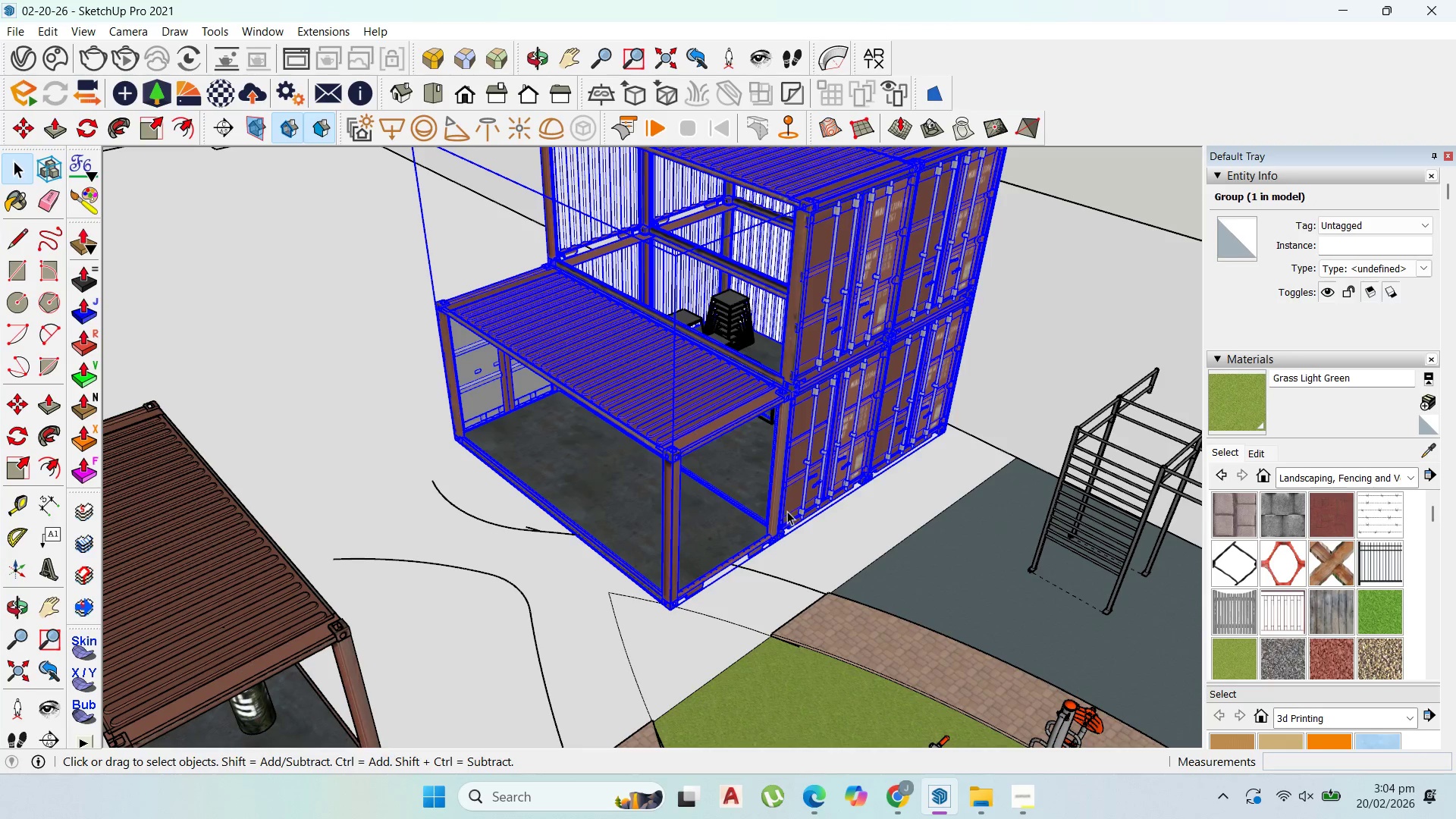 
key(M)
 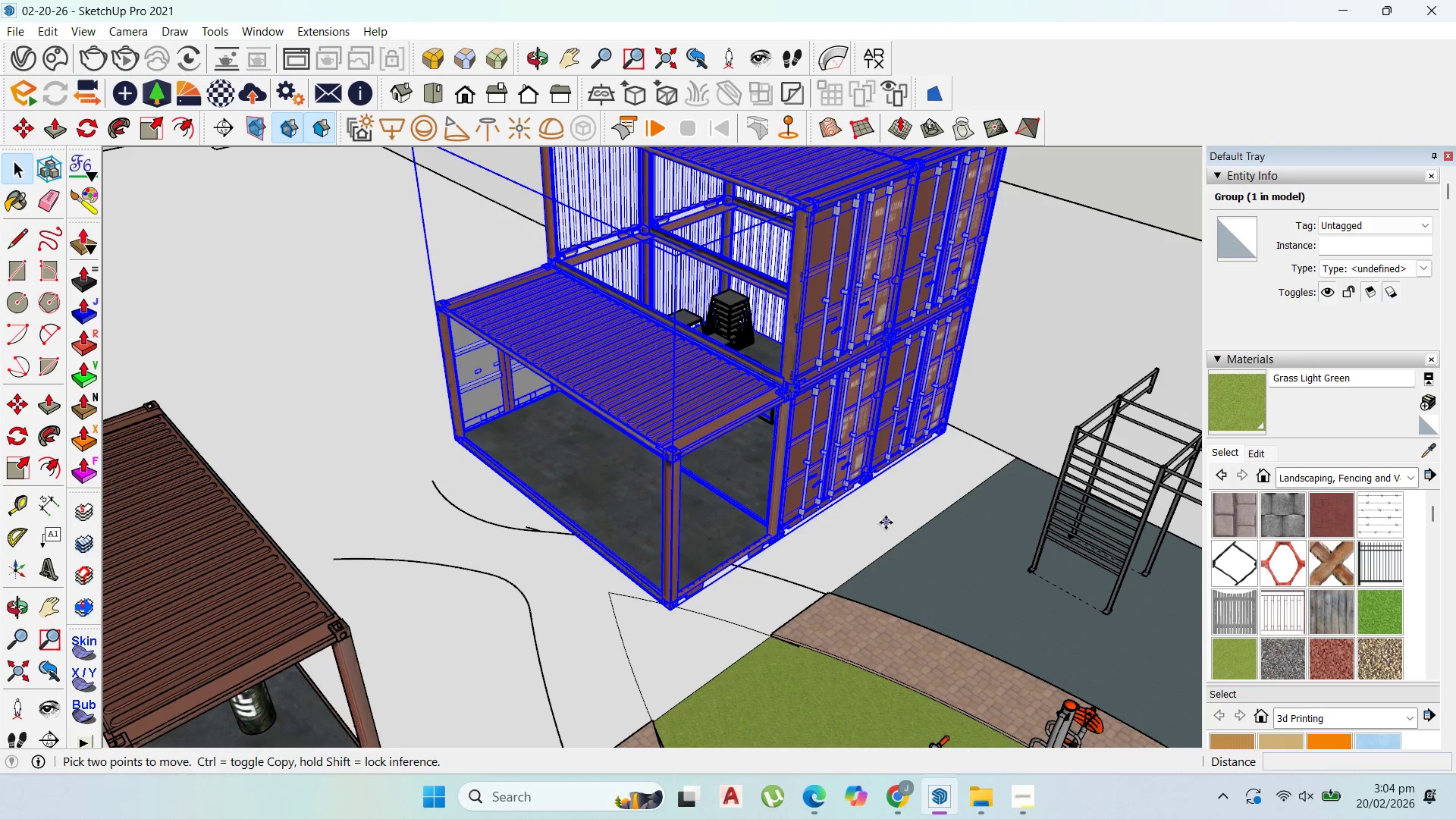 
left_click([886, 522])
 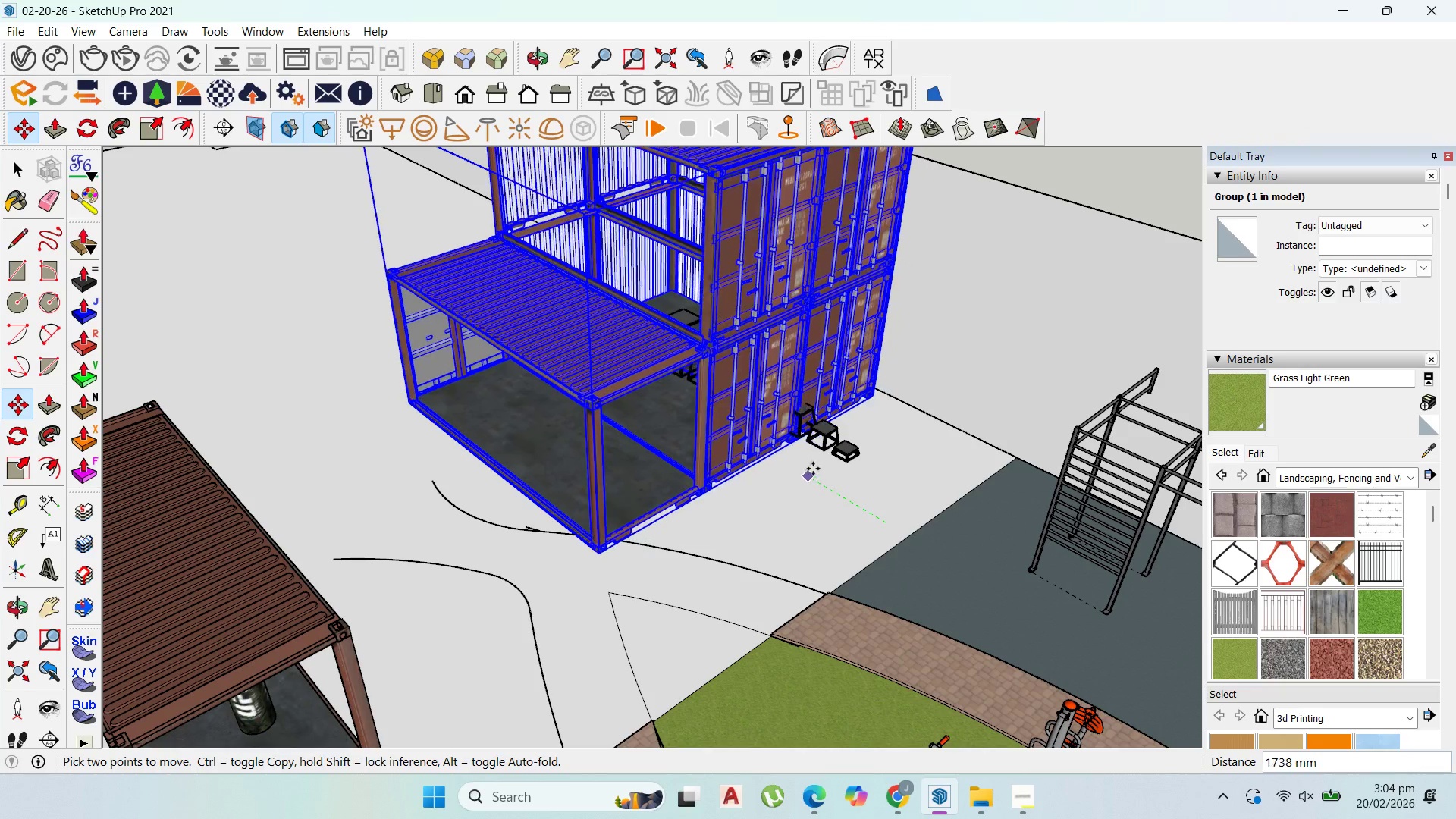 
left_click([814, 469])
 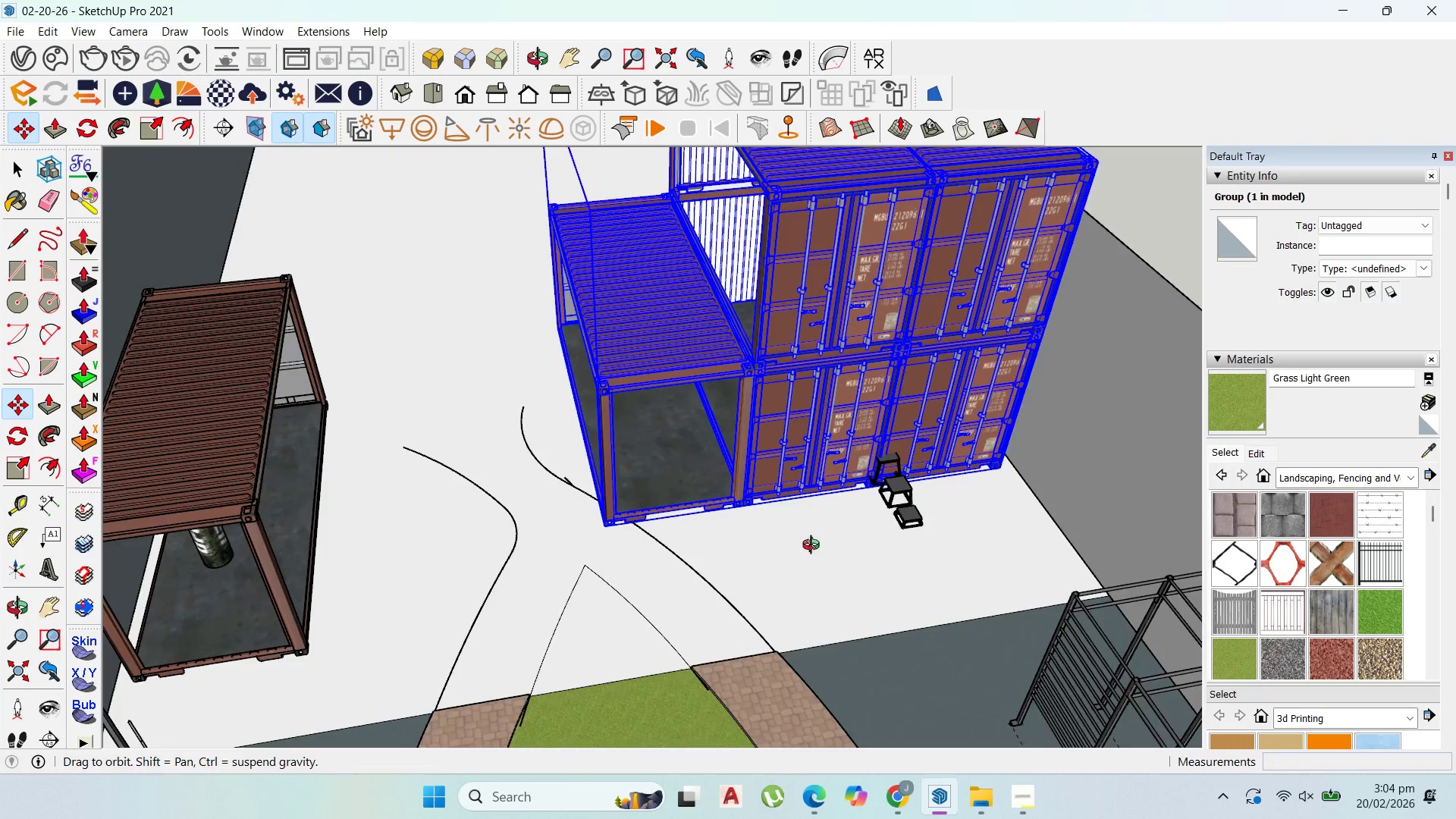 
scroll: coordinate [937, 454], scroll_direction: down, amount: 4.0
 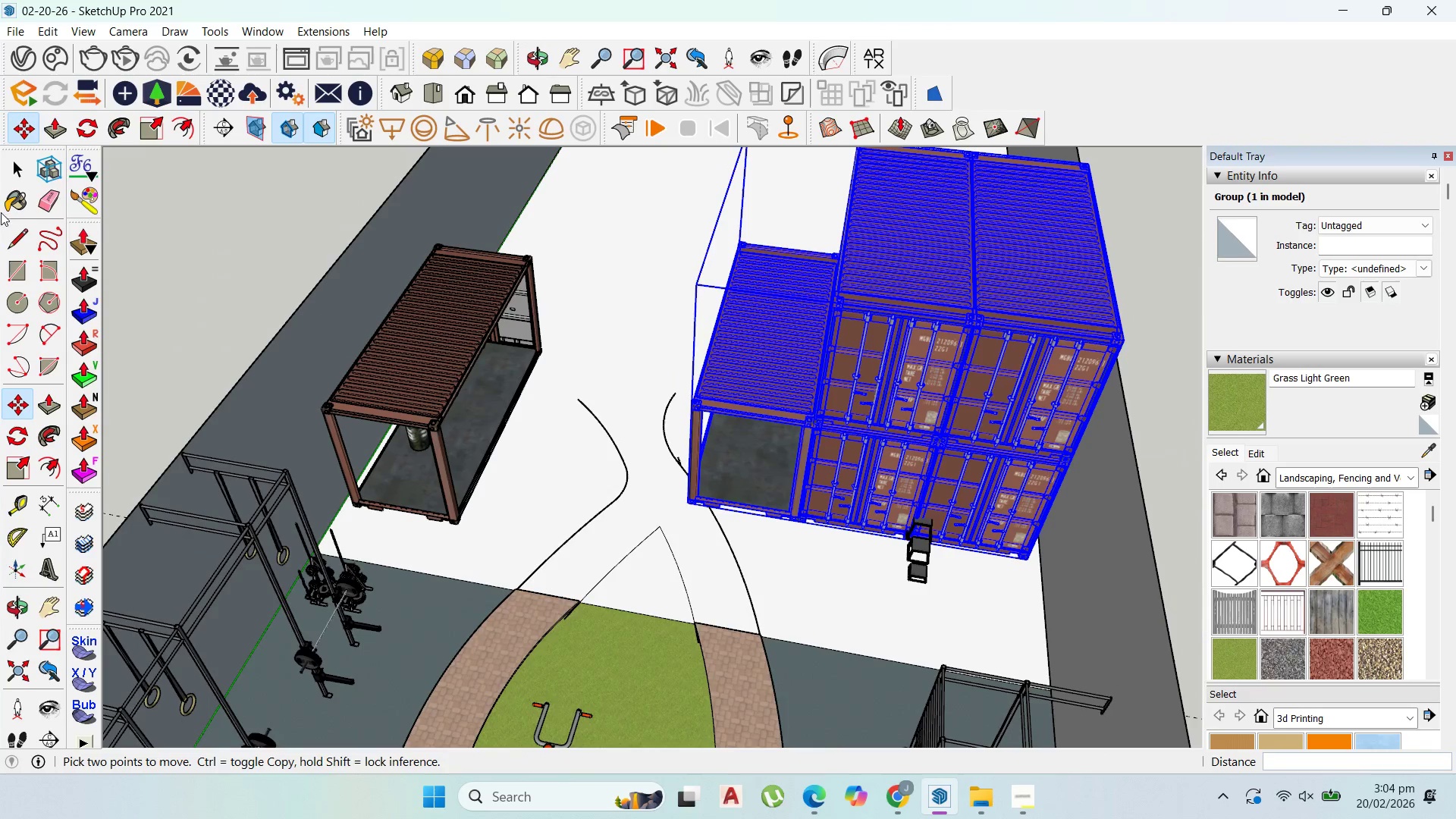 
left_click([11, 147])
 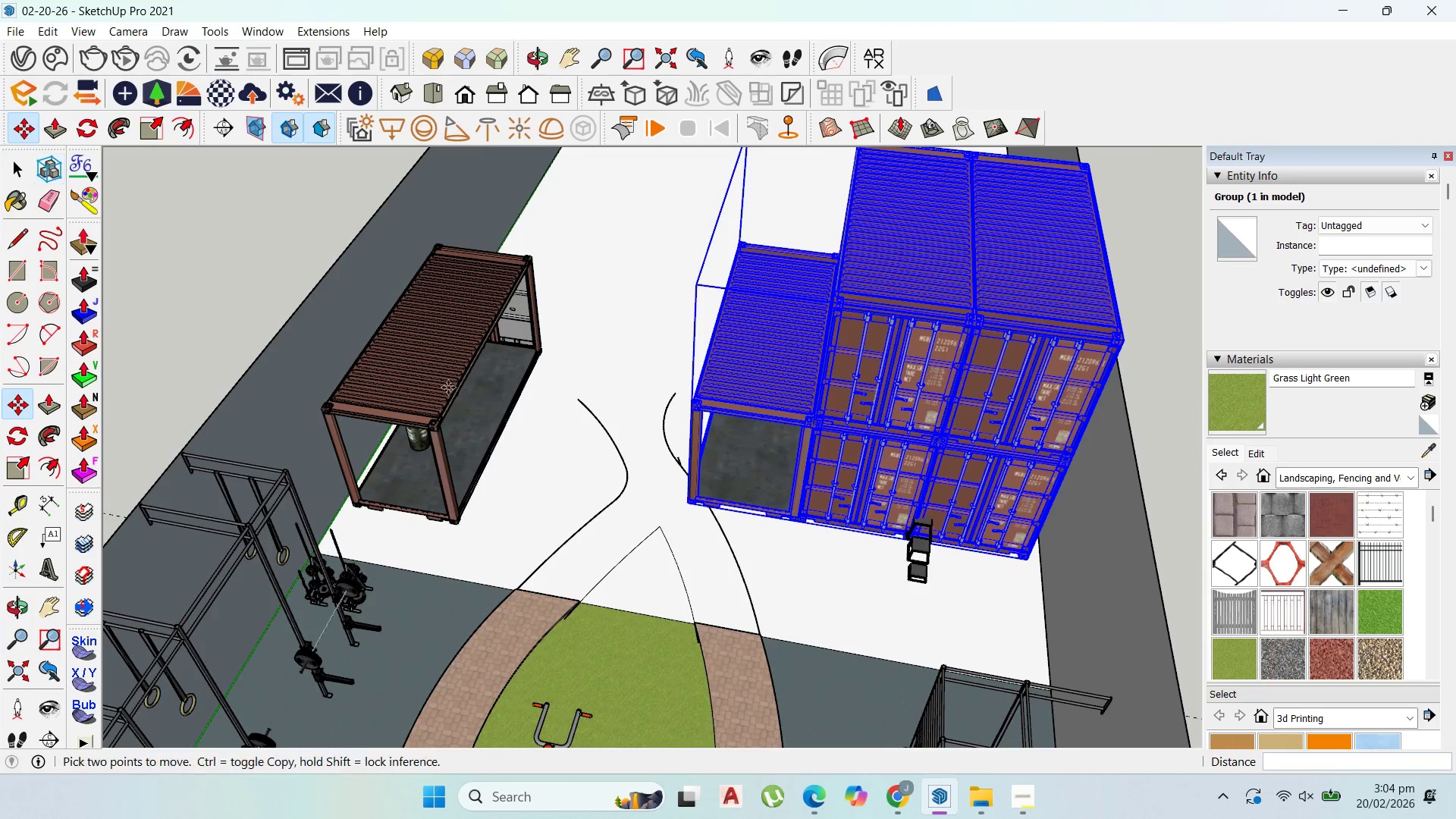 
scroll: coordinate [674, 457], scroll_direction: up, amount: 3.0
 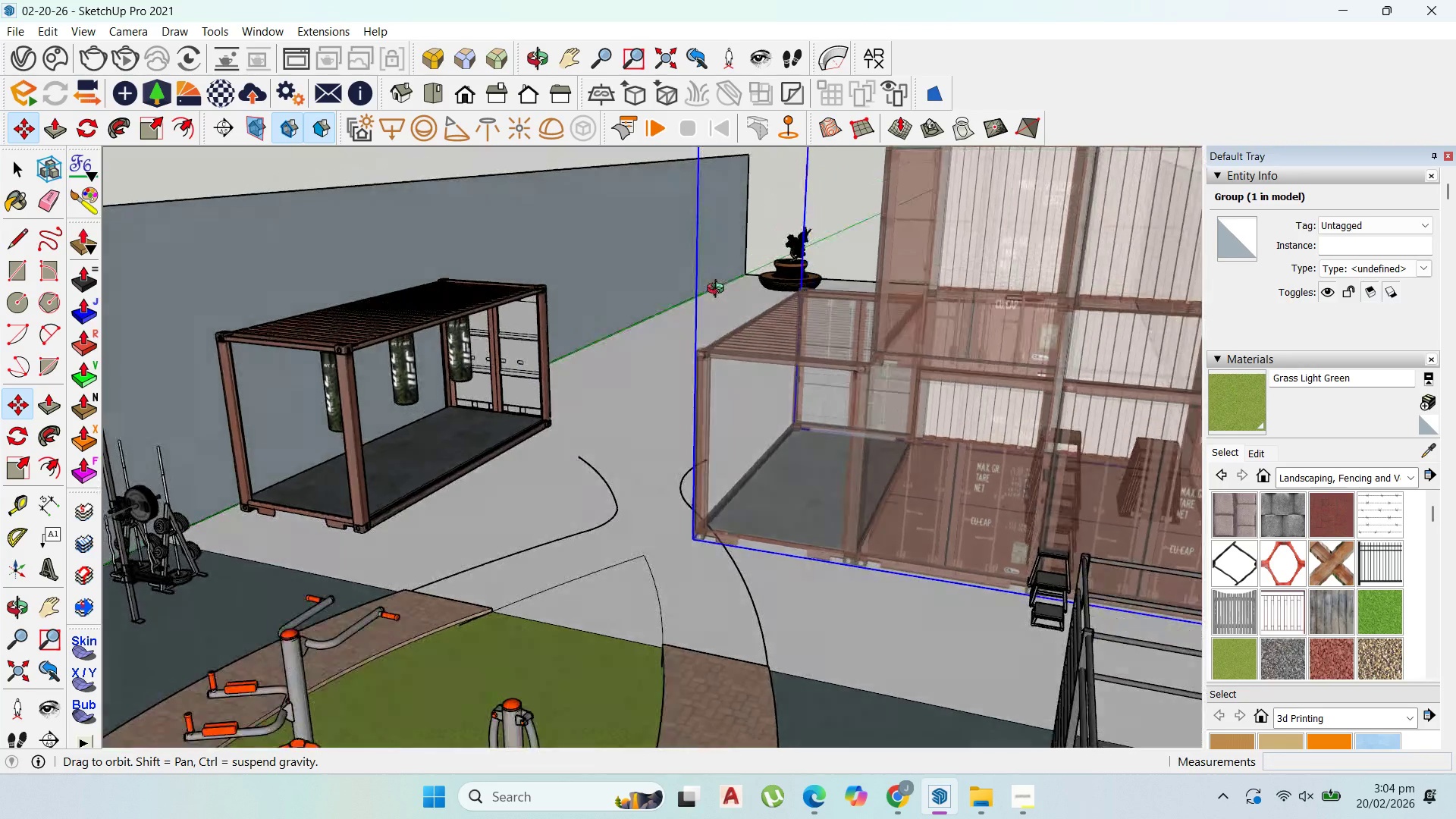 
scroll: coordinate [739, 539], scroll_direction: down, amount: 15.0
 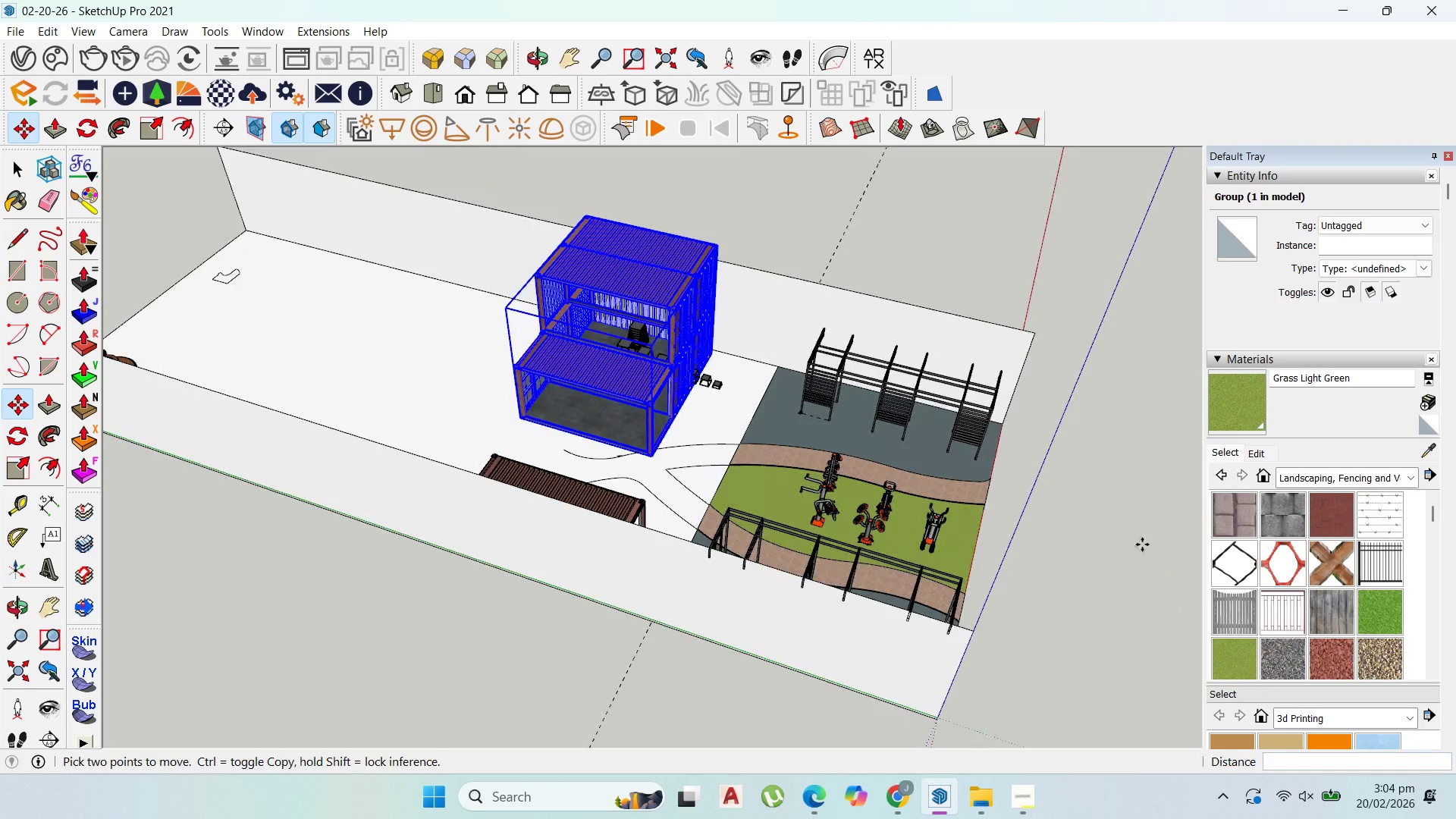 
scroll: coordinate [644, 415], scroll_direction: up, amount: 10.0
 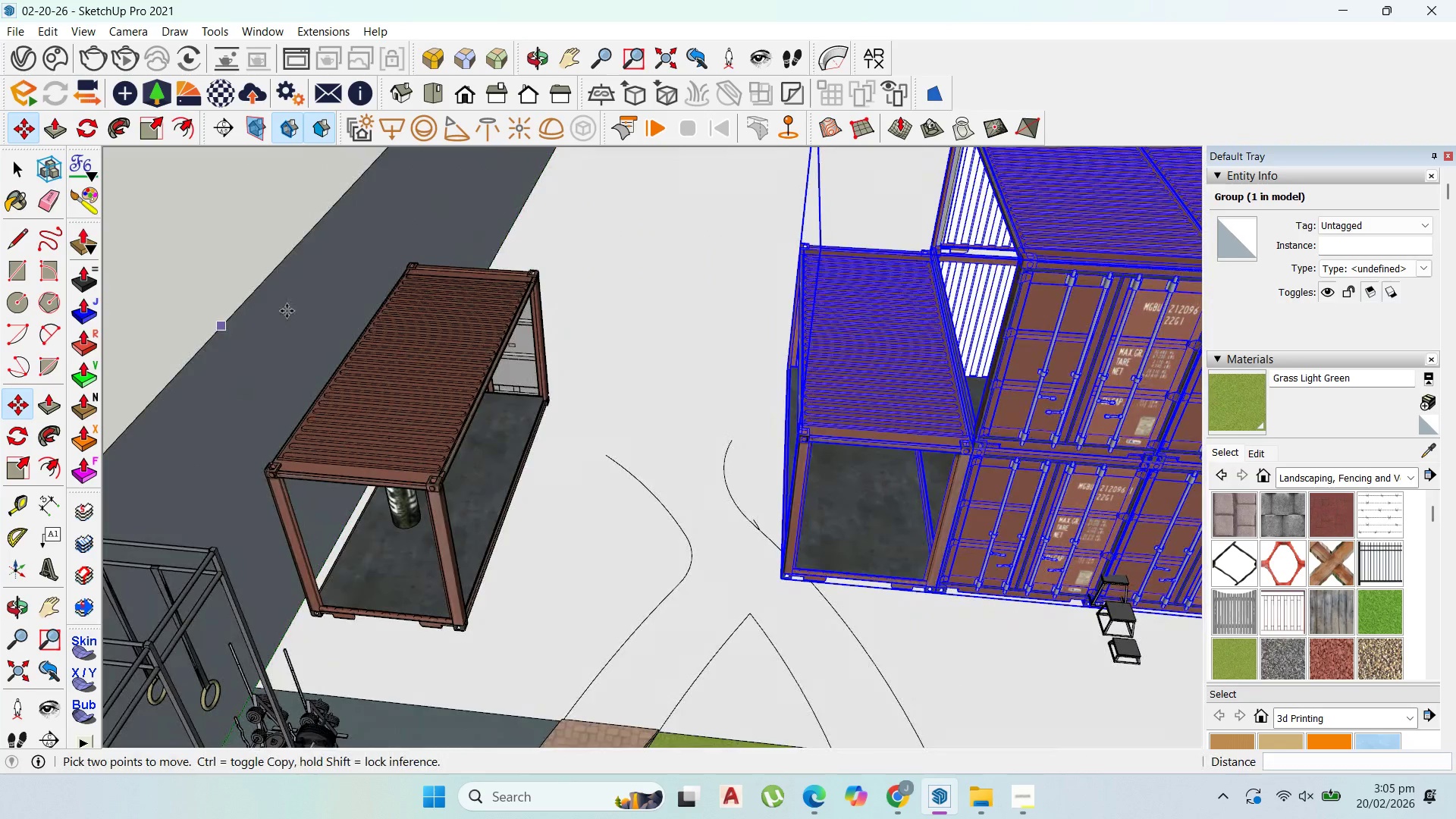 
scroll: coordinate [810, 286], scroll_direction: down, amount: 19.0
 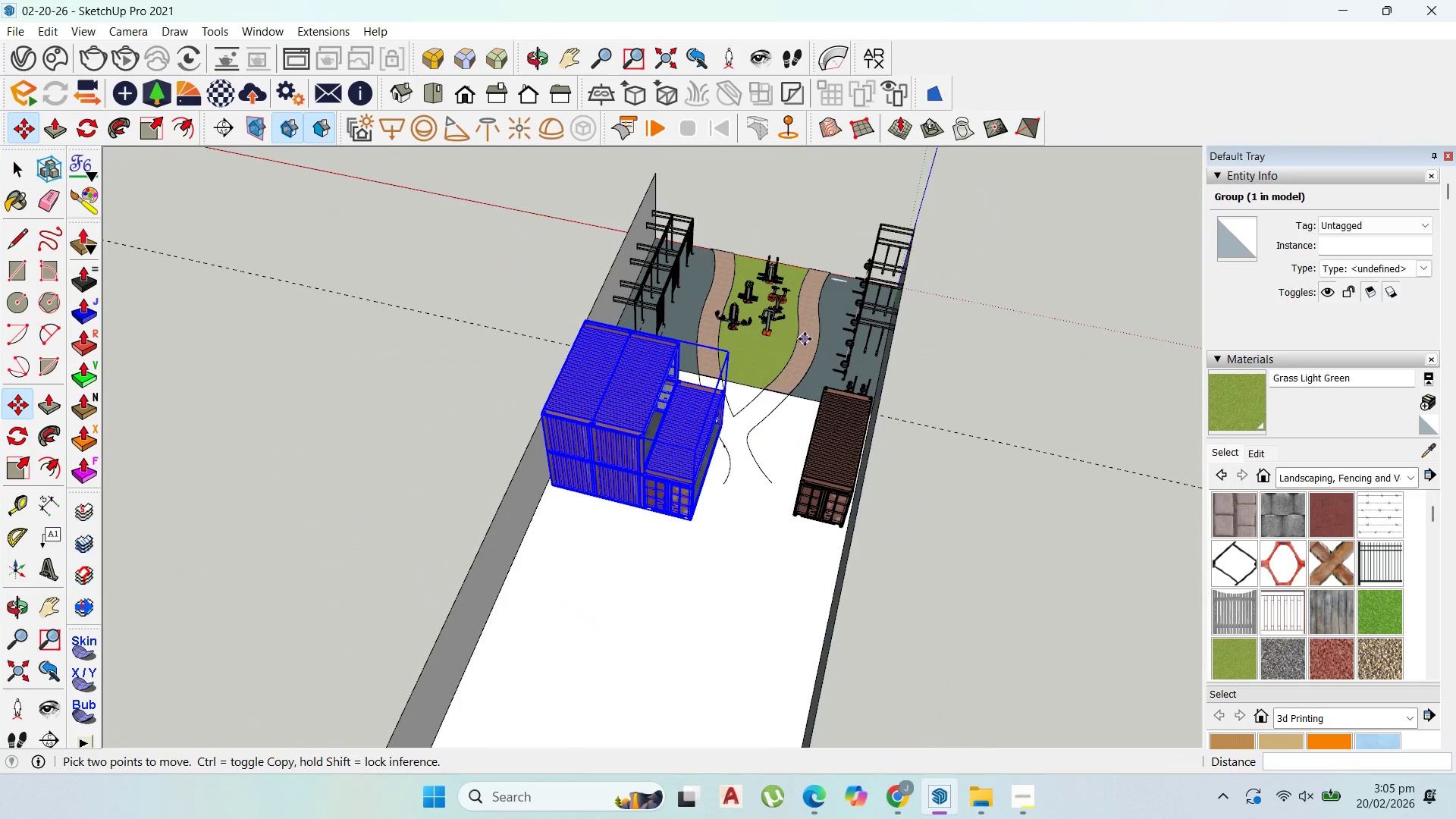 
scroll: coordinate [778, 422], scroll_direction: up, amount: 6.0
 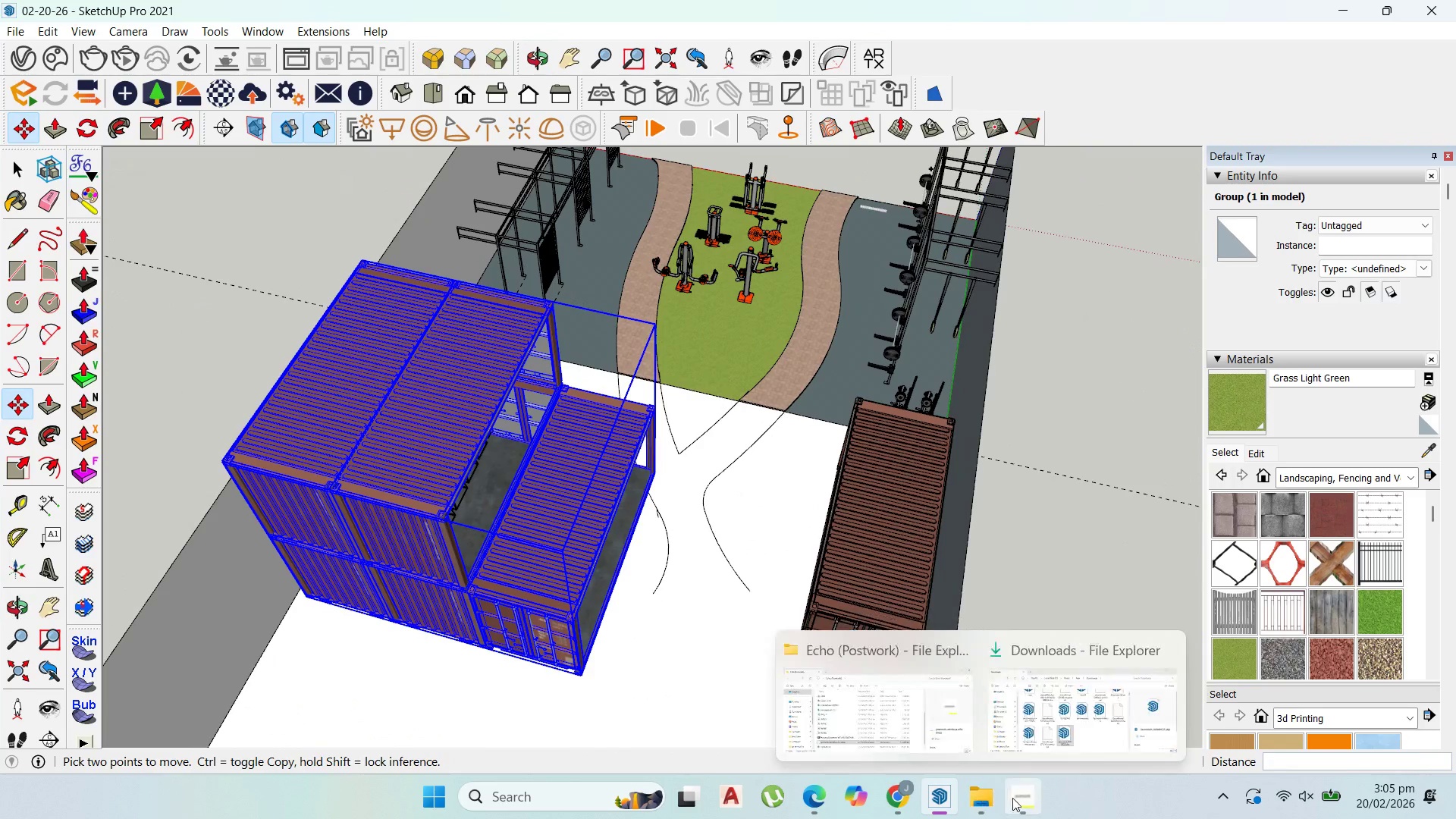 
left_click([1013, 798])